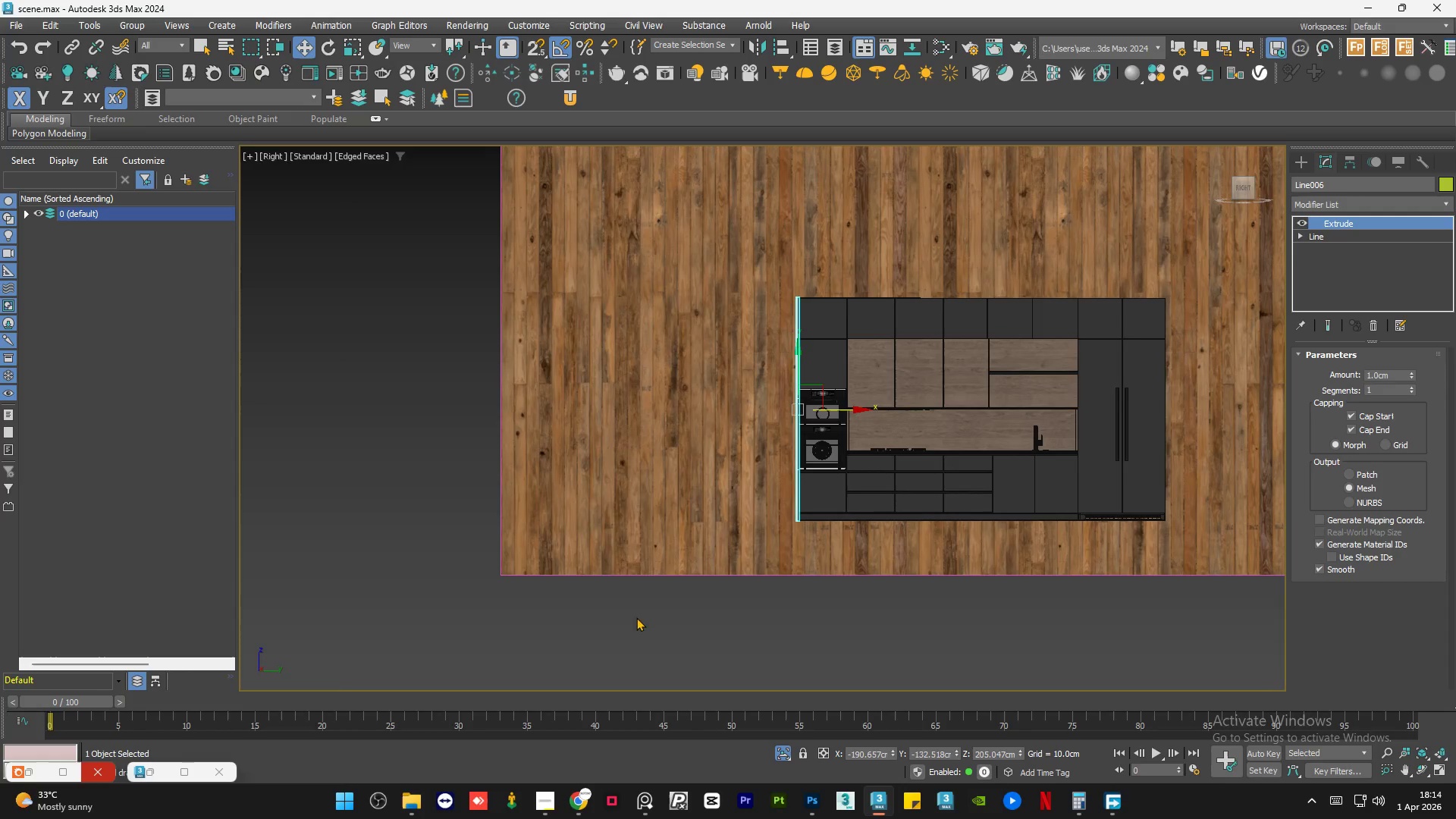 
left_click([635, 632])
 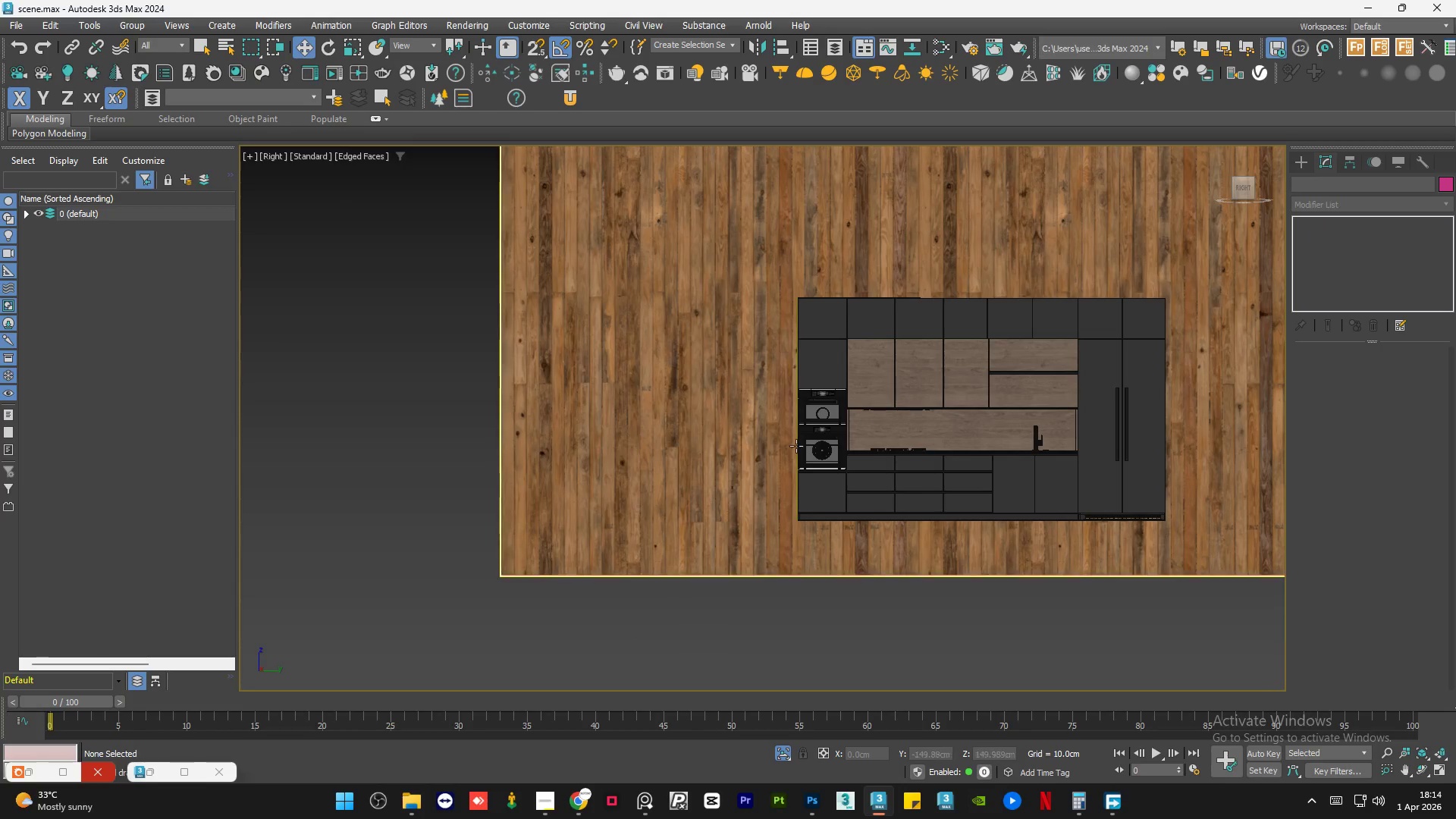 
hold_key(key=AltLeft, duration=1.28)
 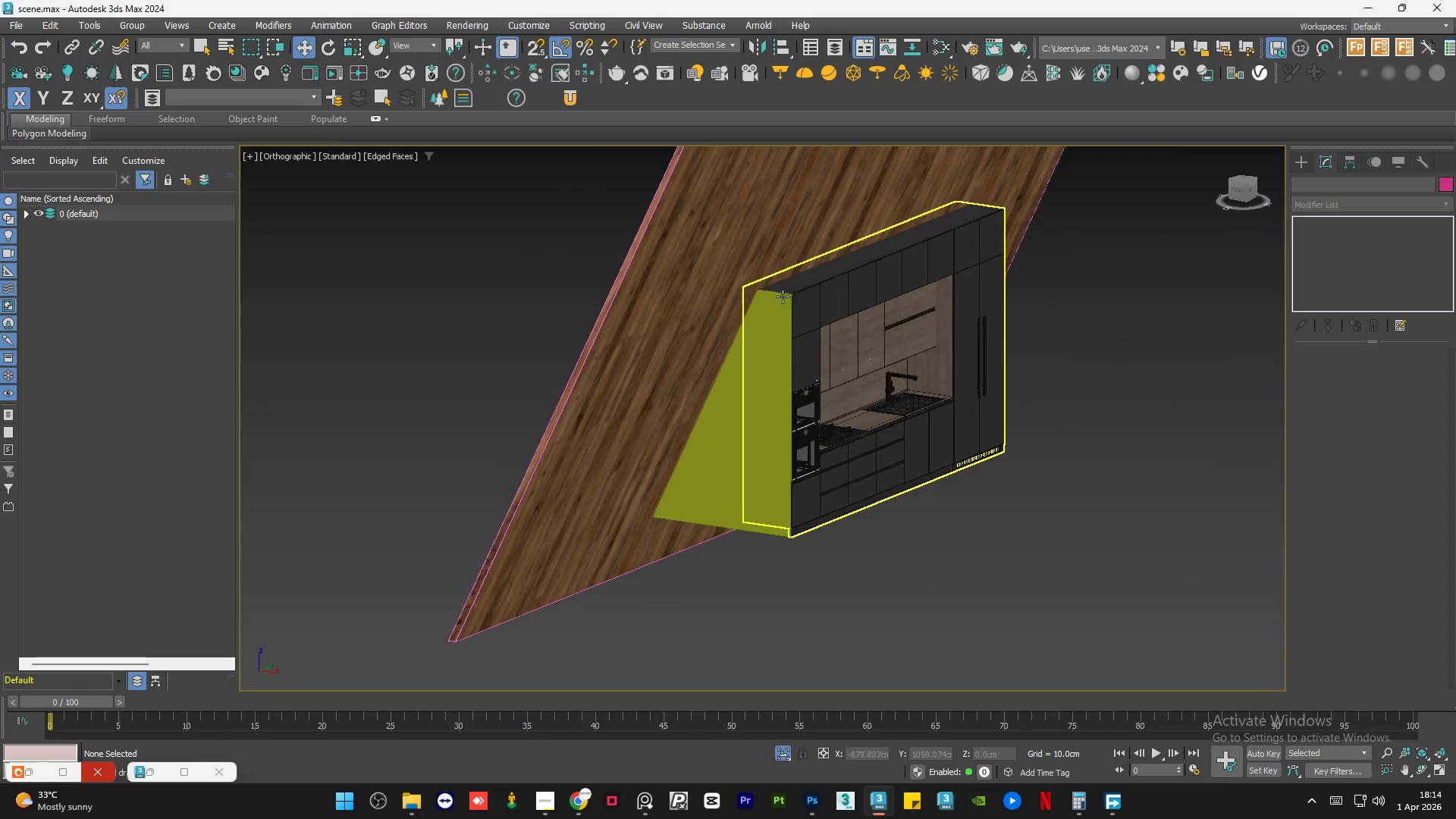 
hold_key(key=AltLeft, duration=9.48)
 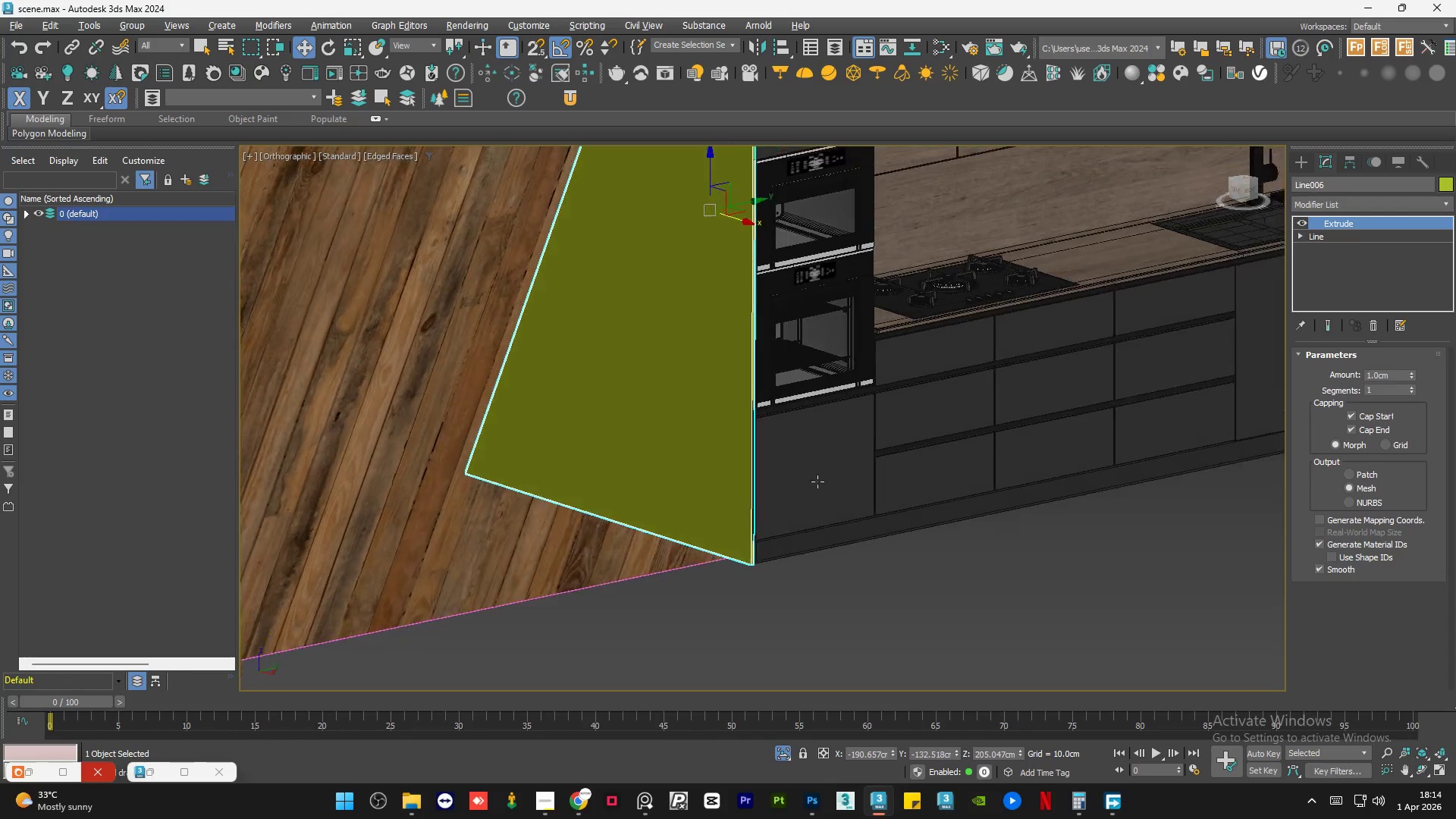 
scroll: coordinate [791, 289], scroll_direction: up, amount: 7.0
 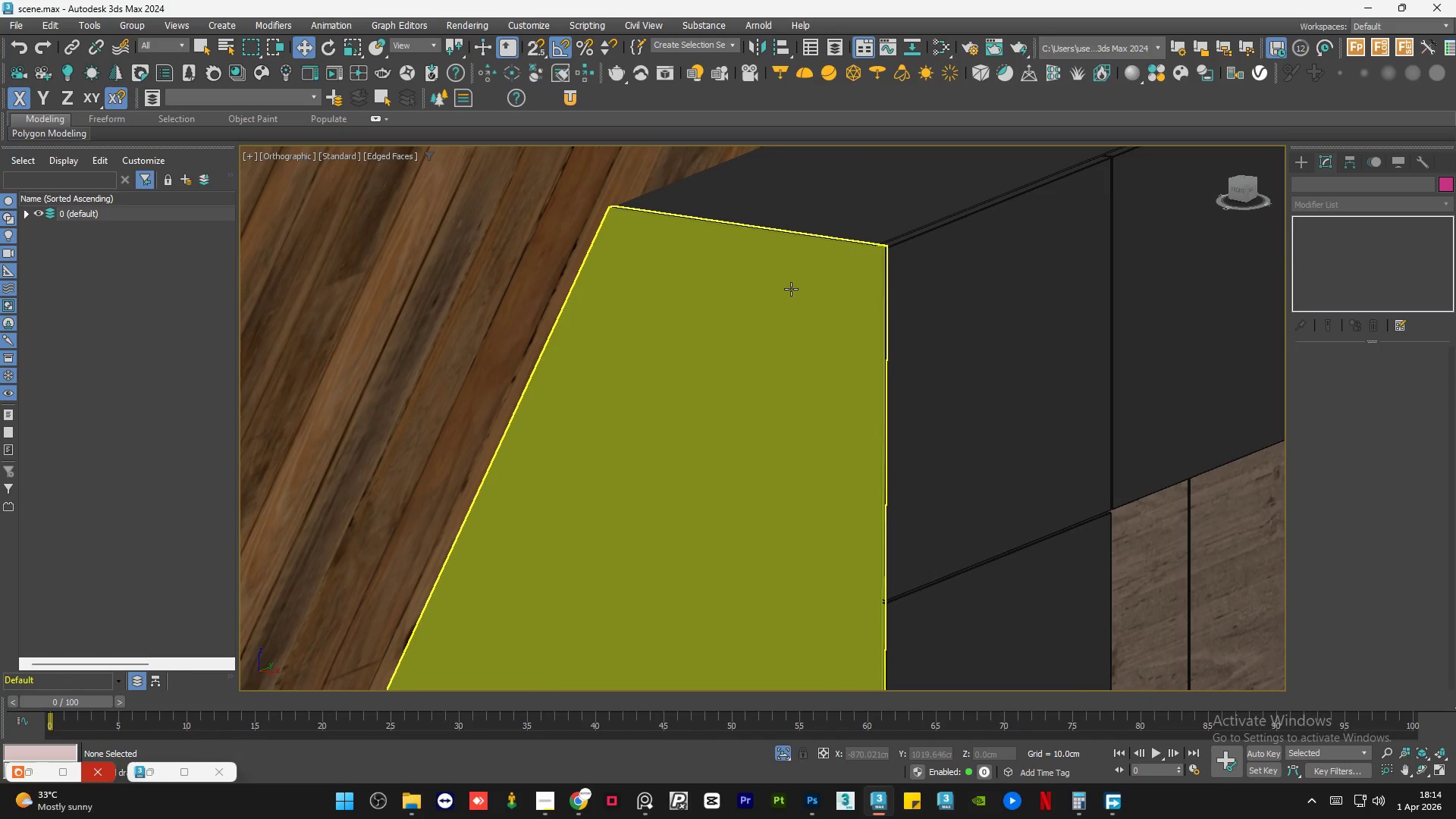 
scroll: coordinate [738, 313], scroll_direction: down, amount: 7.0
 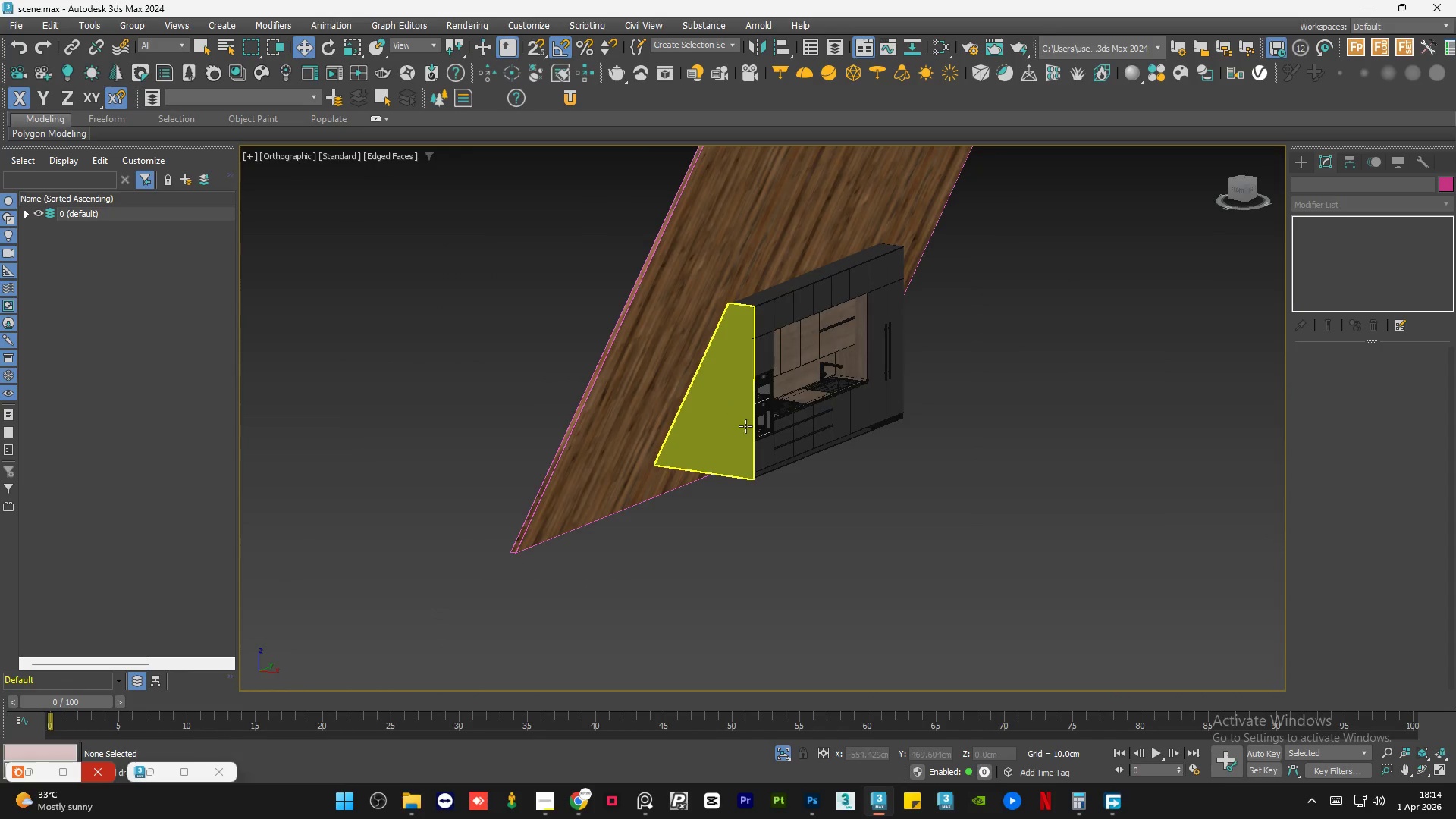 
left_click([870, 563])
 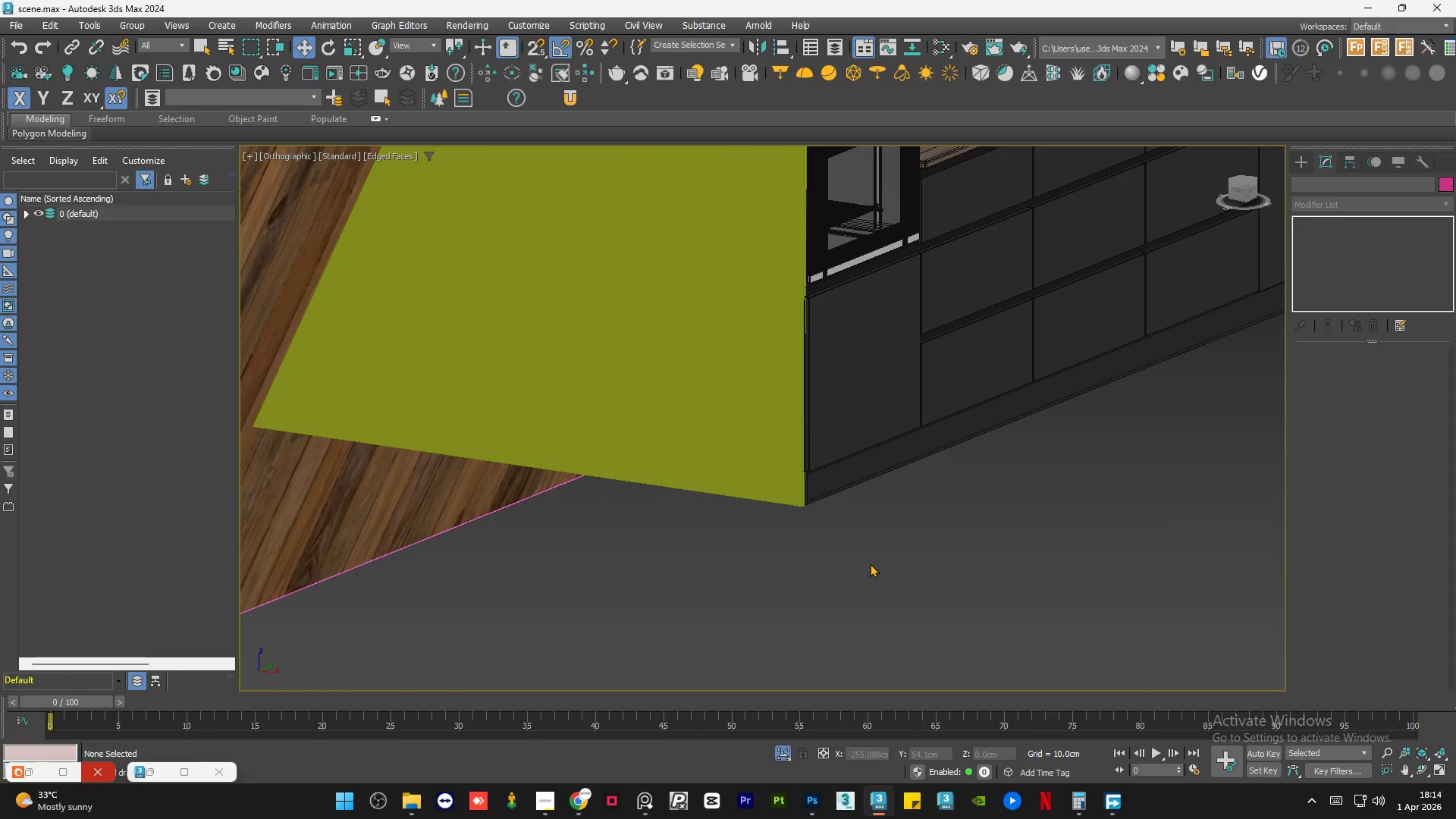 
scroll: coordinate [811, 268], scroll_direction: up, amount: 11.0
 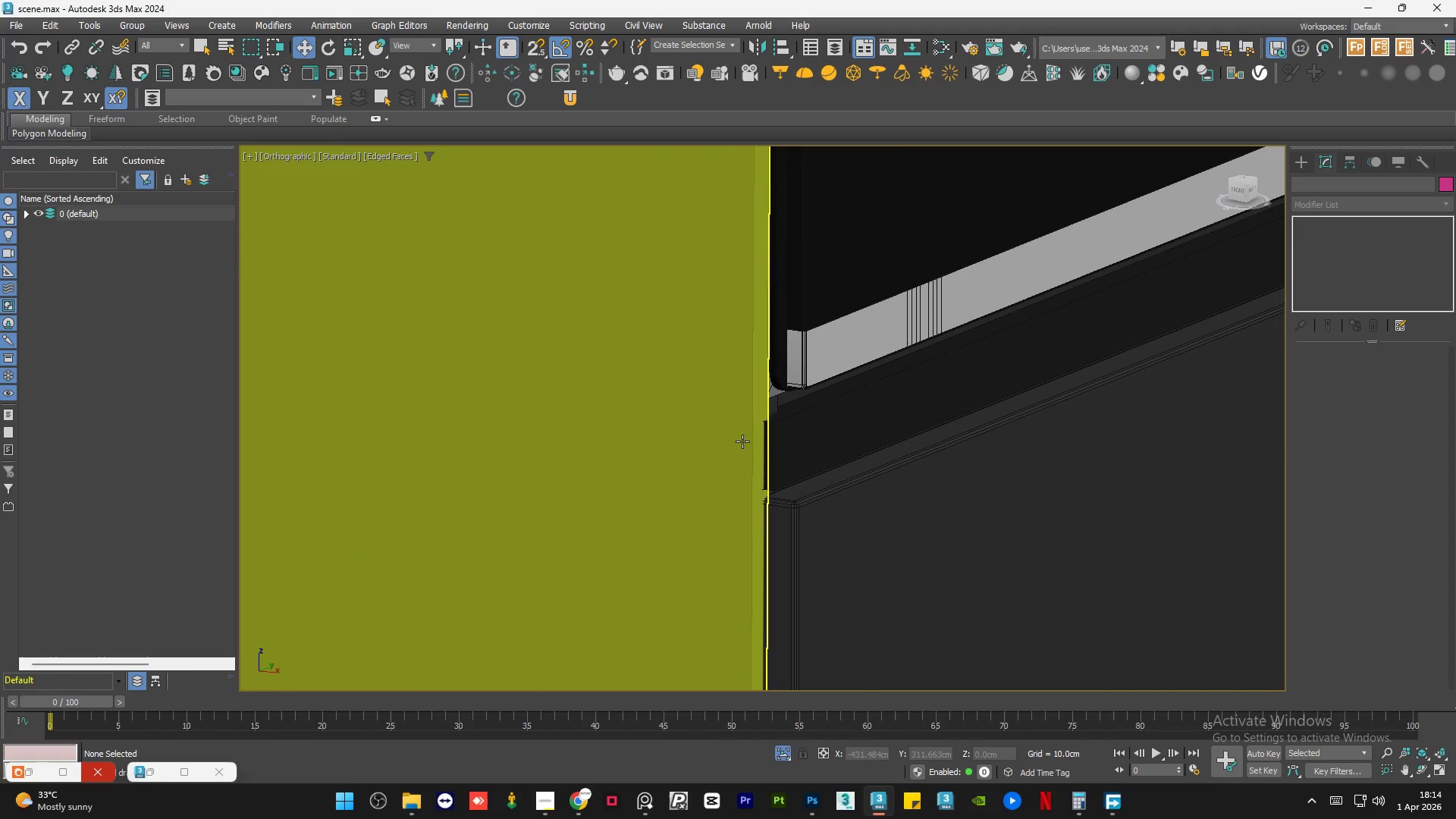 
left_click([727, 487])
 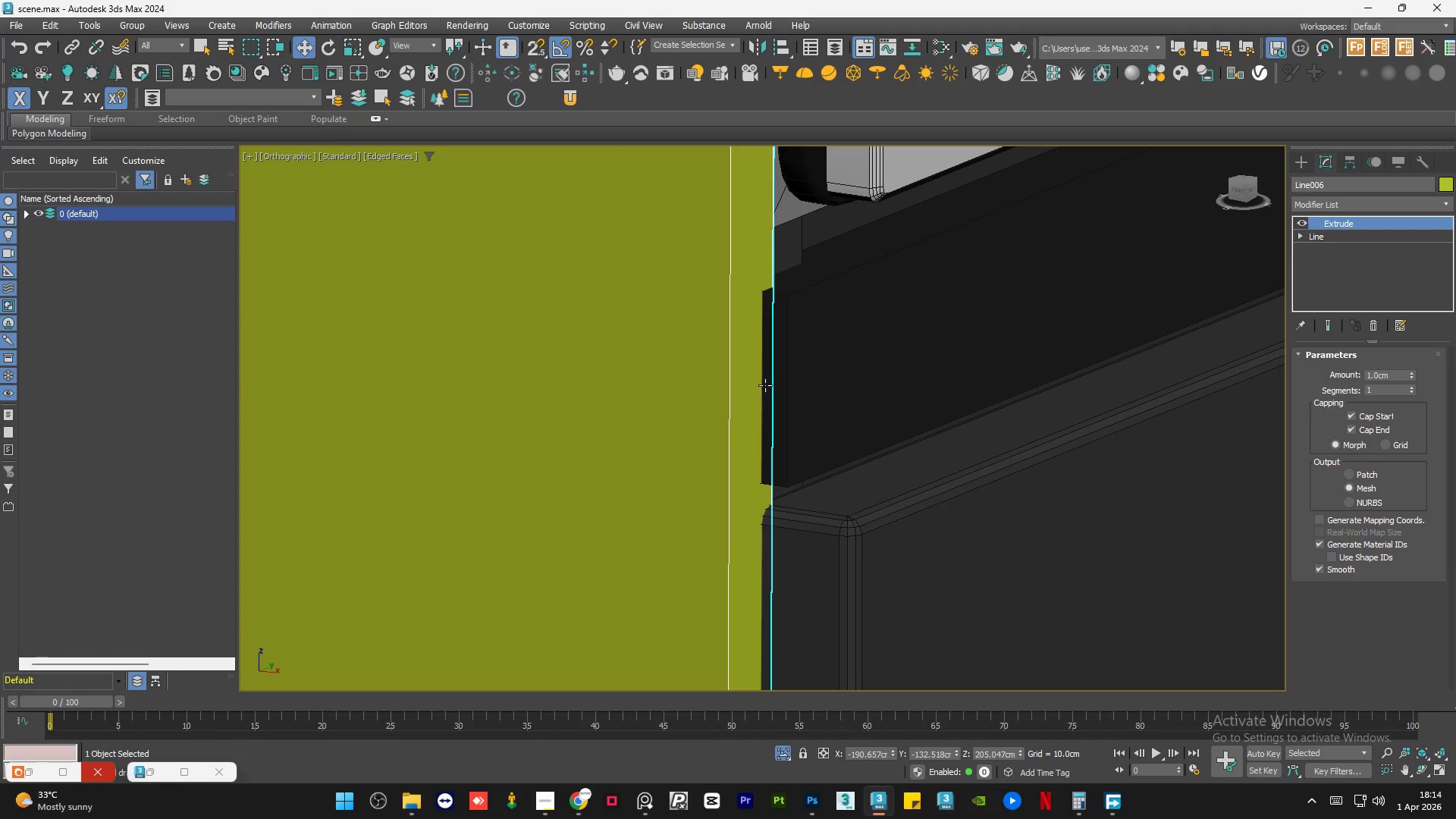 
scroll: coordinate [764, 492], scroll_direction: up, amount: 3.0
 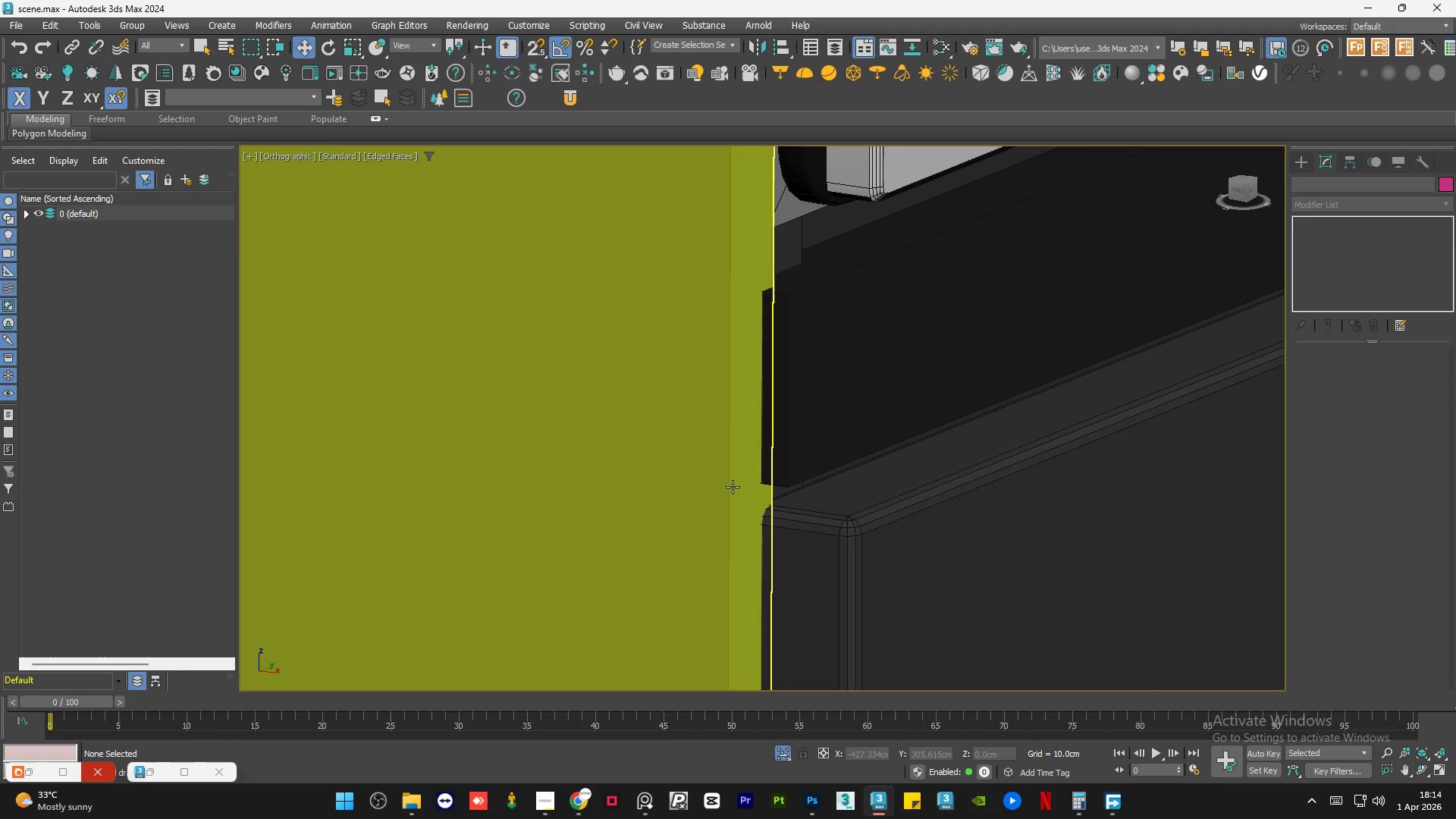 
hold_key(key=AltLeft, duration=0.73)
 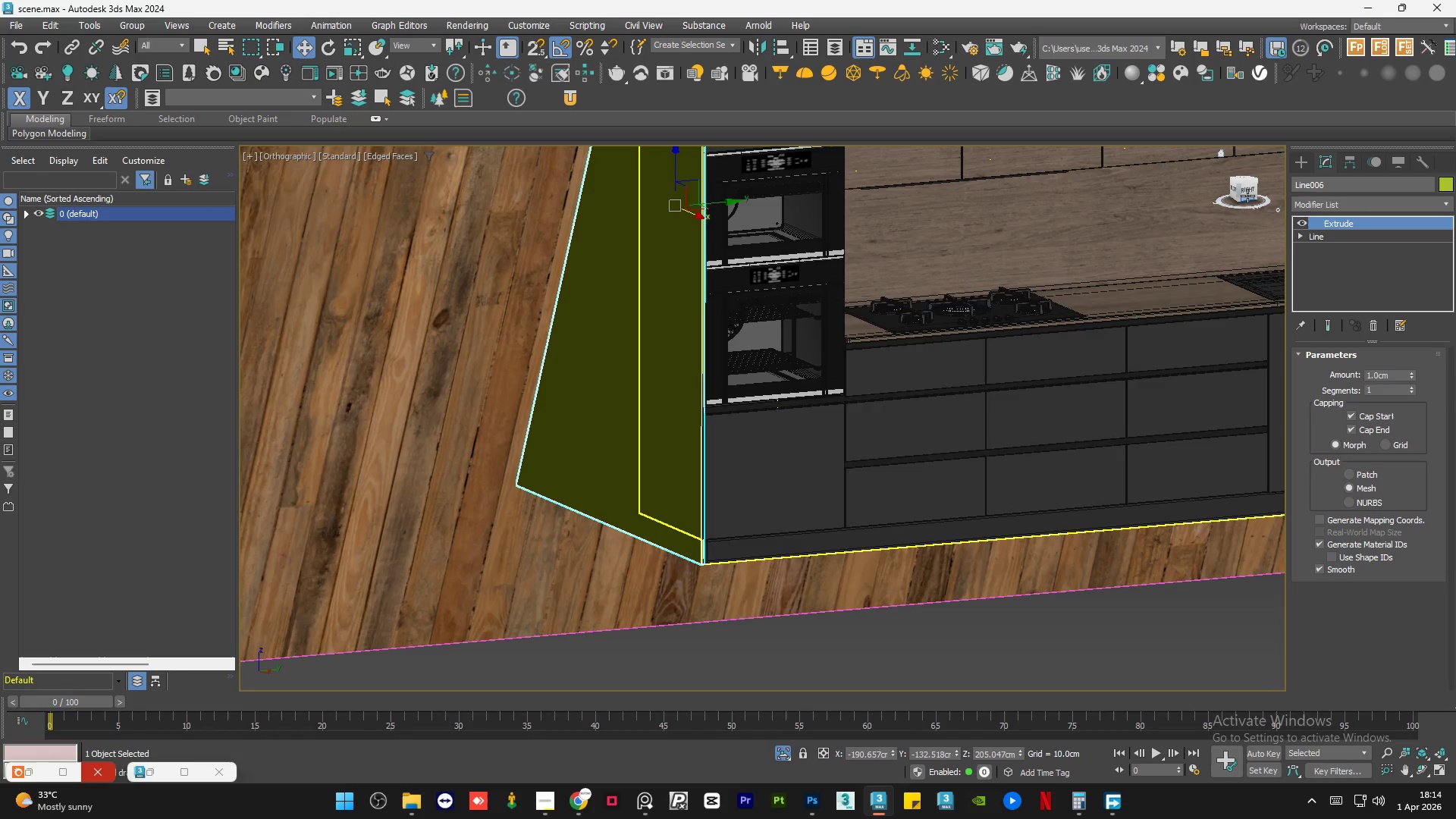 
scroll: coordinate [827, 405], scroll_direction: down, amount: 10.0
 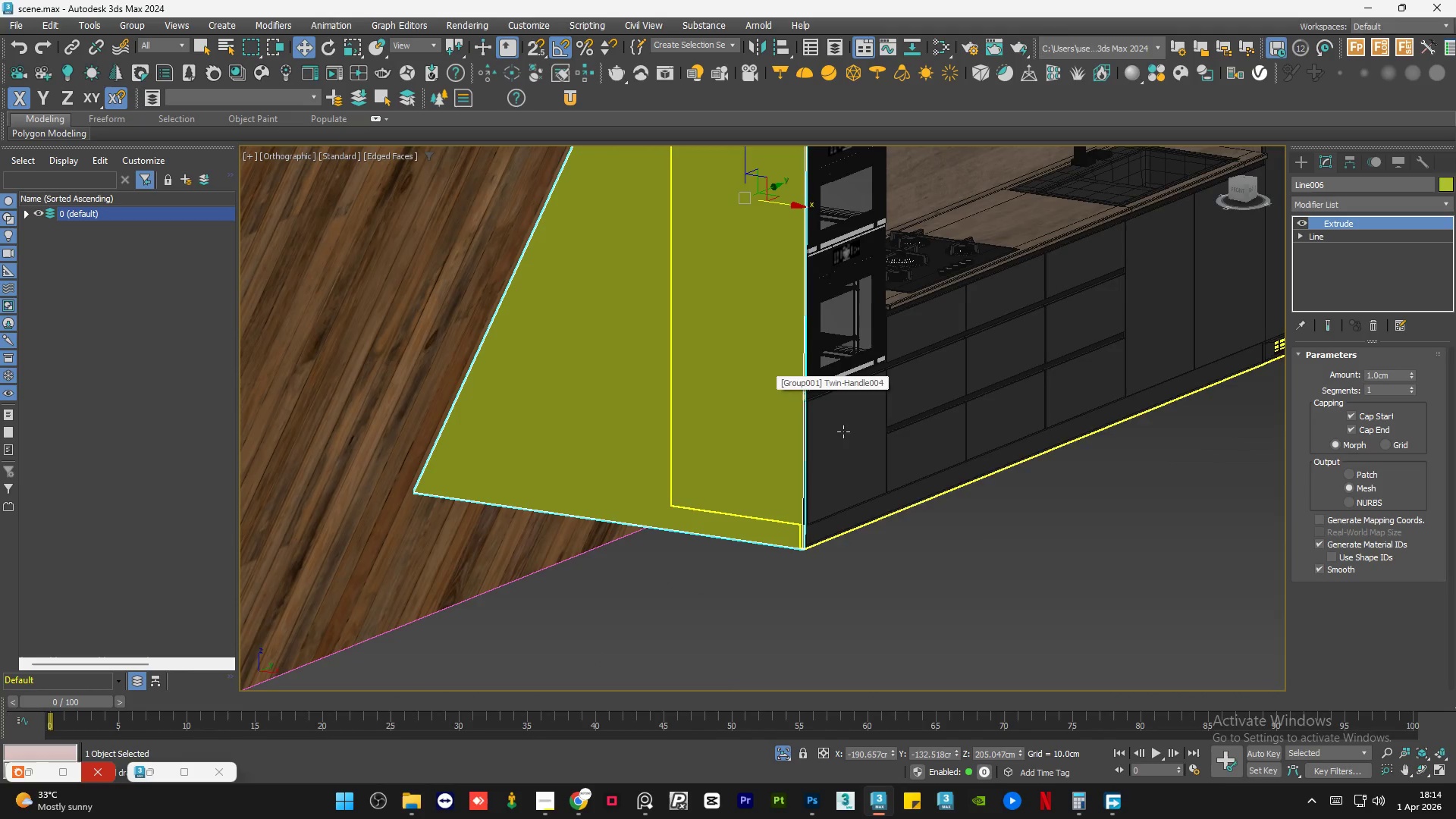 
left_click([1244, 189])
 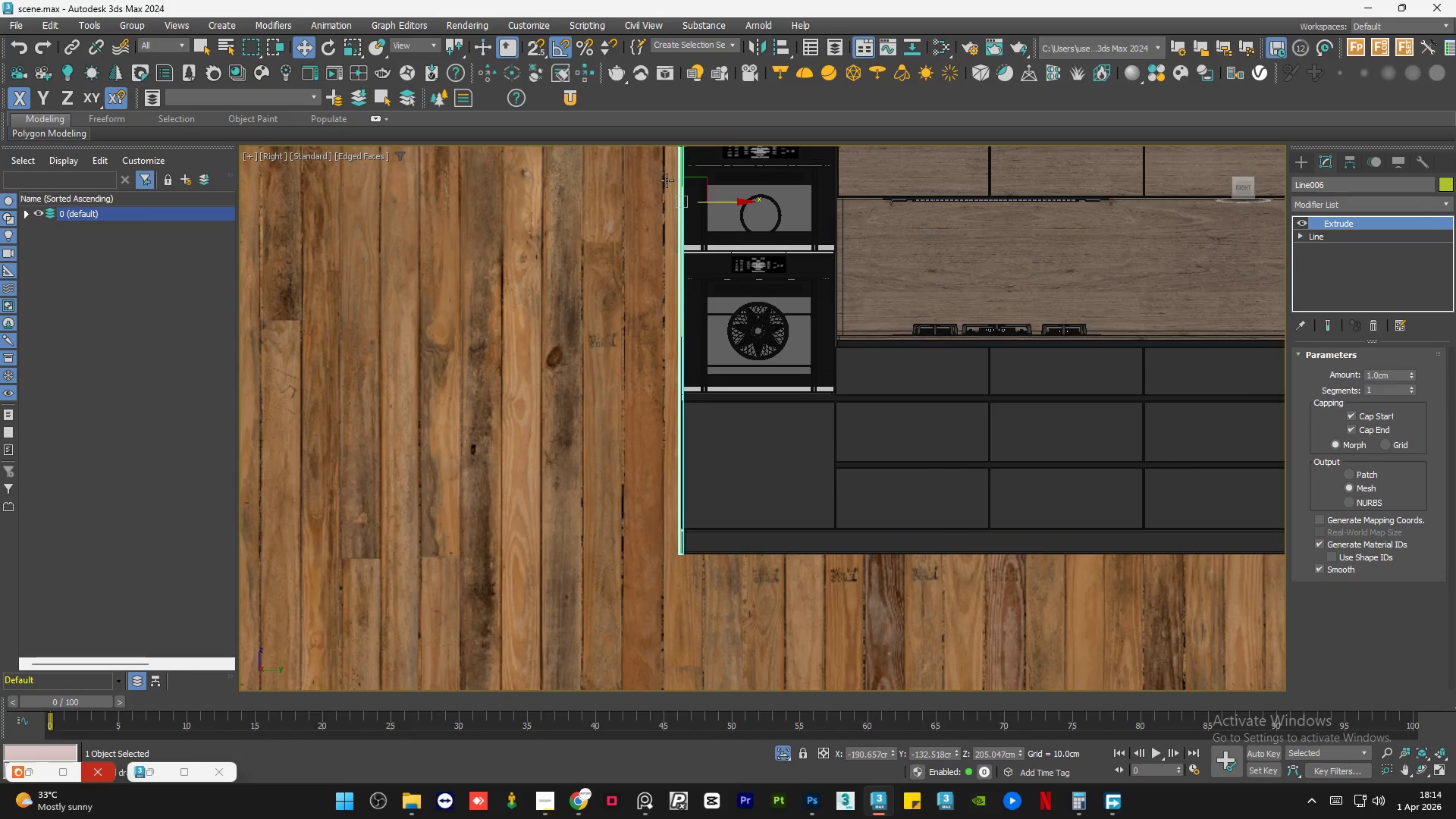 
scroll: coordinate [736, 298], scroll_direction: up, amount: 11.0
 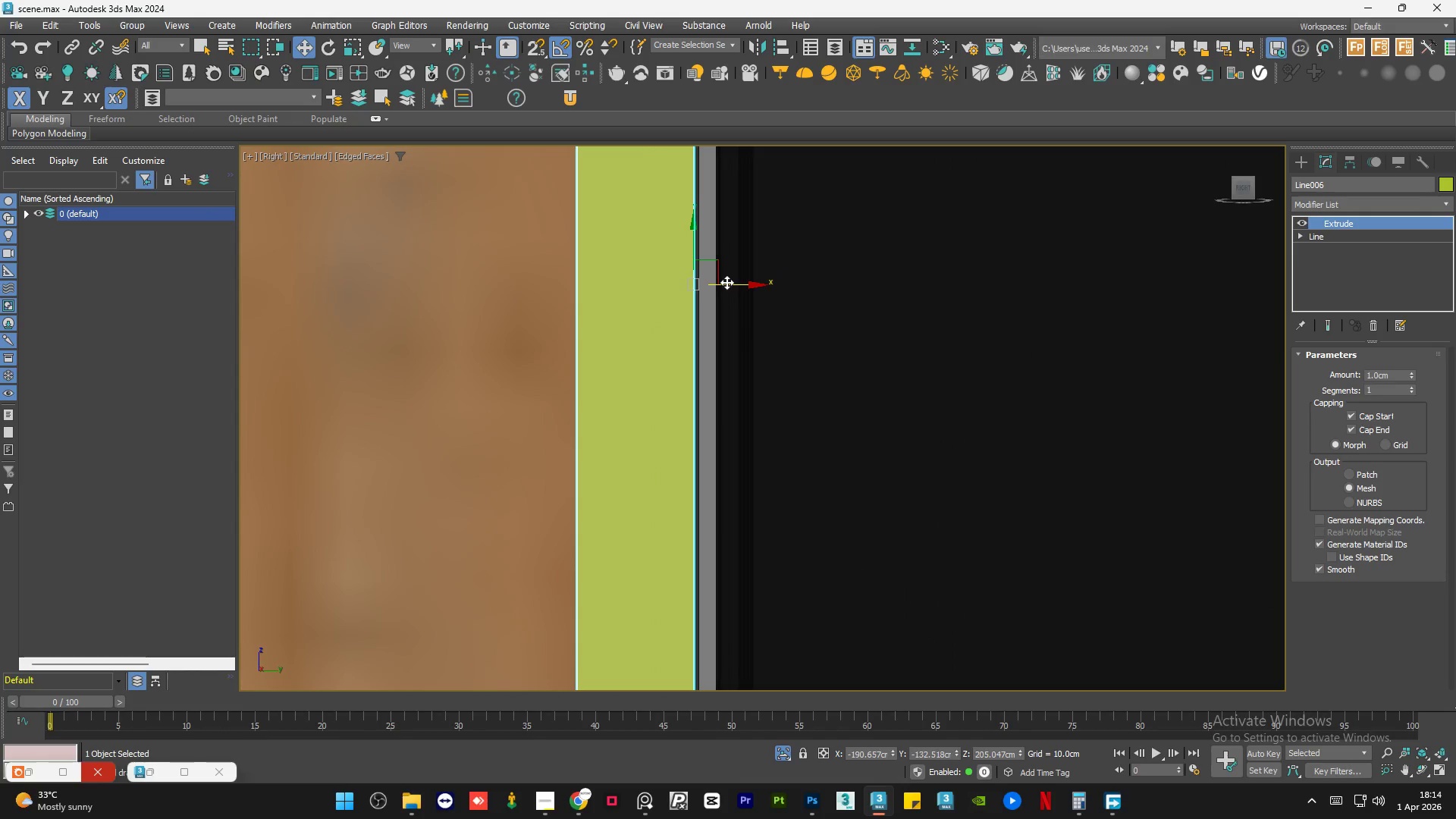 
left_click_drag(start_coordinate=[726, 282], to_coordinate=[715, 283])
 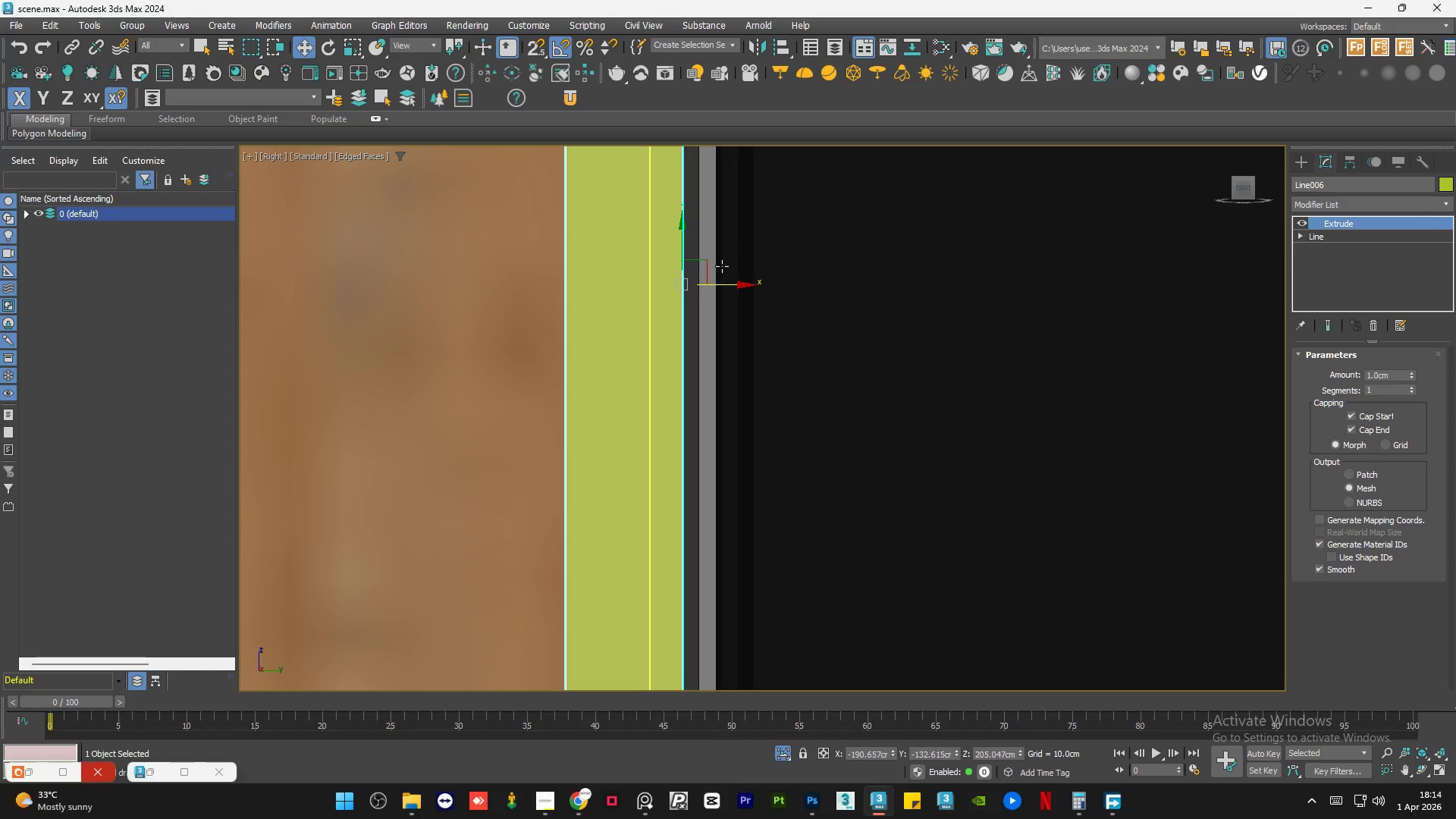 
scroll: coordinate [722, 274], scroll_direction: down, amount: 7.0
 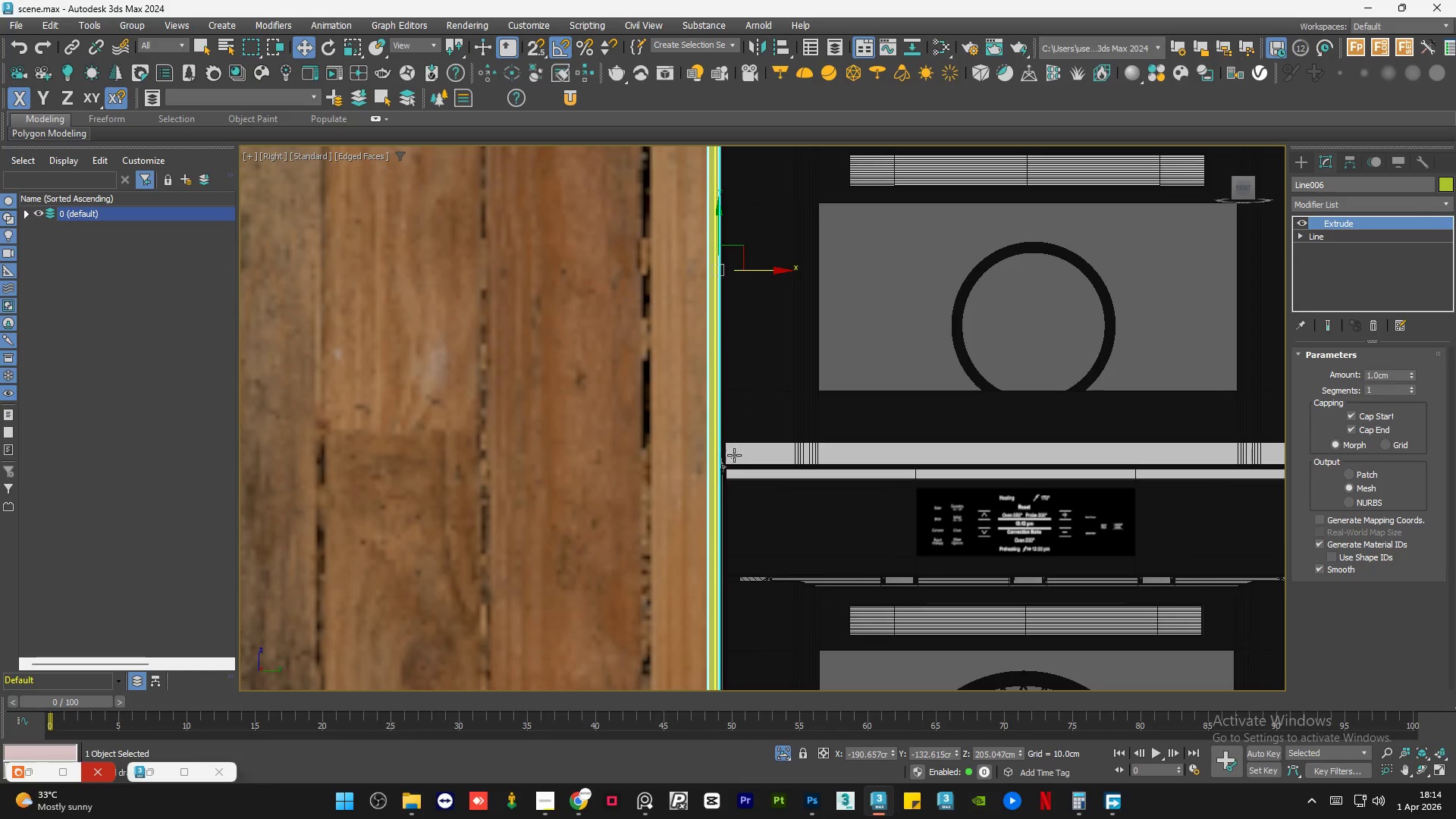 
scroll: coordinate [713, 516], scroll_direction: up, amount: 6.0
 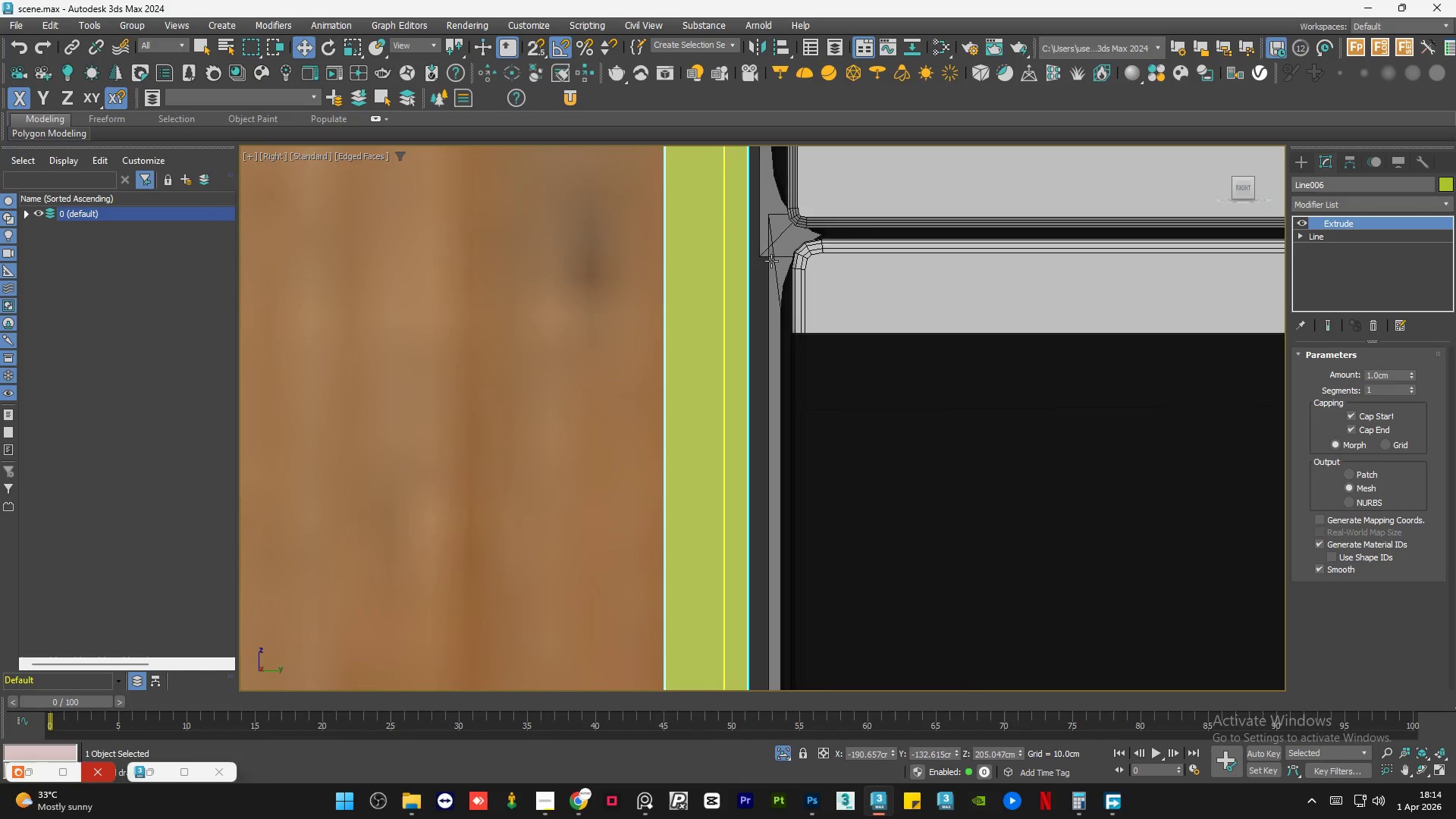 
scroll: coordinate [771, 261], scroll_direction: down, amount: 7.0
 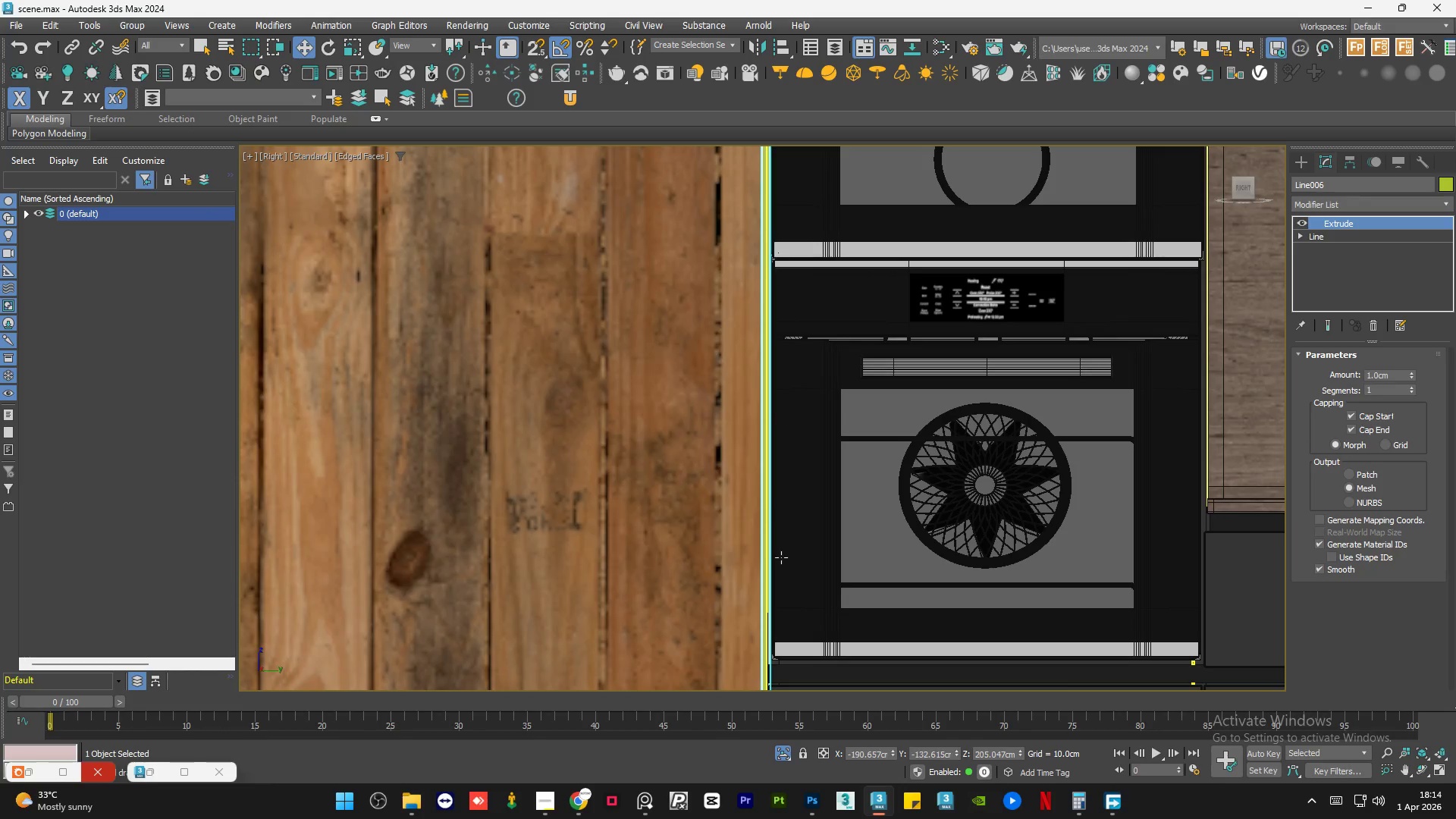 
scroll: coordinate [698, 593], scroll_direction: up, amount: 8.0
 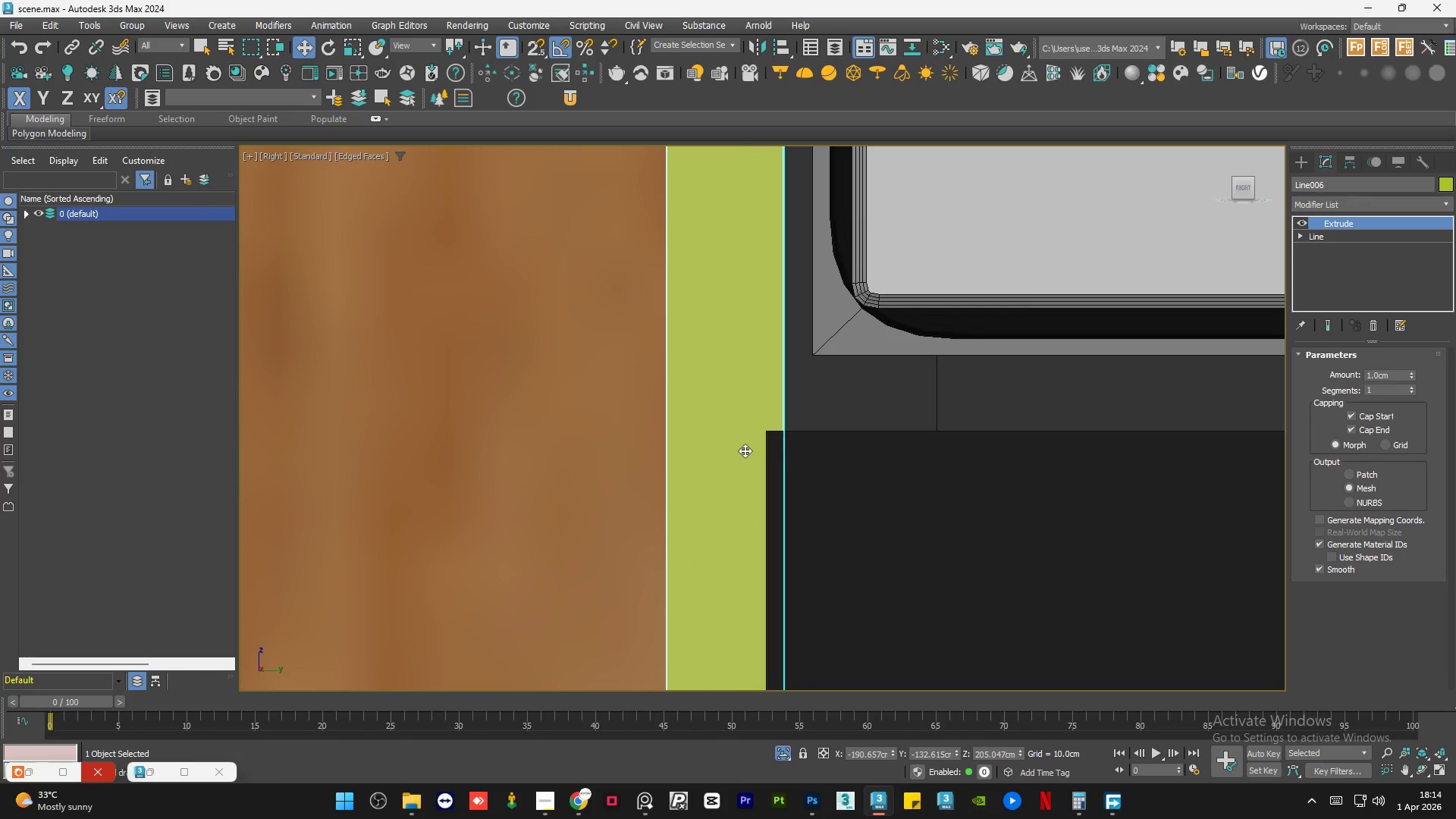 
left_click_drag(start_coordinate=[742, 450], to_coordinate=[723, 450])
 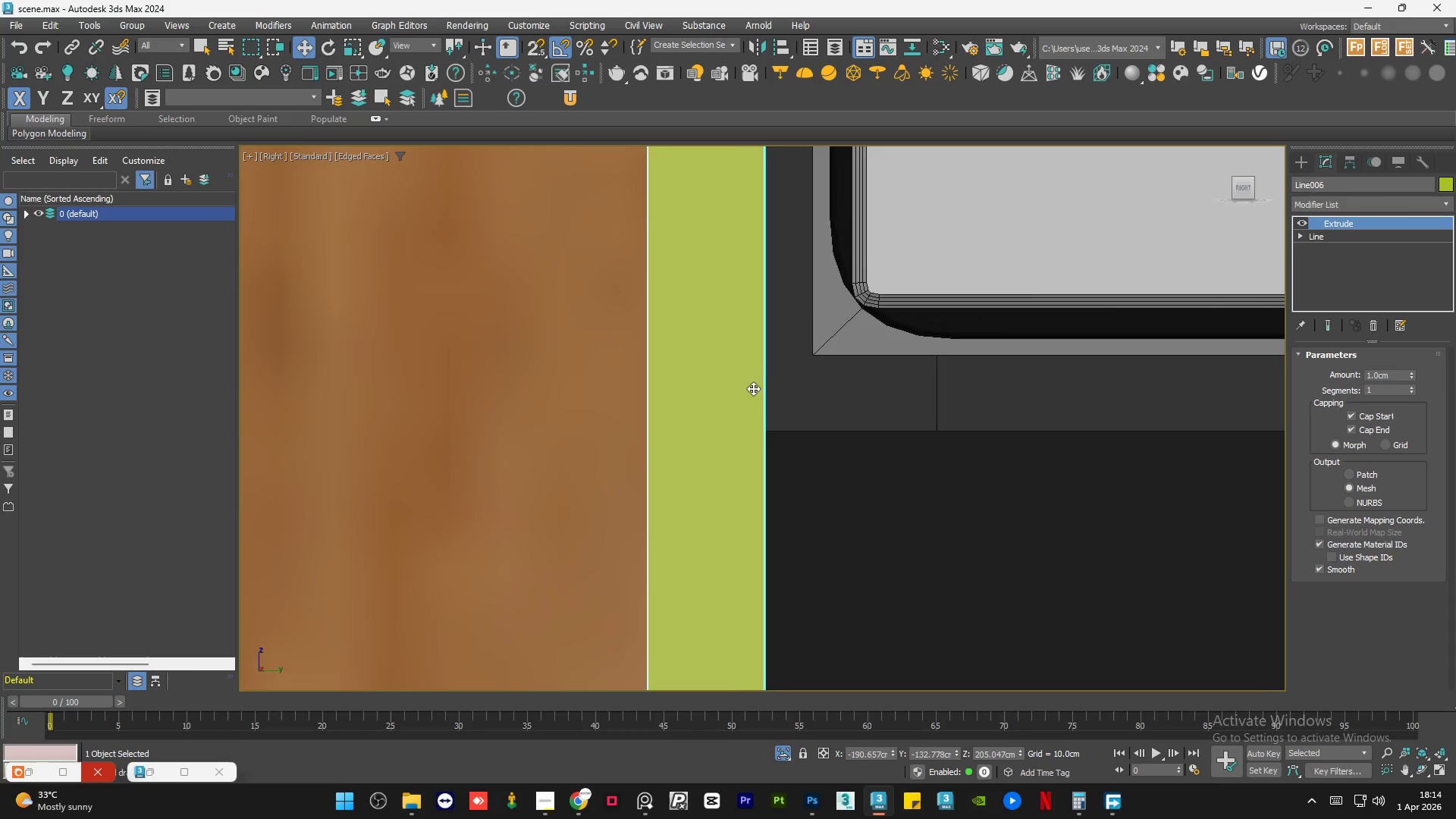 
scroll: coordinate [755, 381], scroll_direction: down, amount: 7.0
 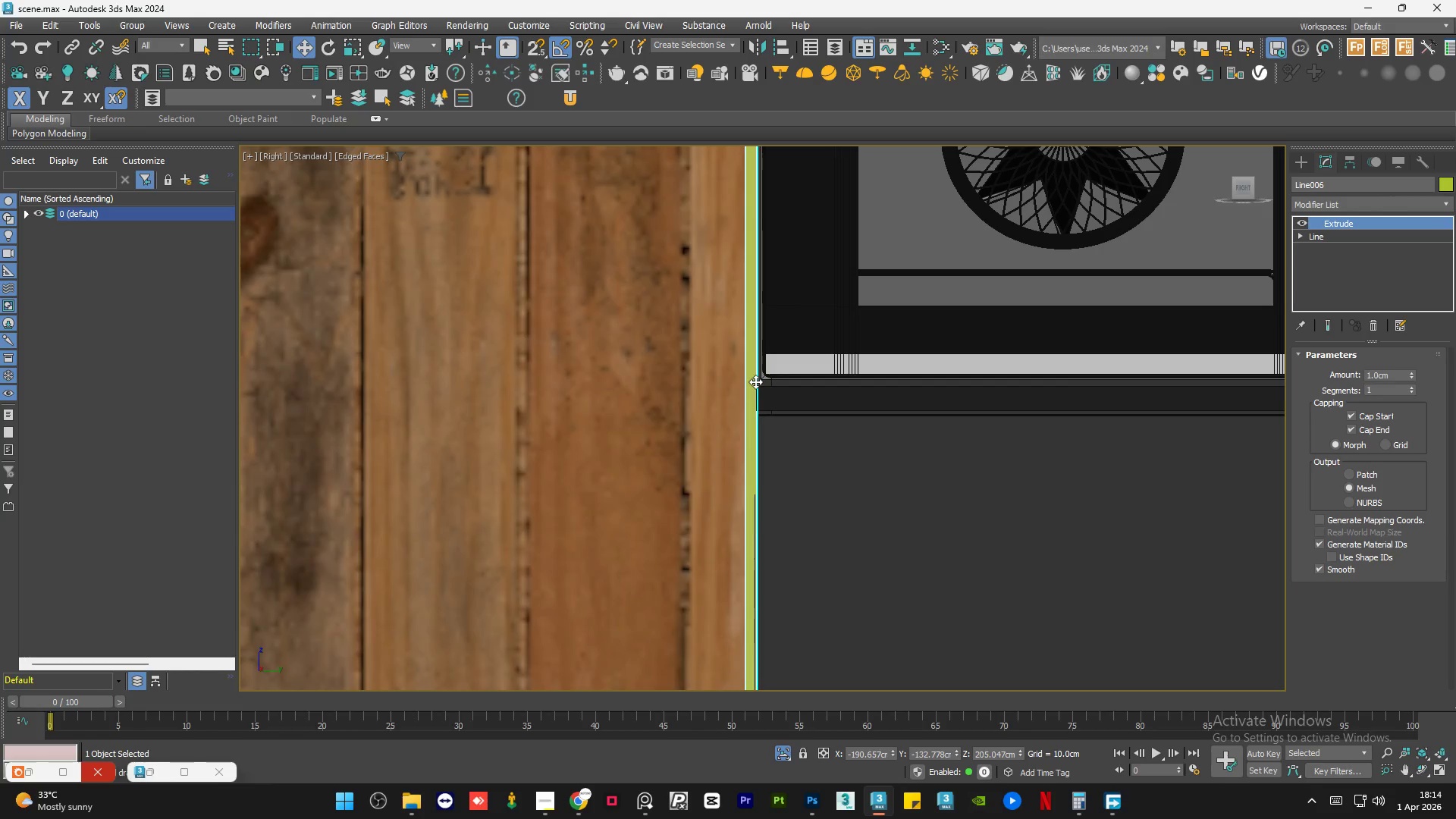 
scroll: coordinate [745, 641], scroll_direction: up, amount: 12.0
 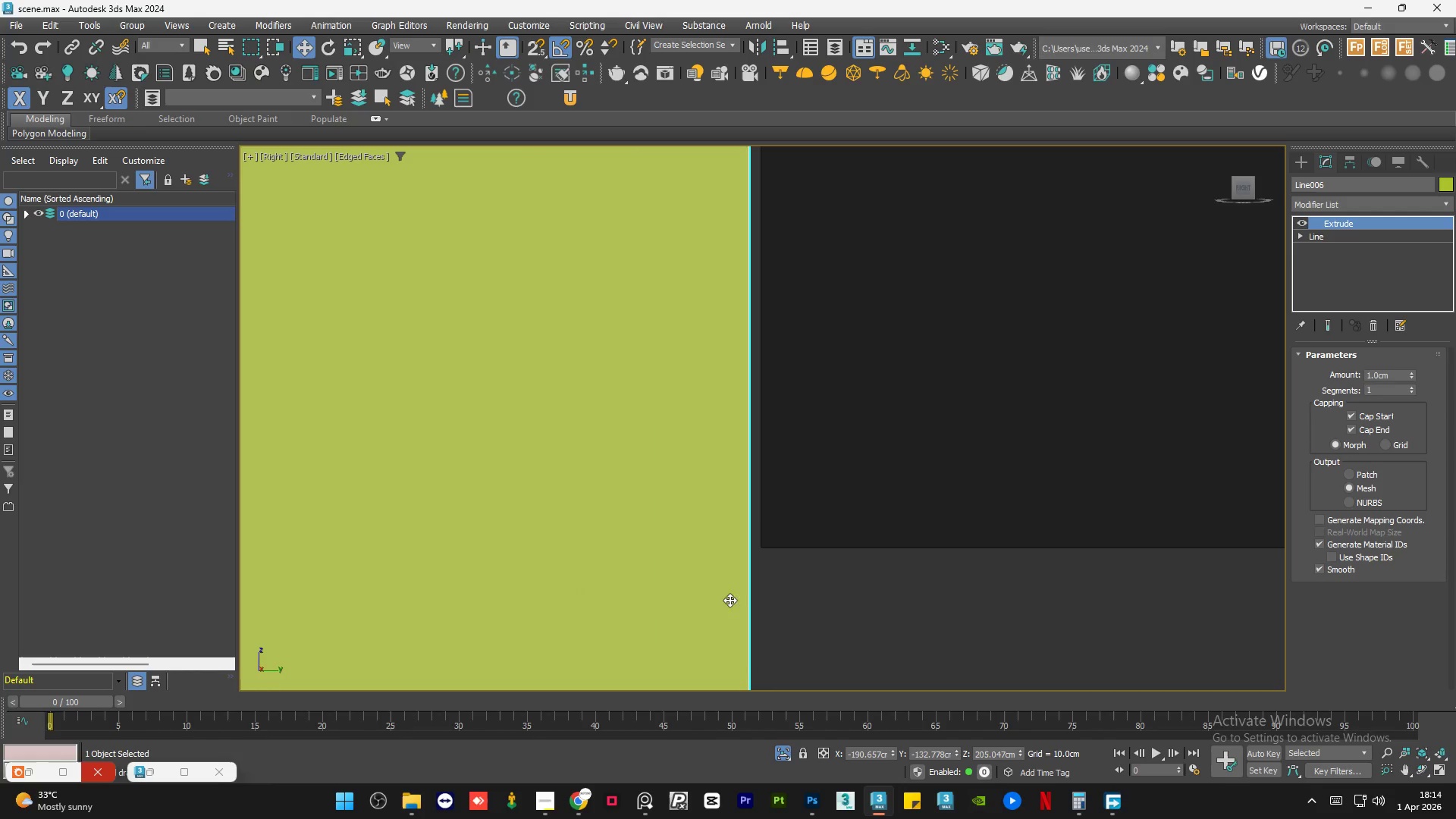 
hold_key(key=AltLeft, duration=0.61)
 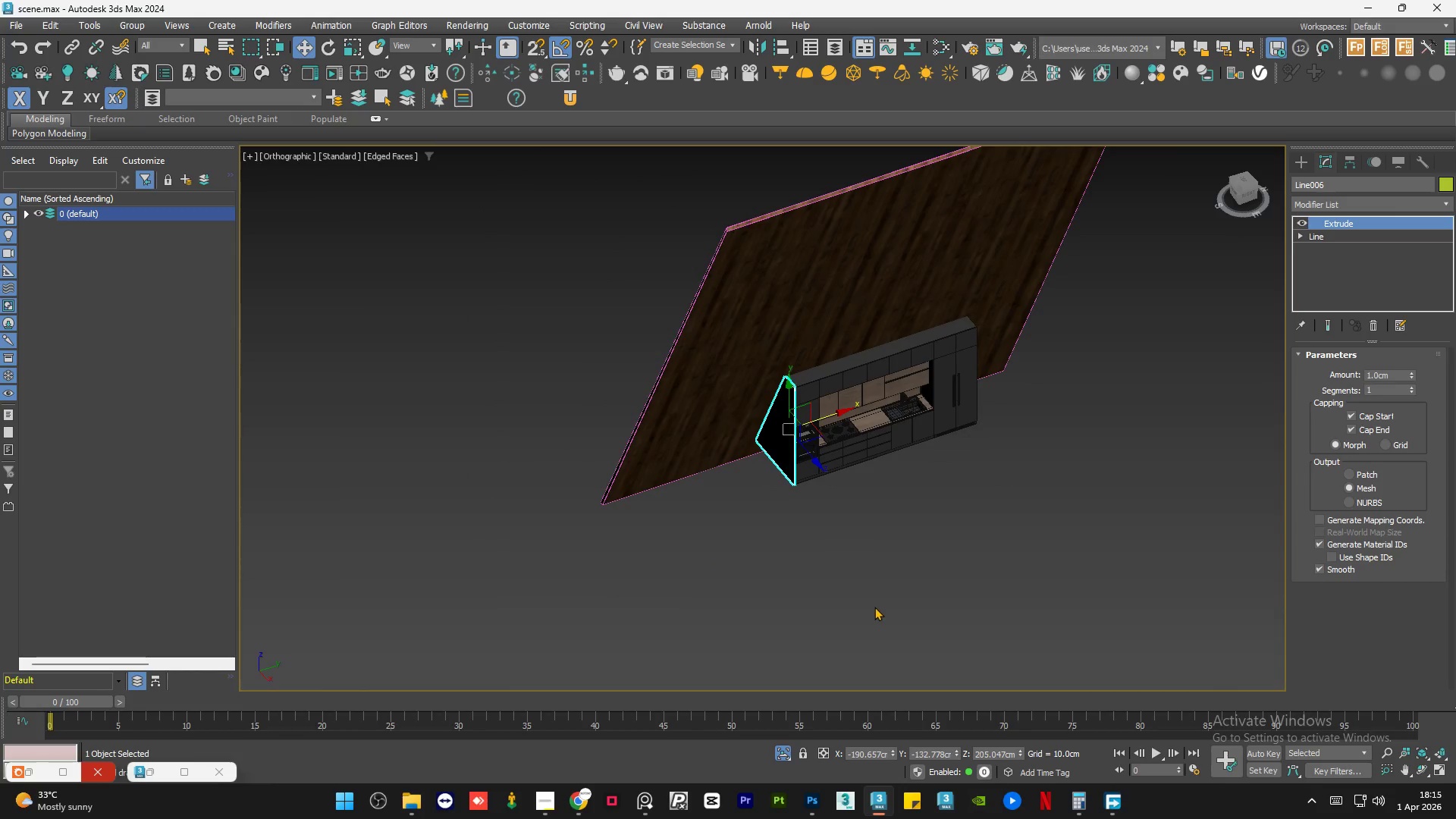 
scroll: coordinate [776, 449], scroll_direction: down, amount: 24.0
 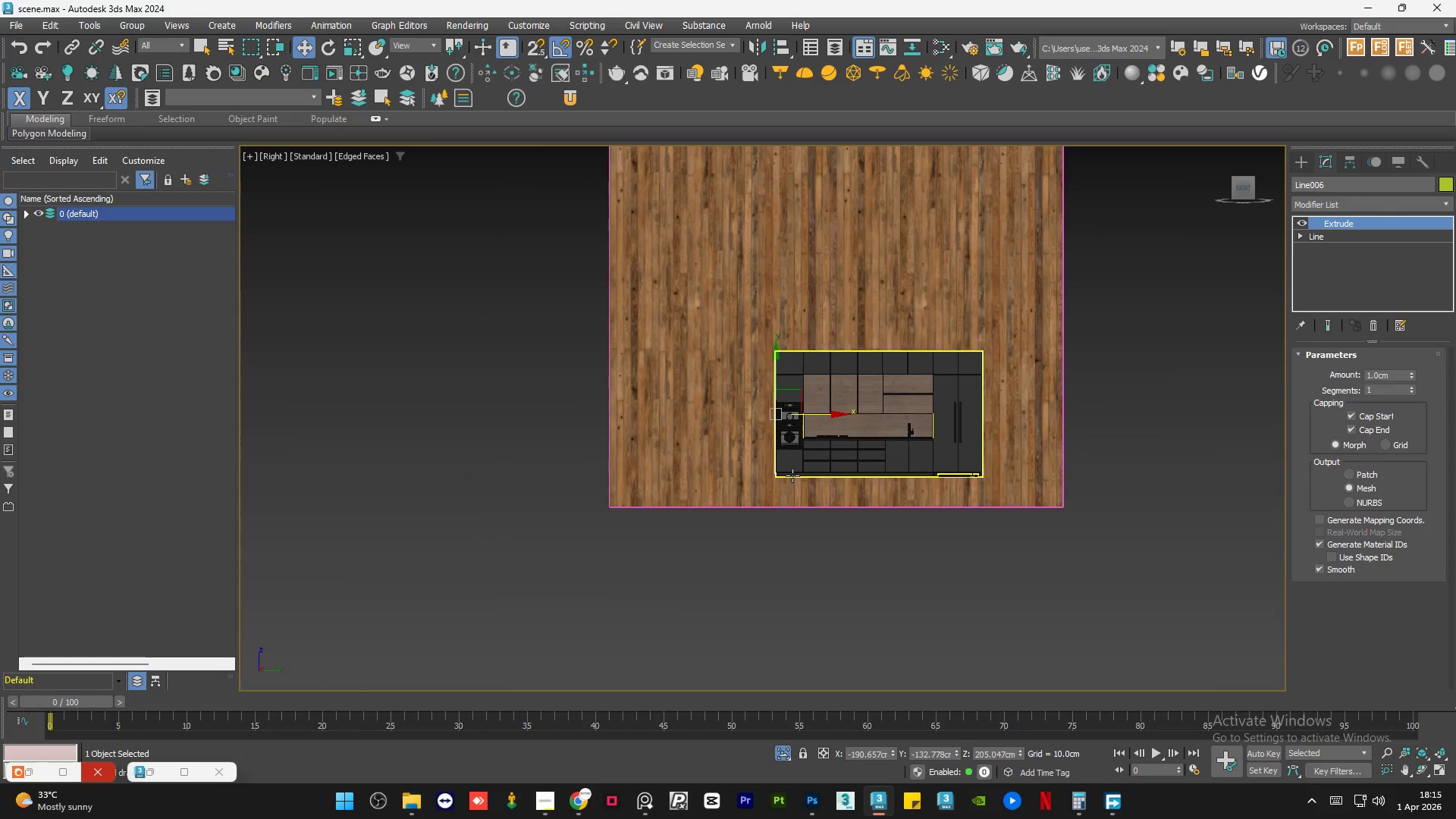 
left_click([874, 607])
 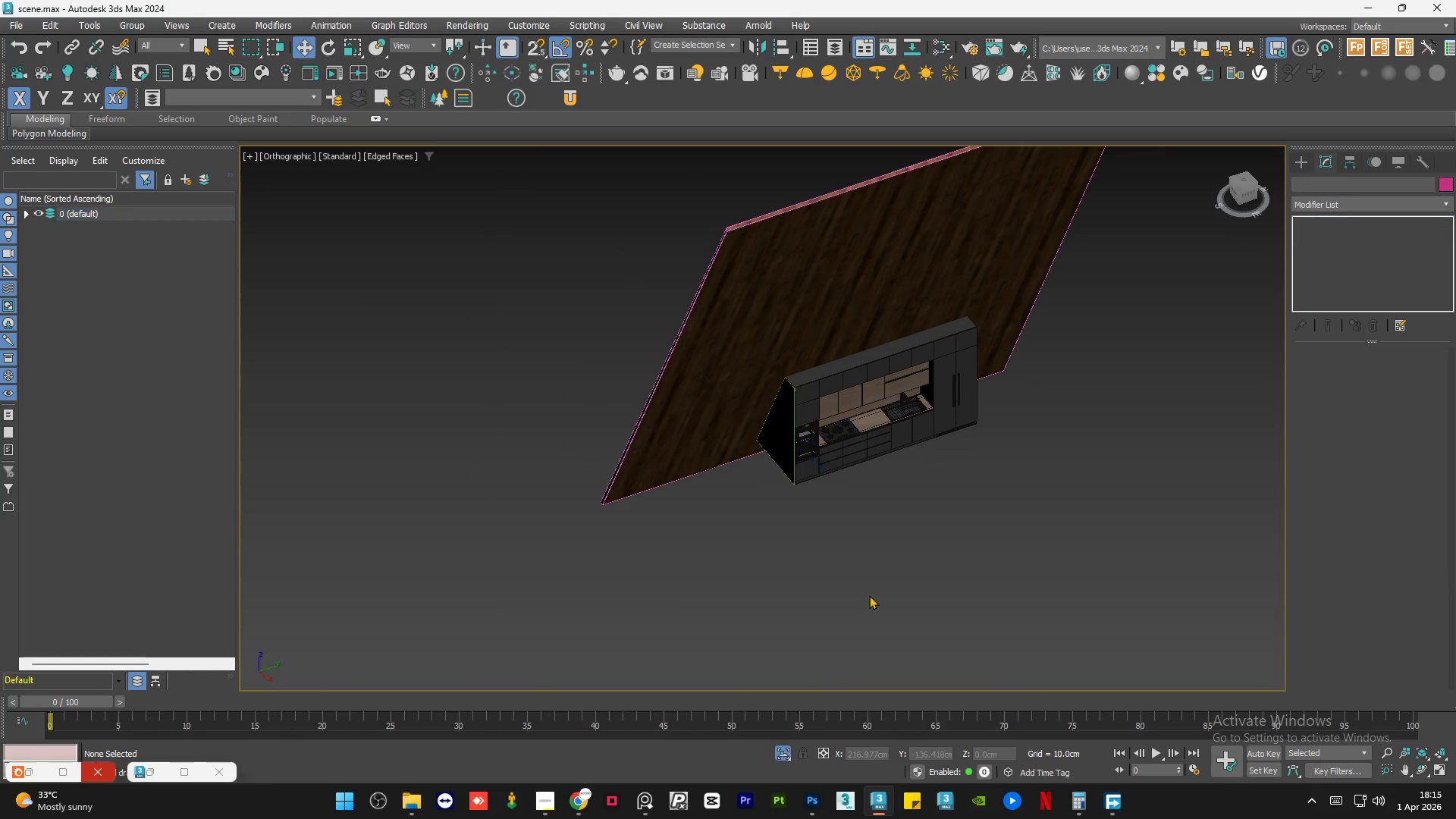 
hold_key(key=AltLeft, duration=0.92)
 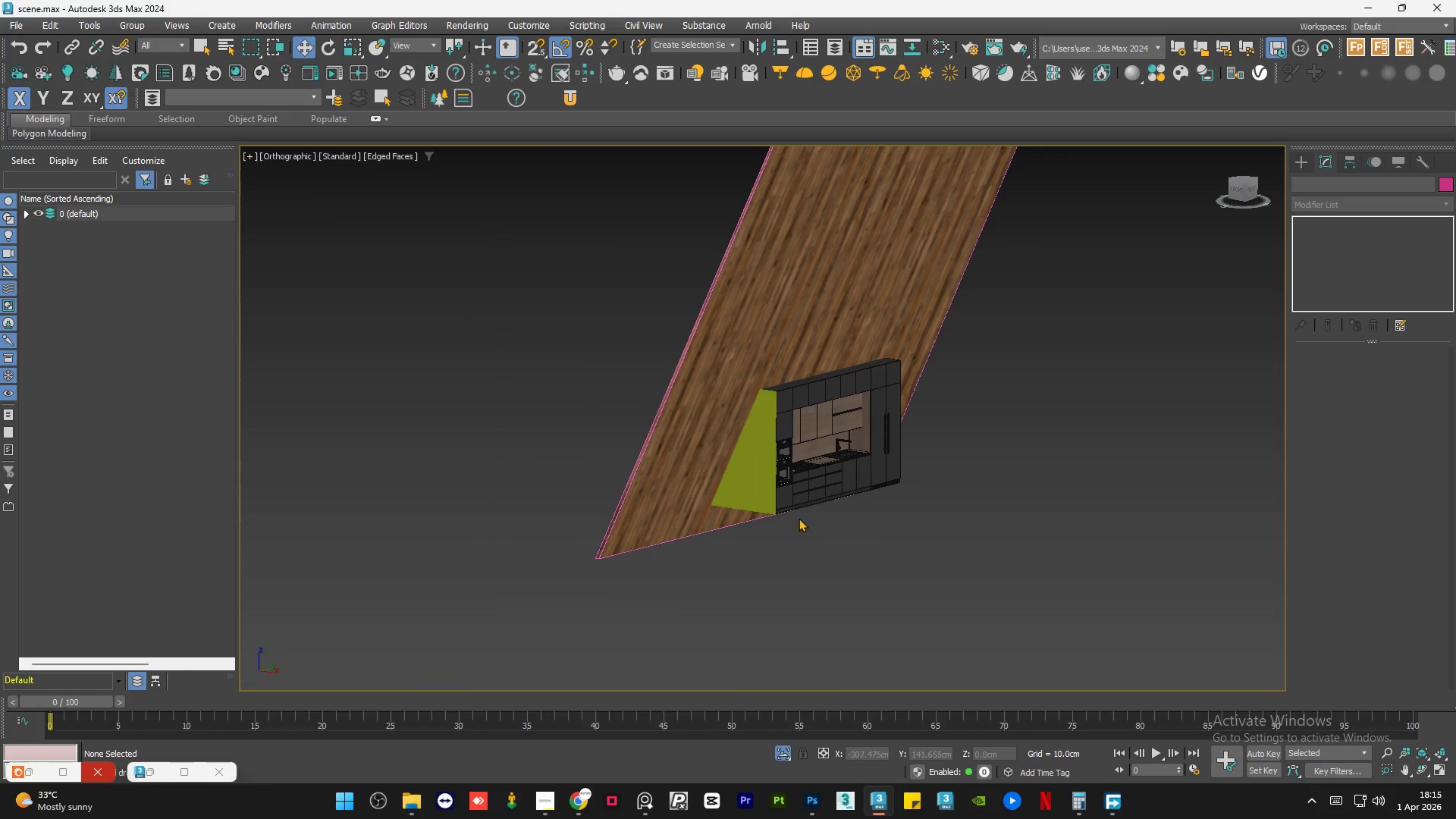 
key(F4)
 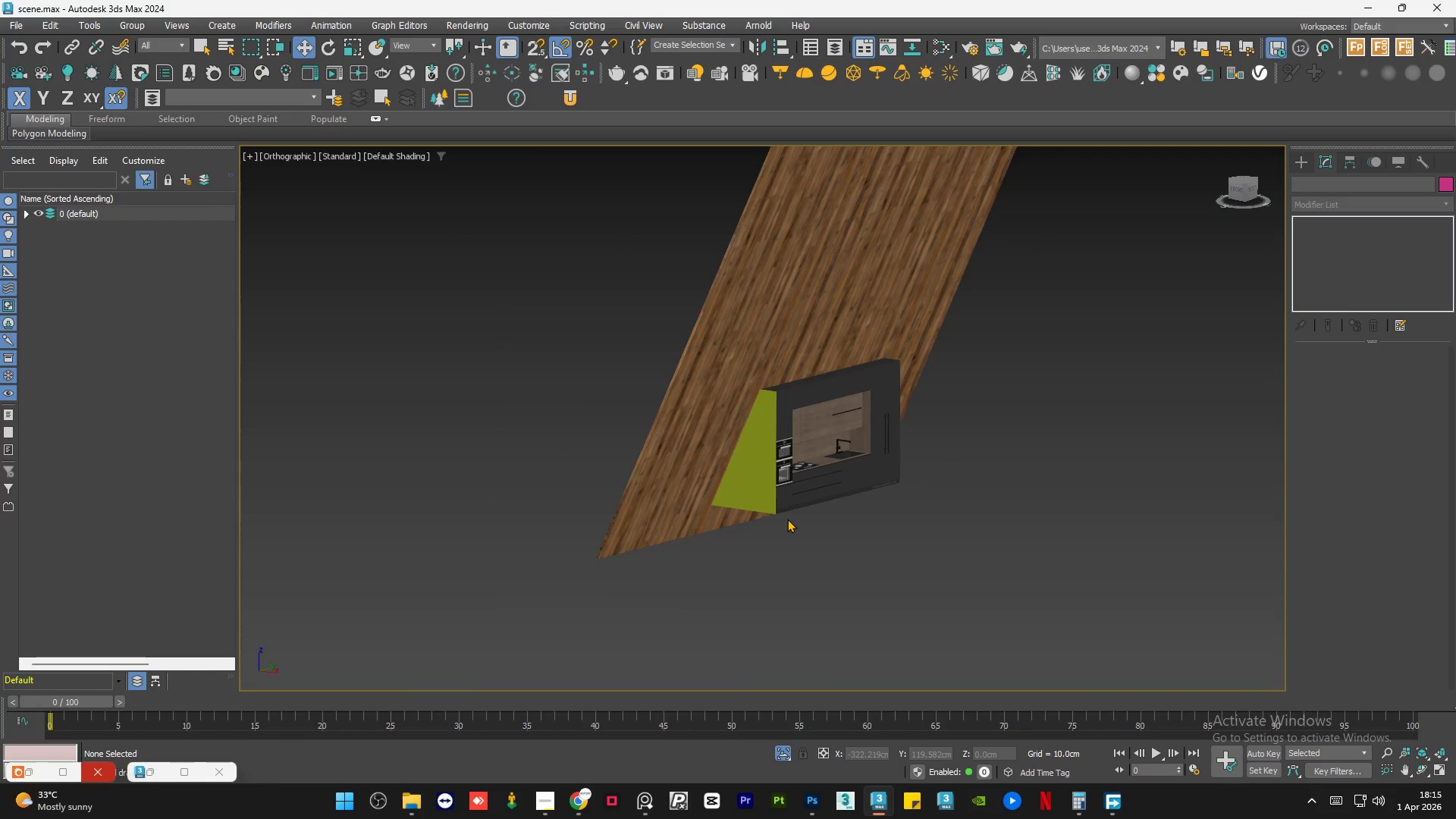 
scroll: coordinate [664, 466], scroll_direction: up, amount: 13.0
 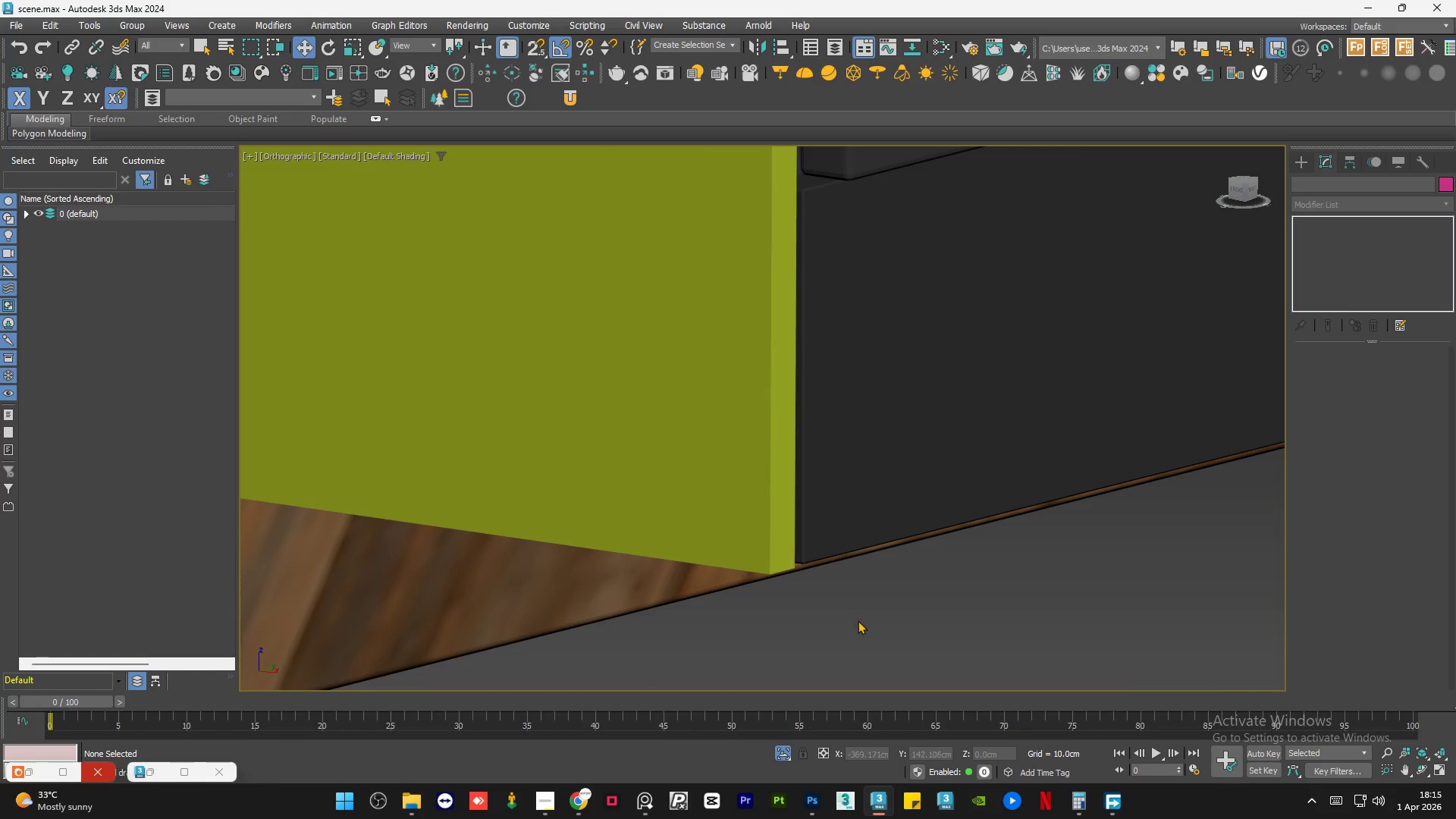 
left_click([858, 620])
 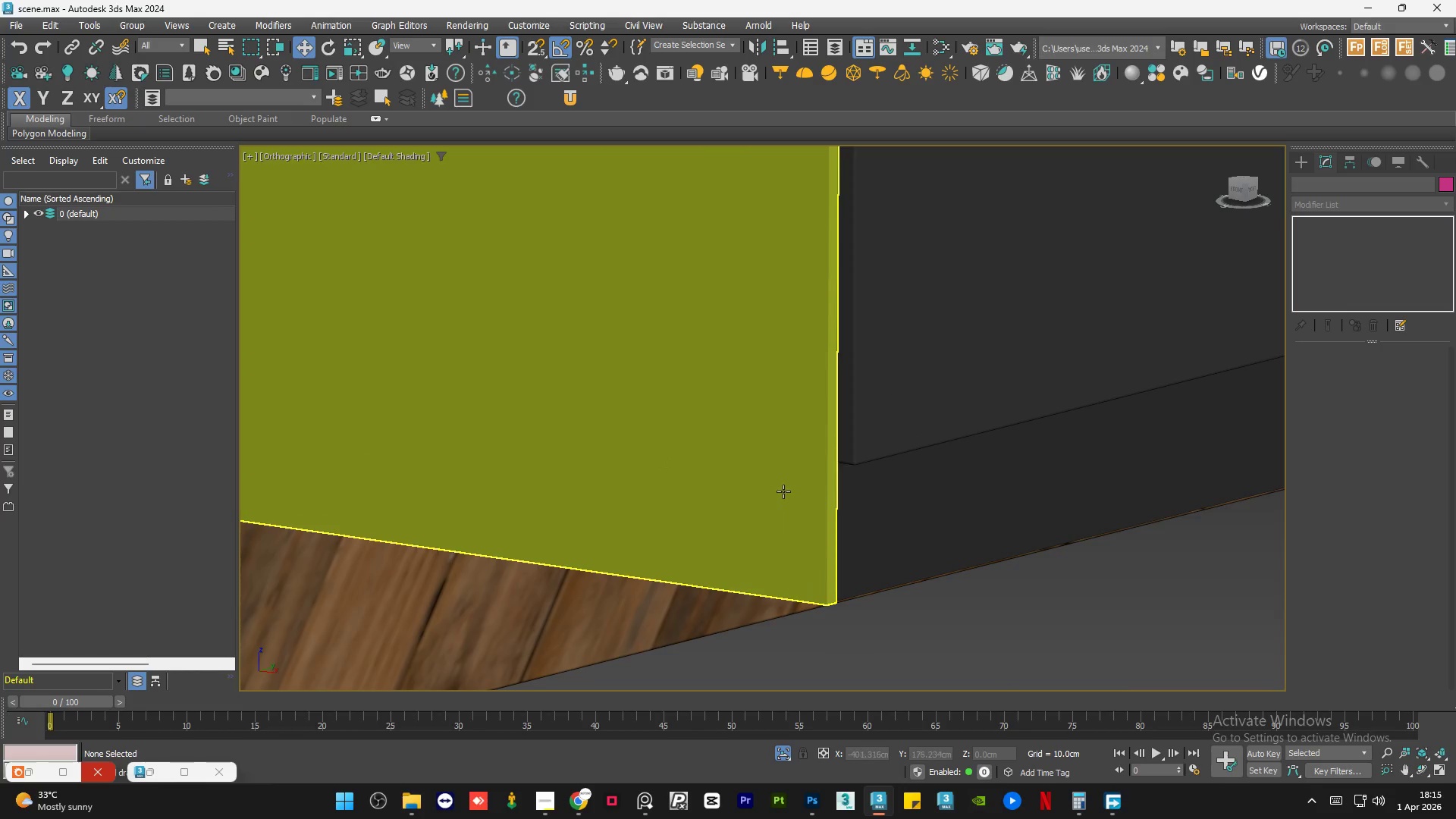 
scroll: coordinate [858, 620], scroll_direction: down, amount: 3.0
 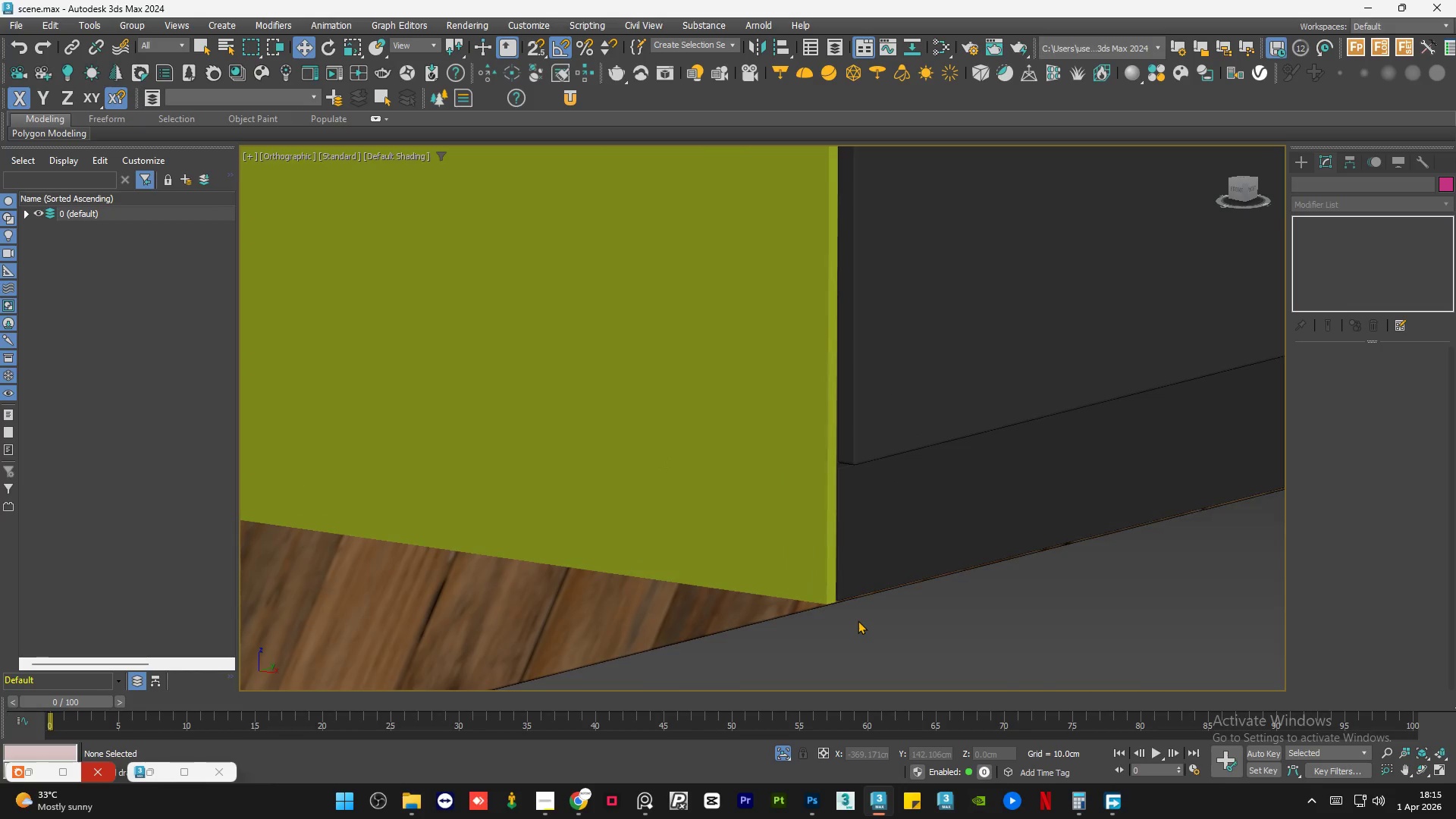 
double_click([783, 491])
 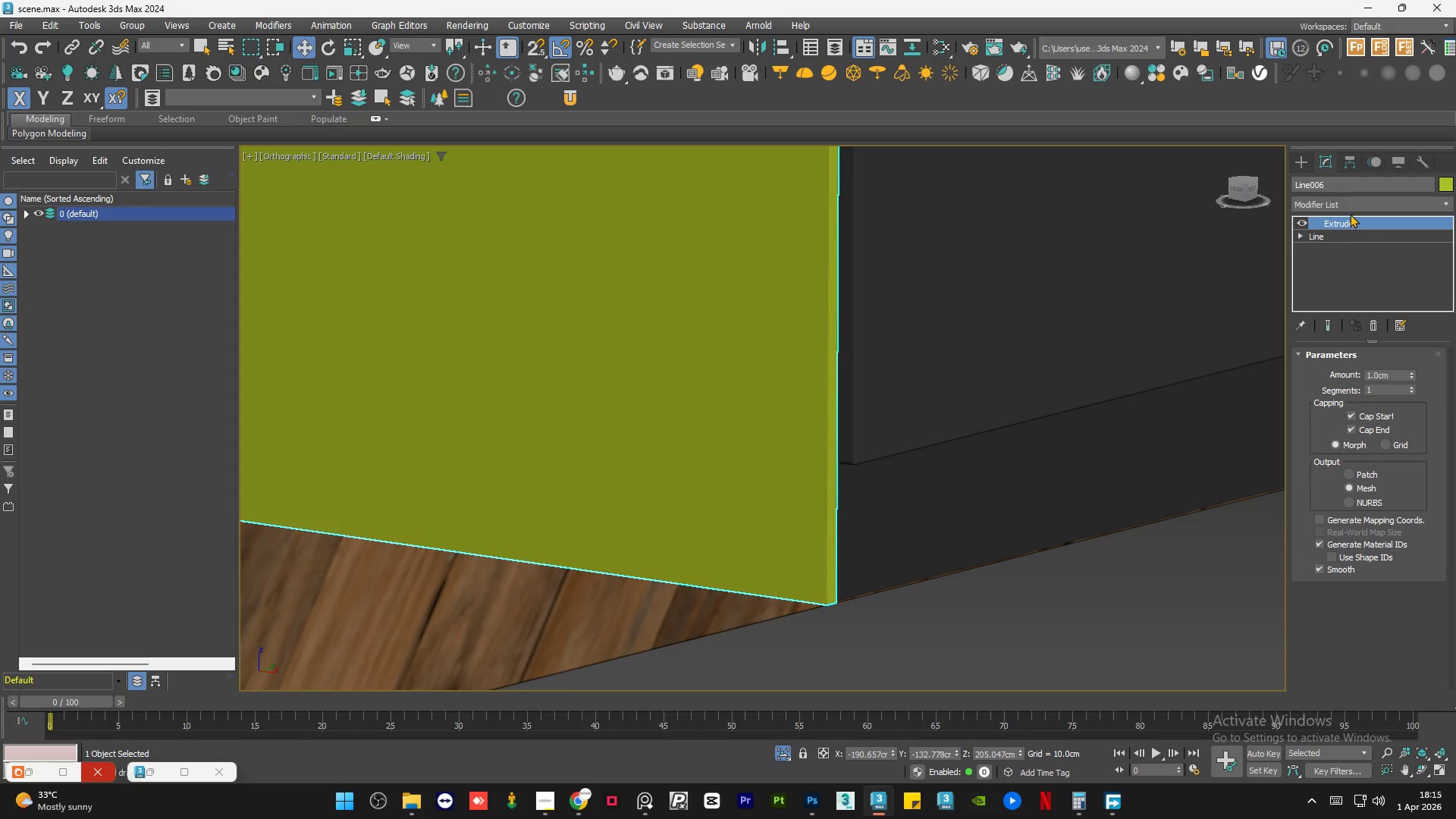 
left_click([1348, 202])
 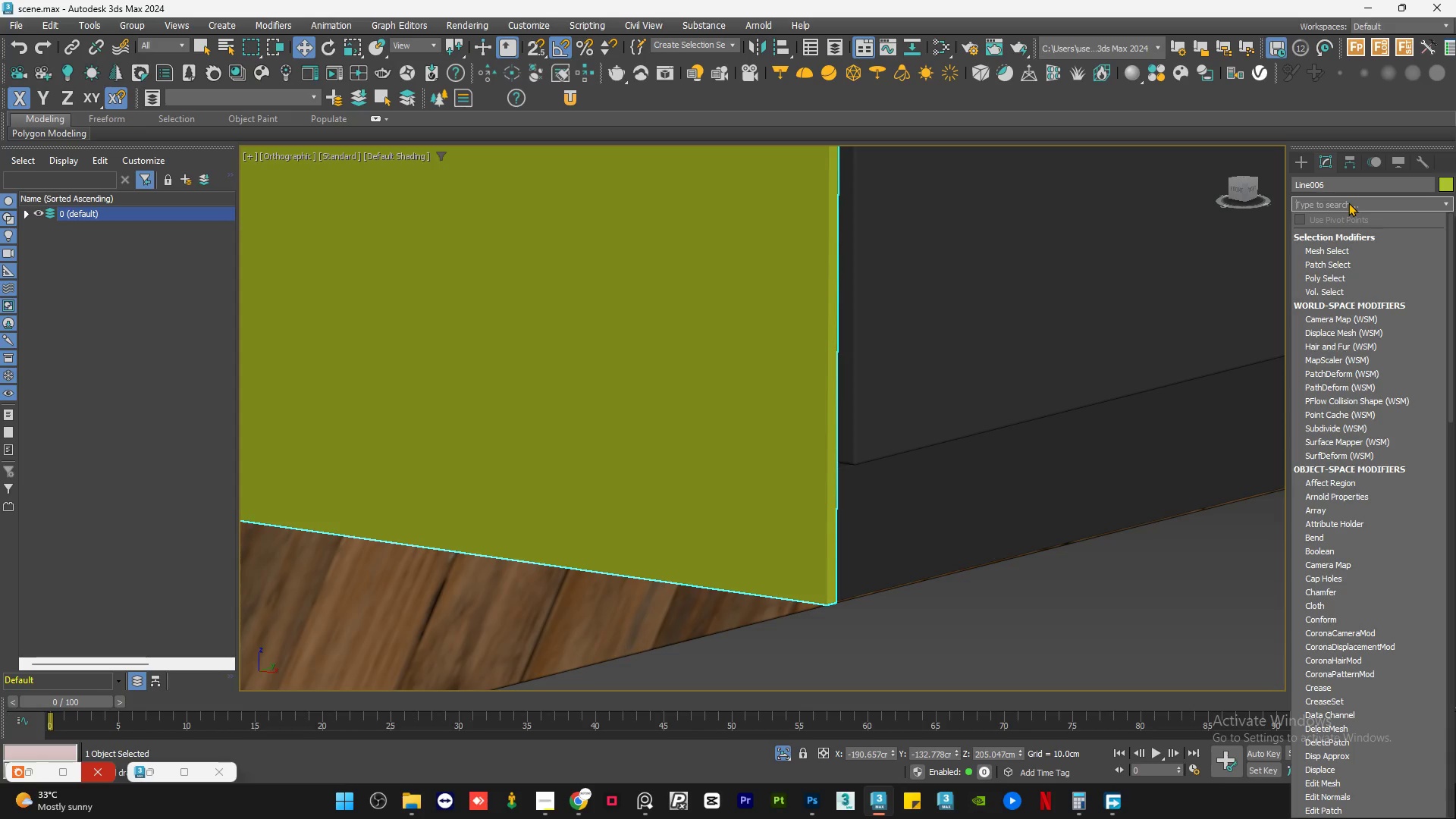 
type(VH)
key(Backspace)
key(Backspace)
key(Backspace)
type(CH)
 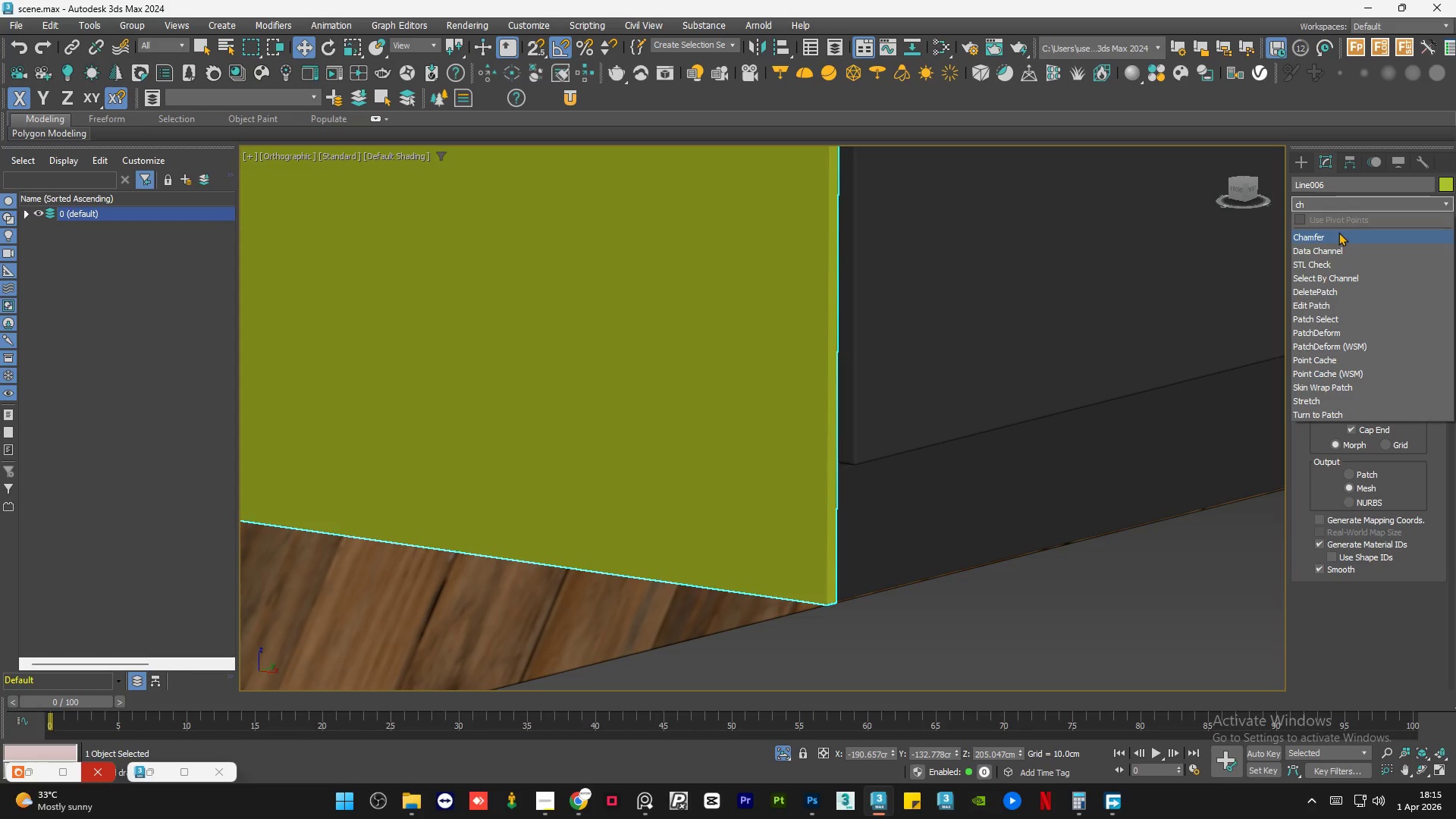 
left_click([1338, 234])
 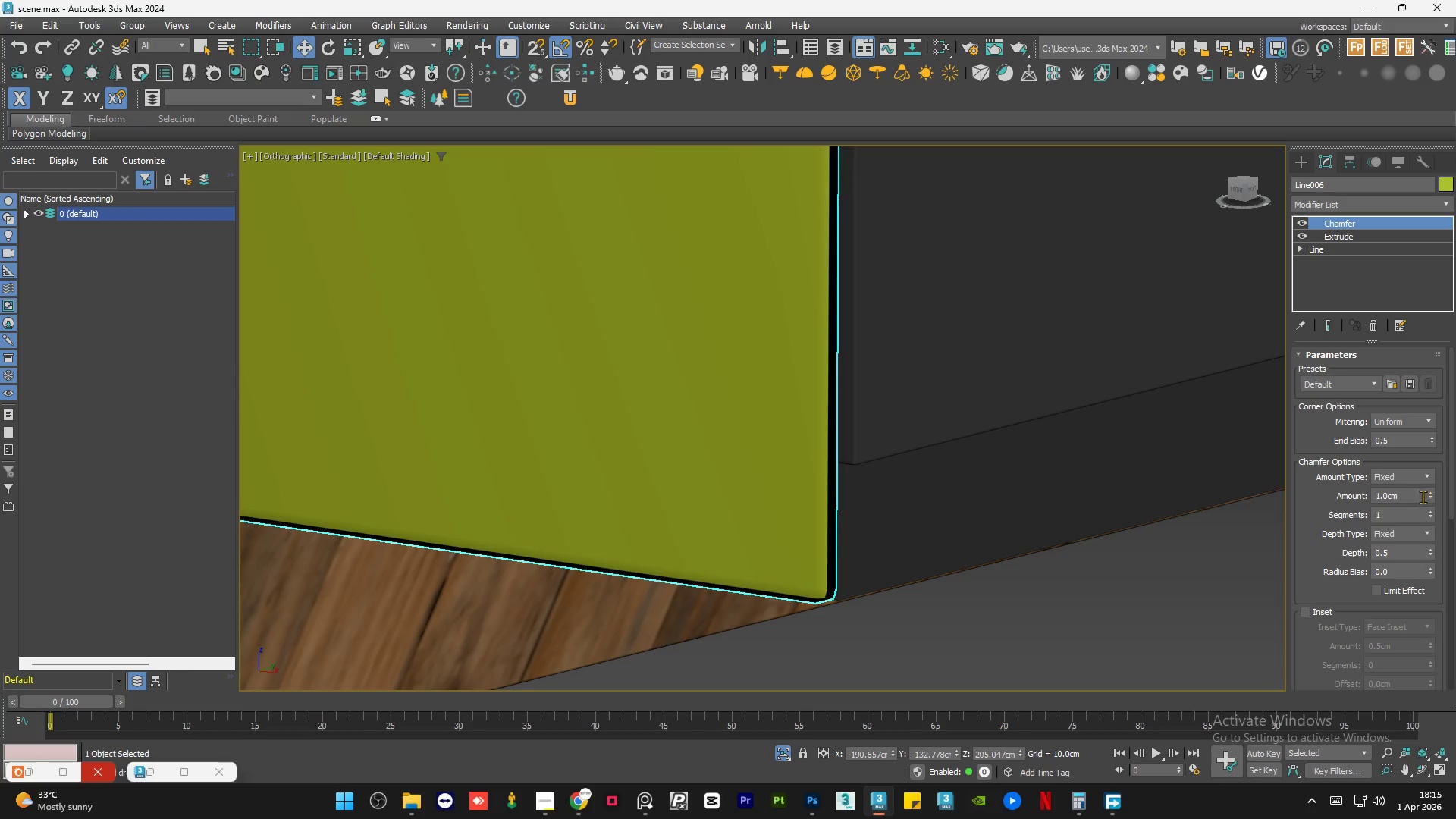 
double_click([1405, 491])
 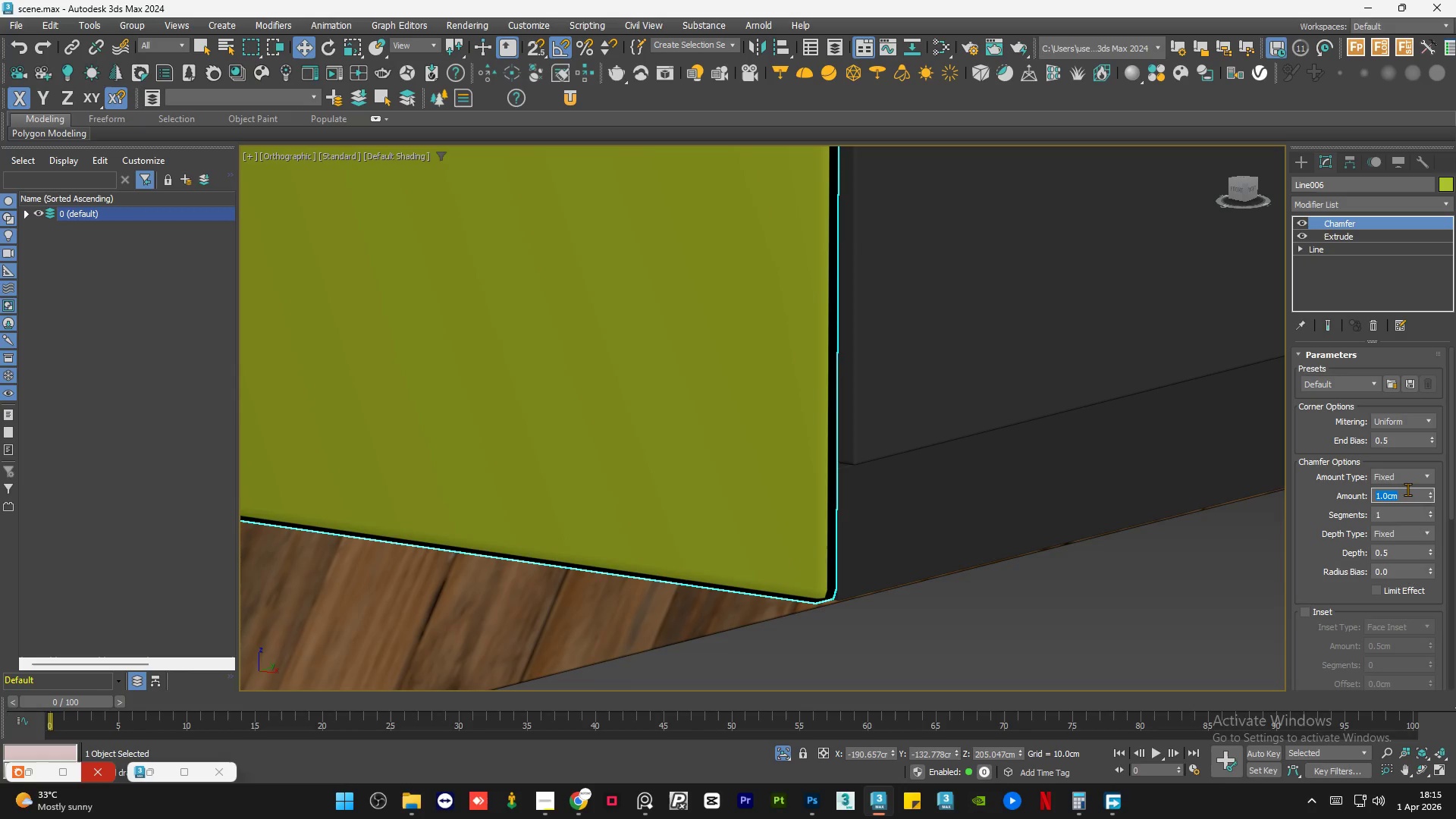 
key(NumpadDecimal)
 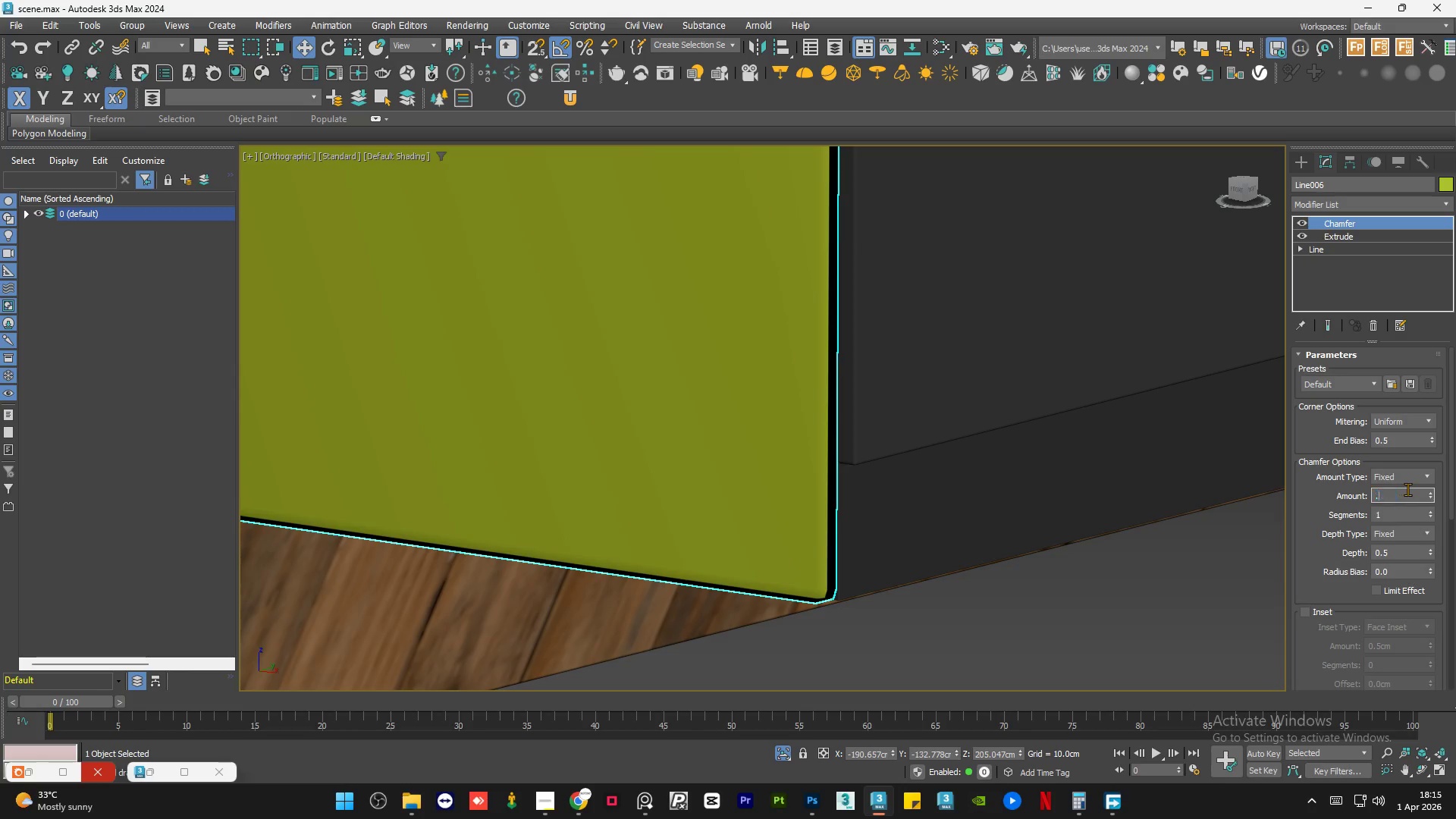 
key(NumpadDecimal)
 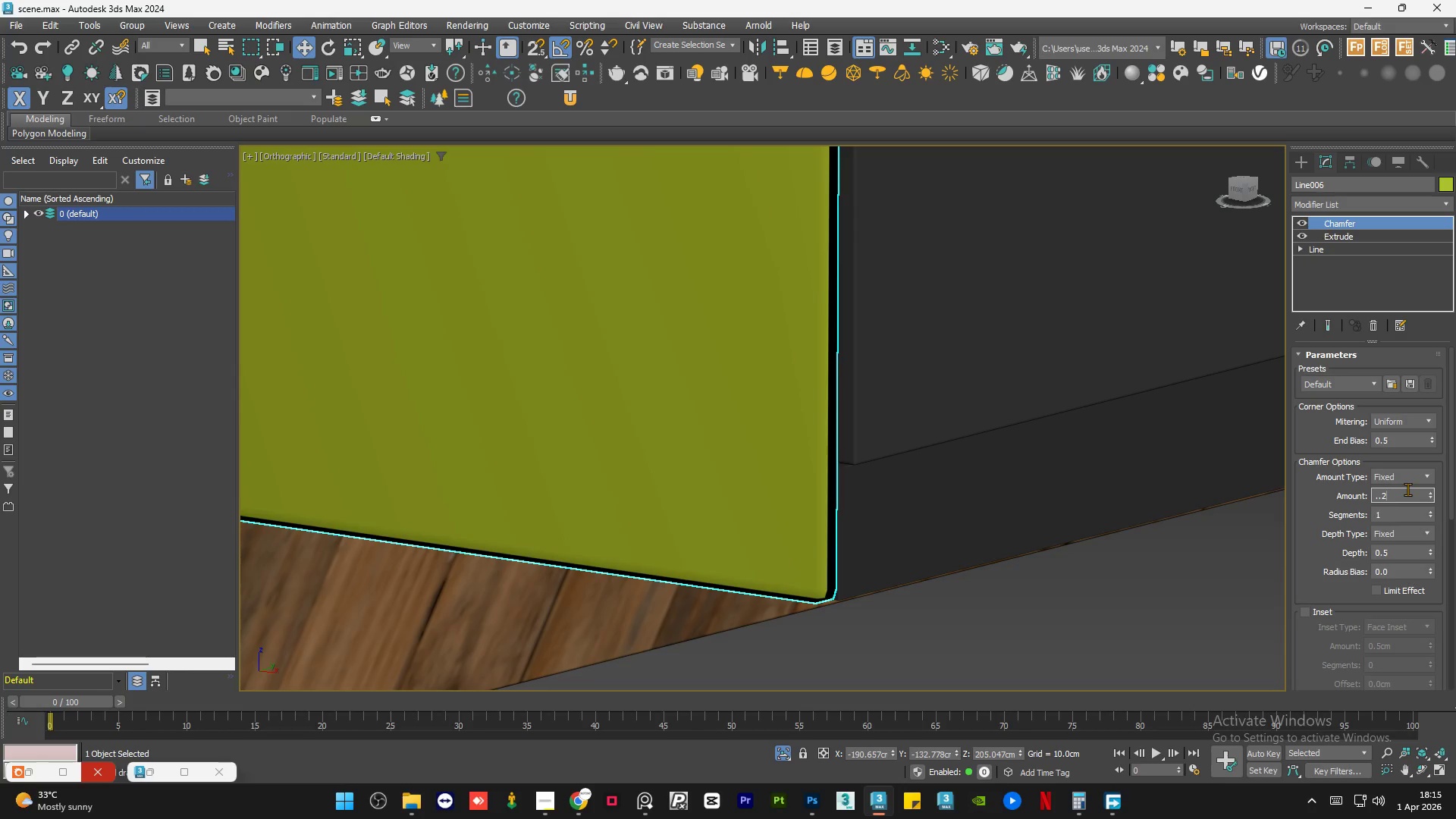 
key(Numpad2)
 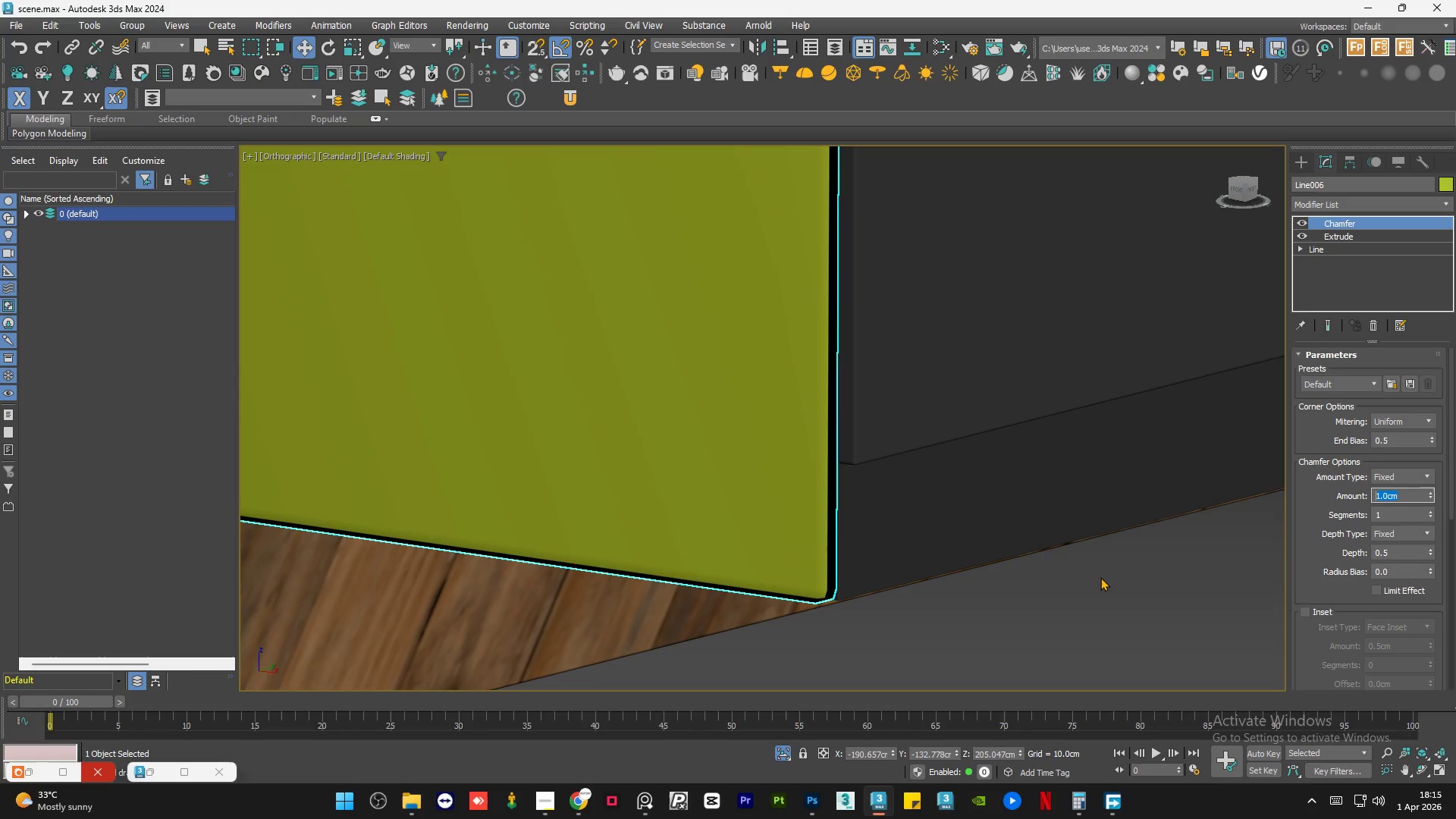 
key(NumpadEnter)
 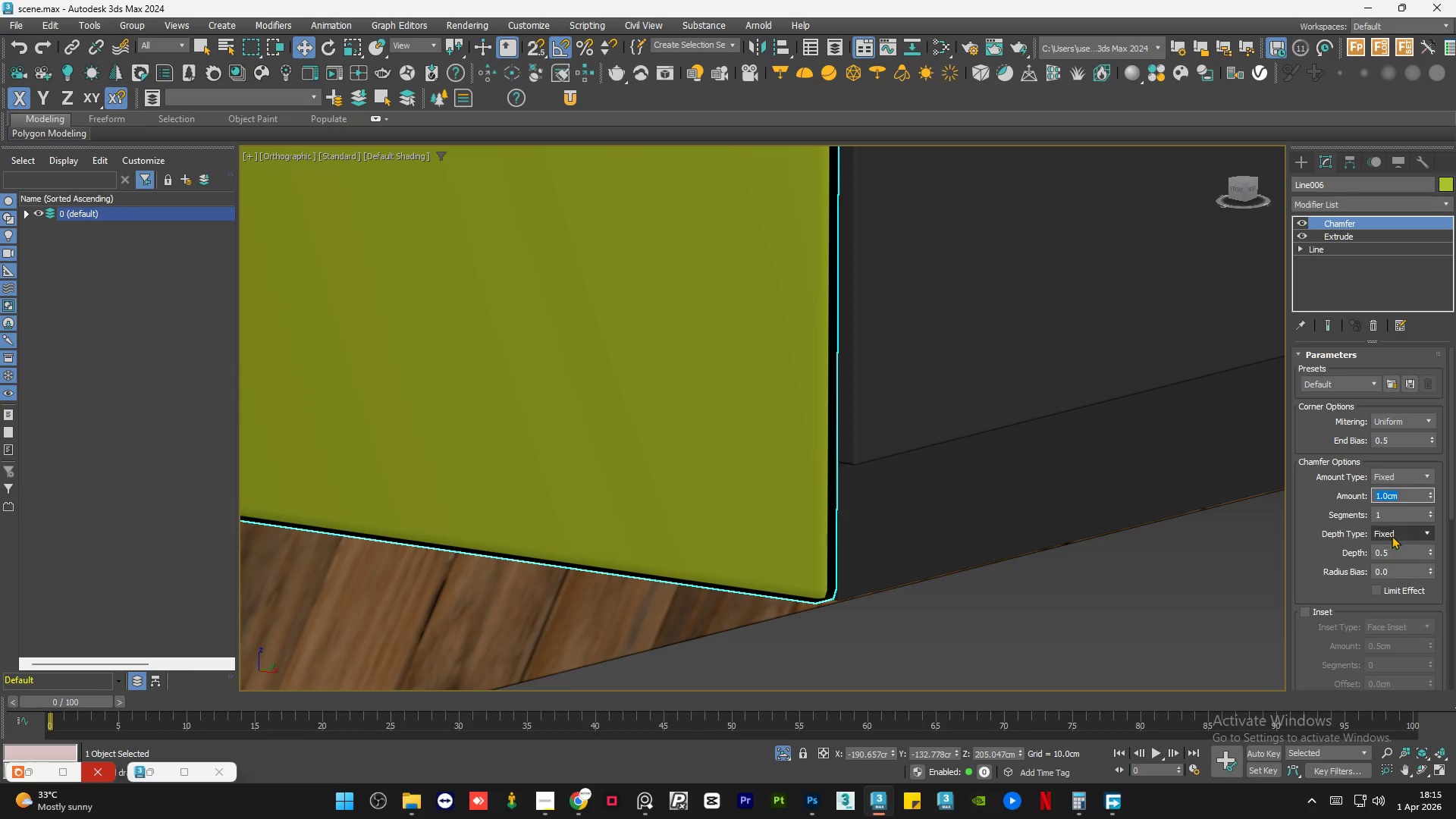 
key(NumpadDecimal)
 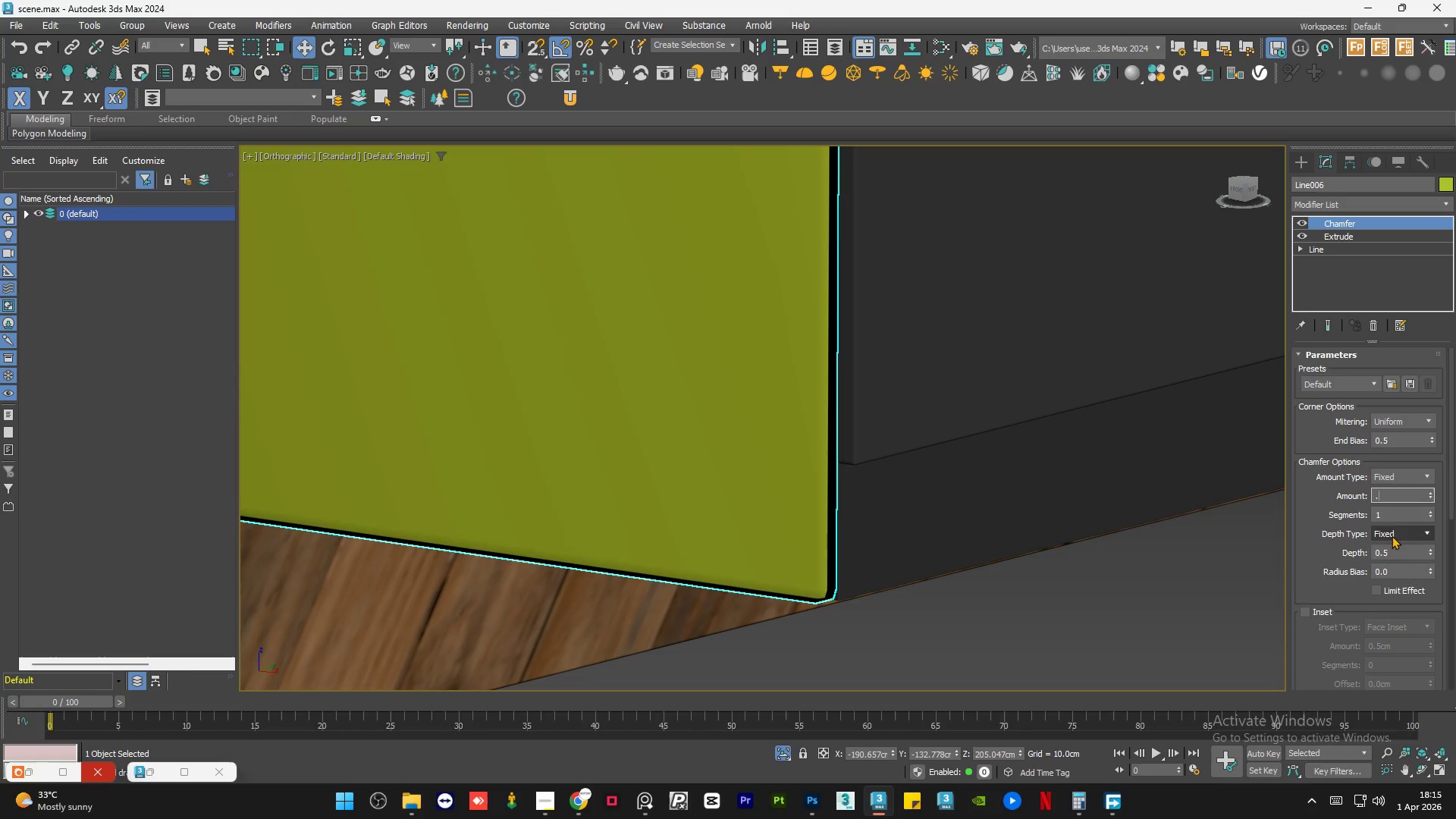 
key(Numpad2)
 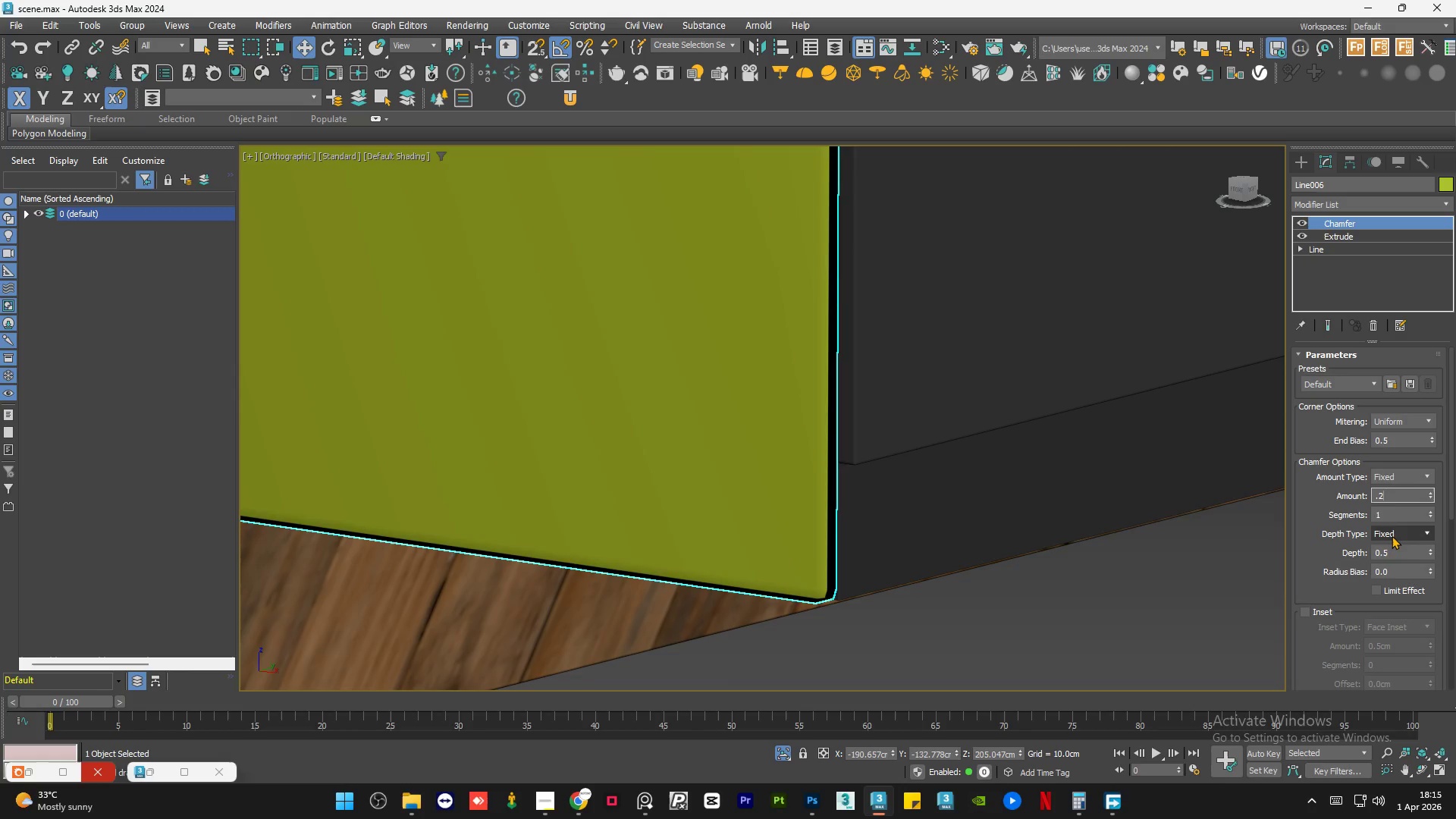 
key(NumpadEnter)
 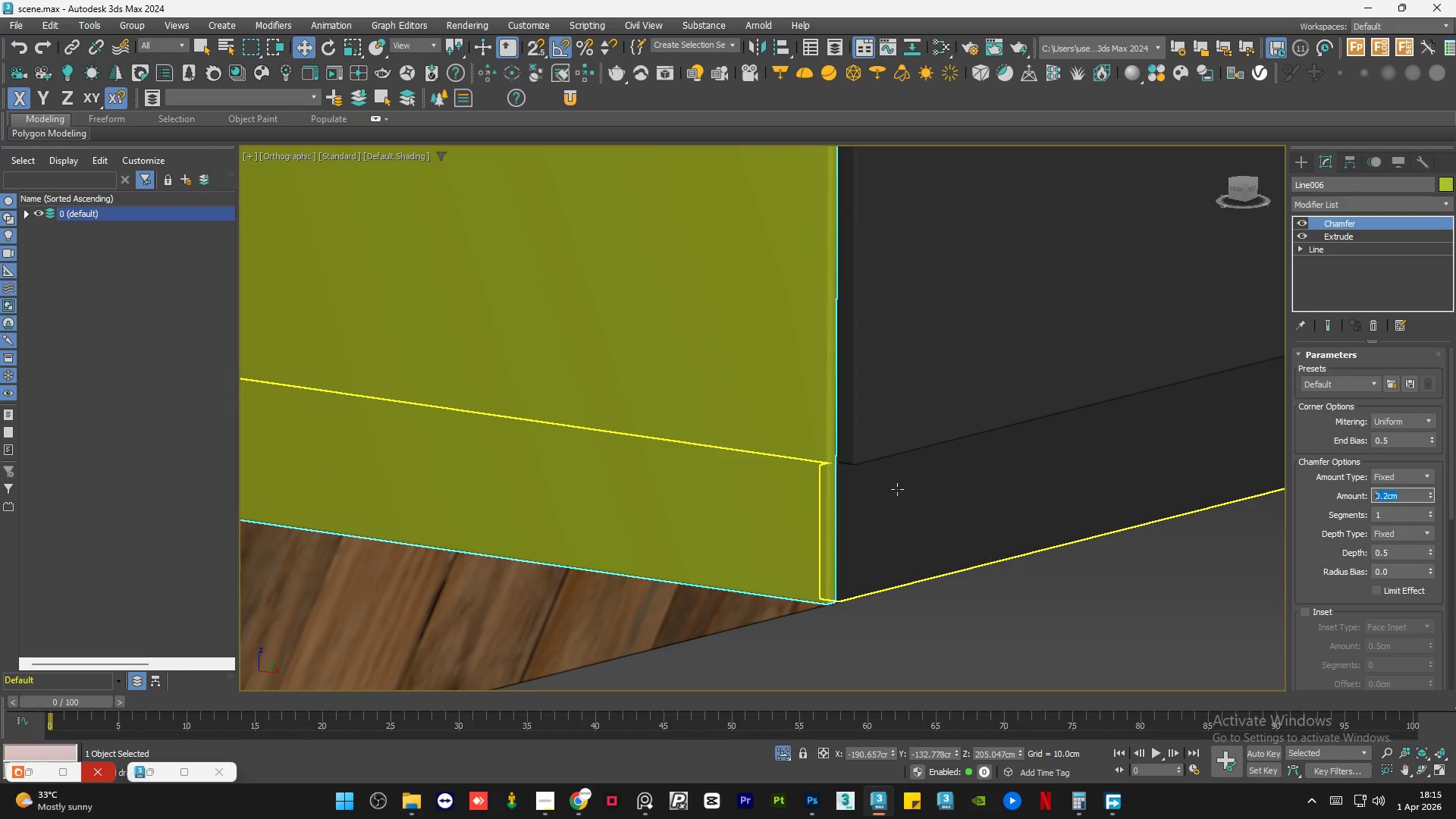 
scroll: coordinate [850, 446], scroll_direction: up, amount: 3.0
 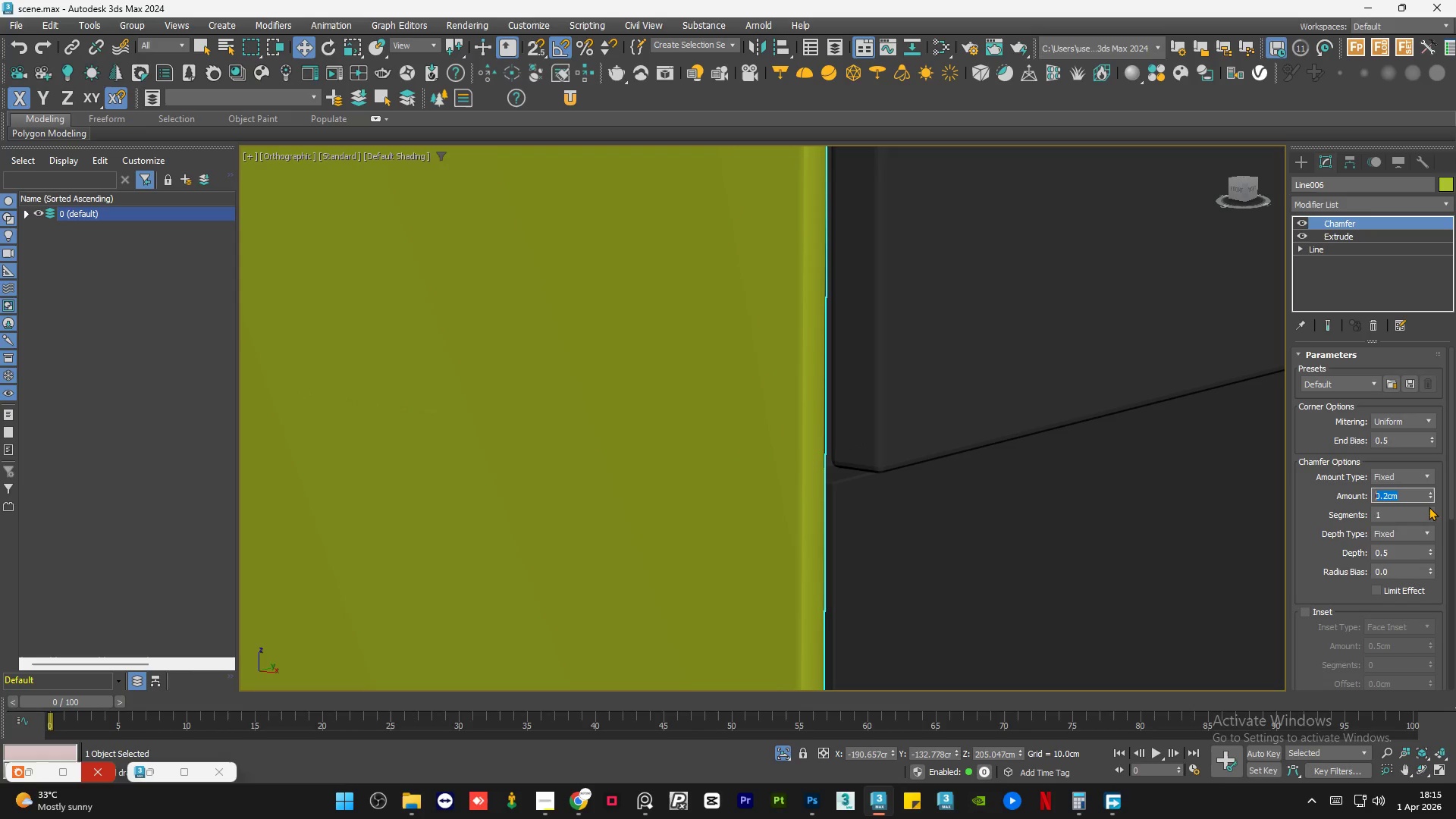 
left_click([1429, 510])
 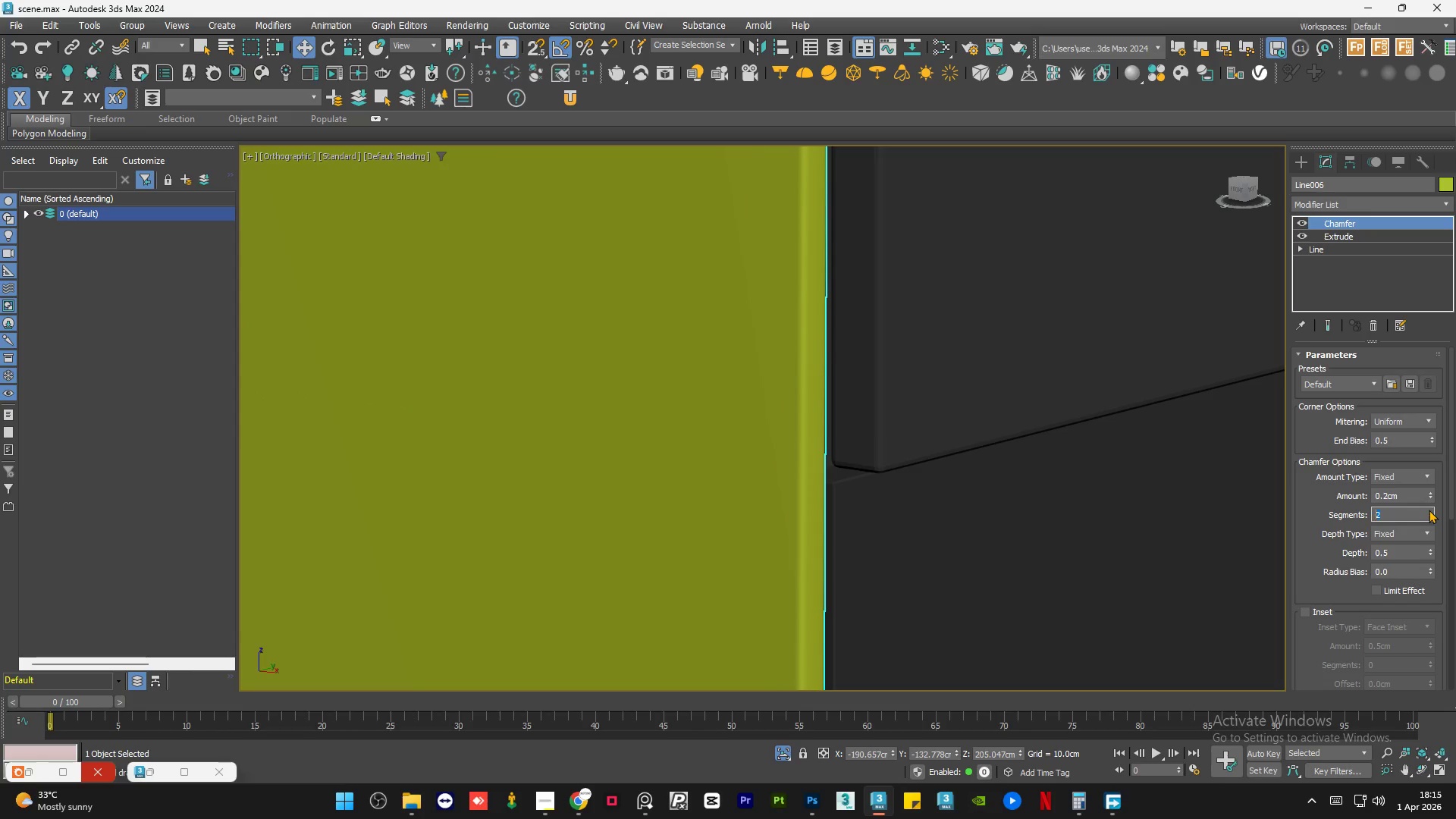 
left_click([1429, 510])
 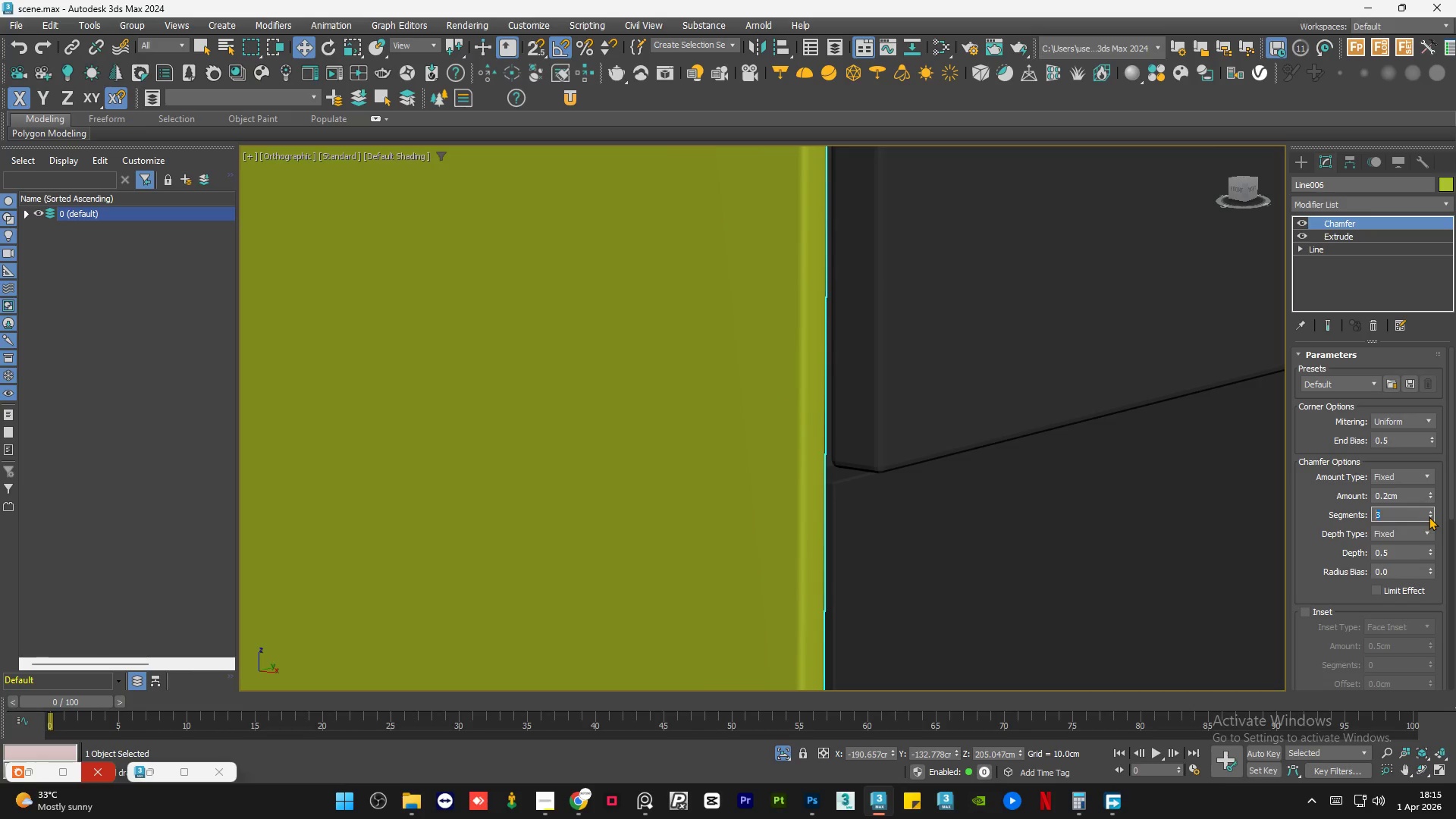 
left_click([1429, 516])
 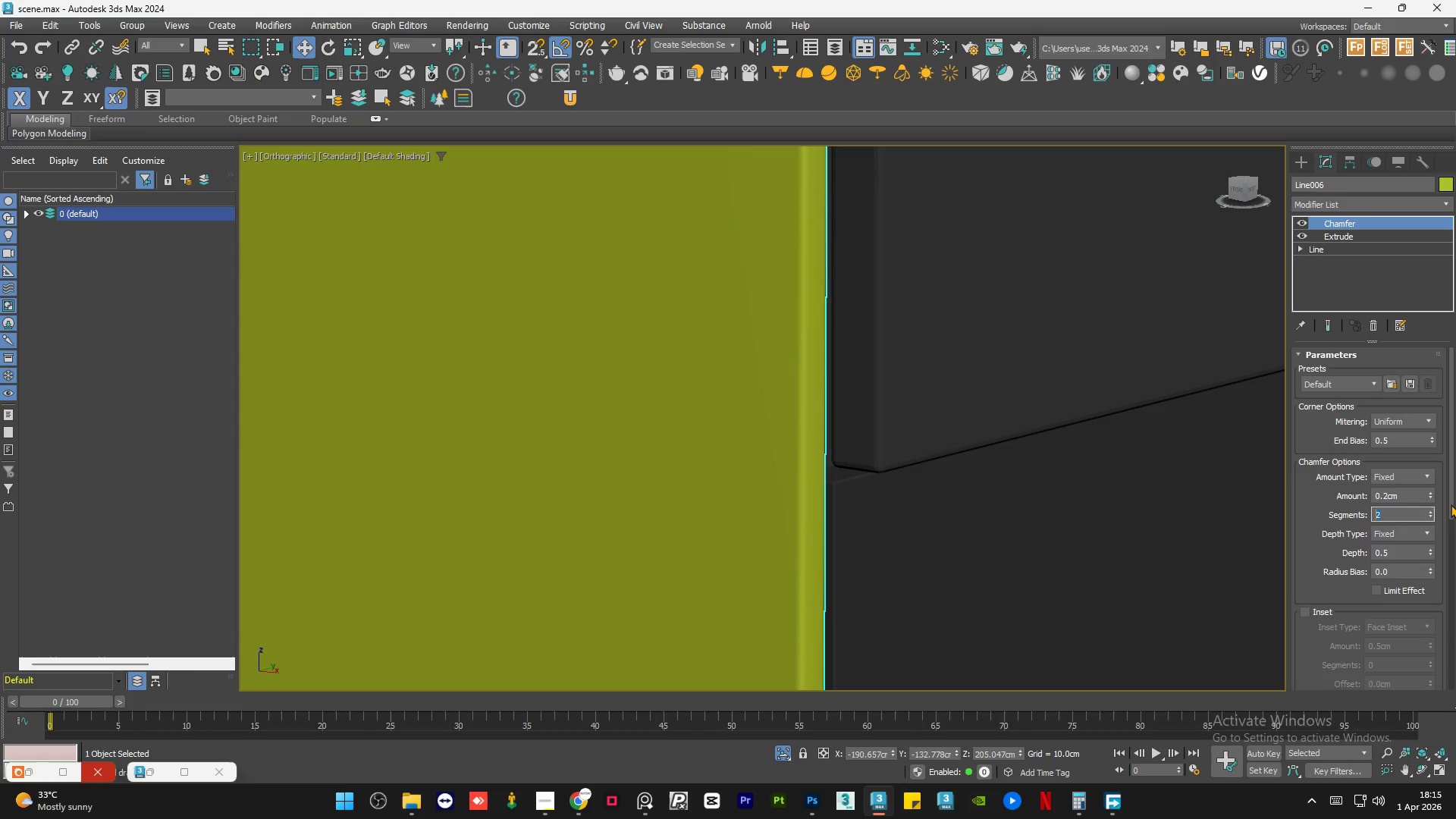 
left_click_drag(start_coordinate=[1451, 504], to_coordinate=[1454, 691])
 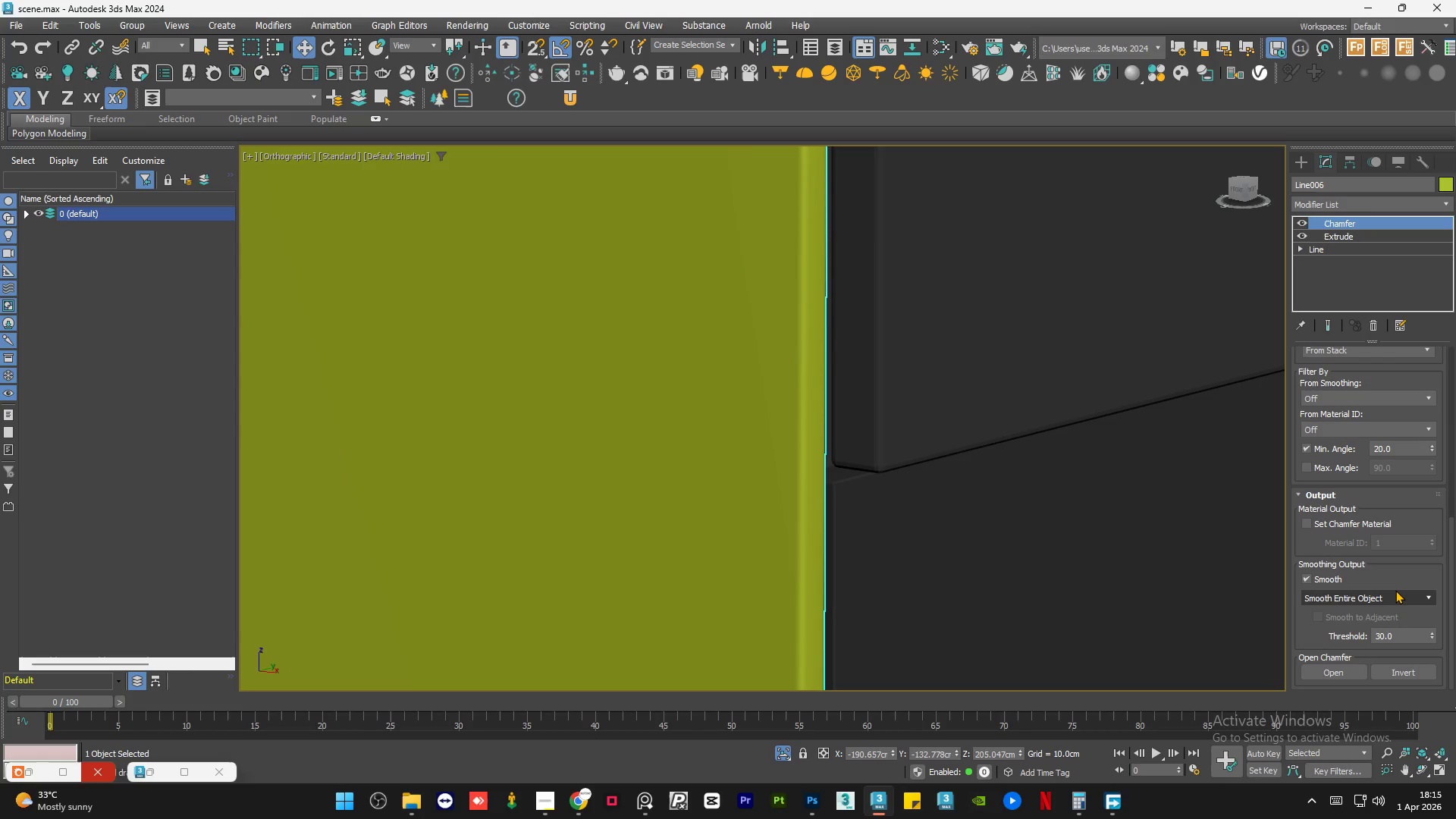 
left_click([1395, 590])
 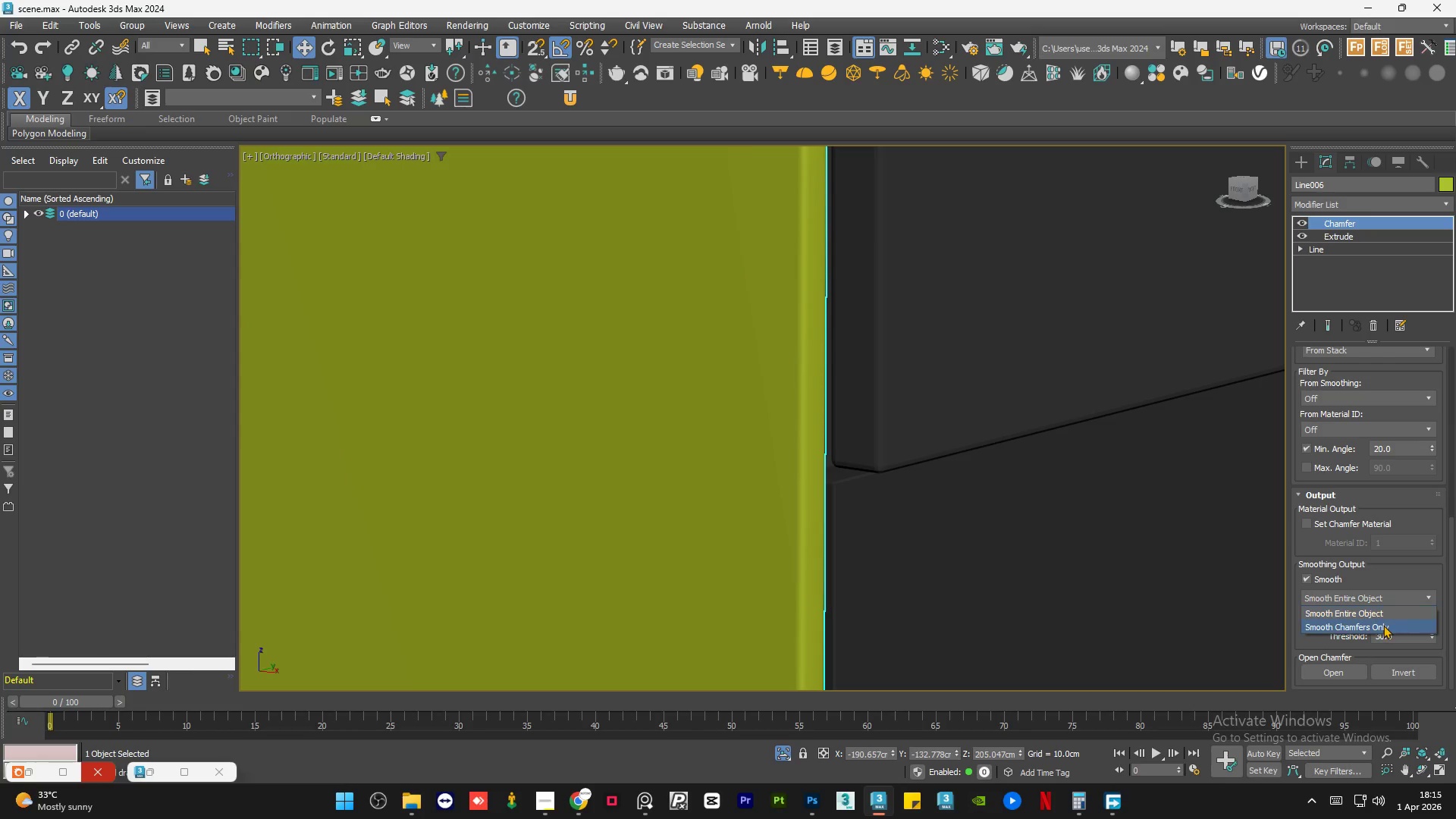 
left_click([1383, 625])
 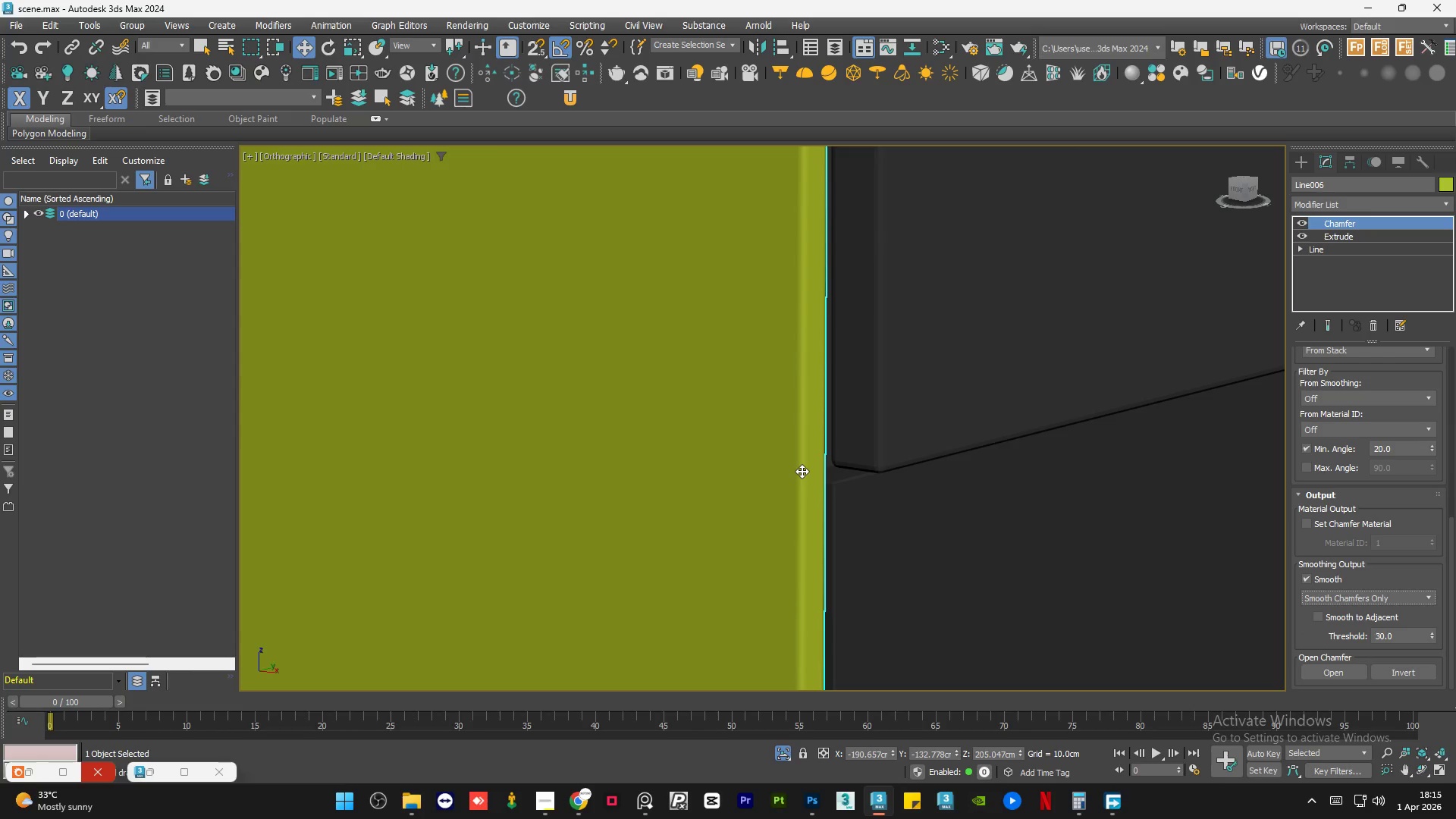 
scroll: coordinate [786, 475], scroll_direction: down, amount: 4.0
 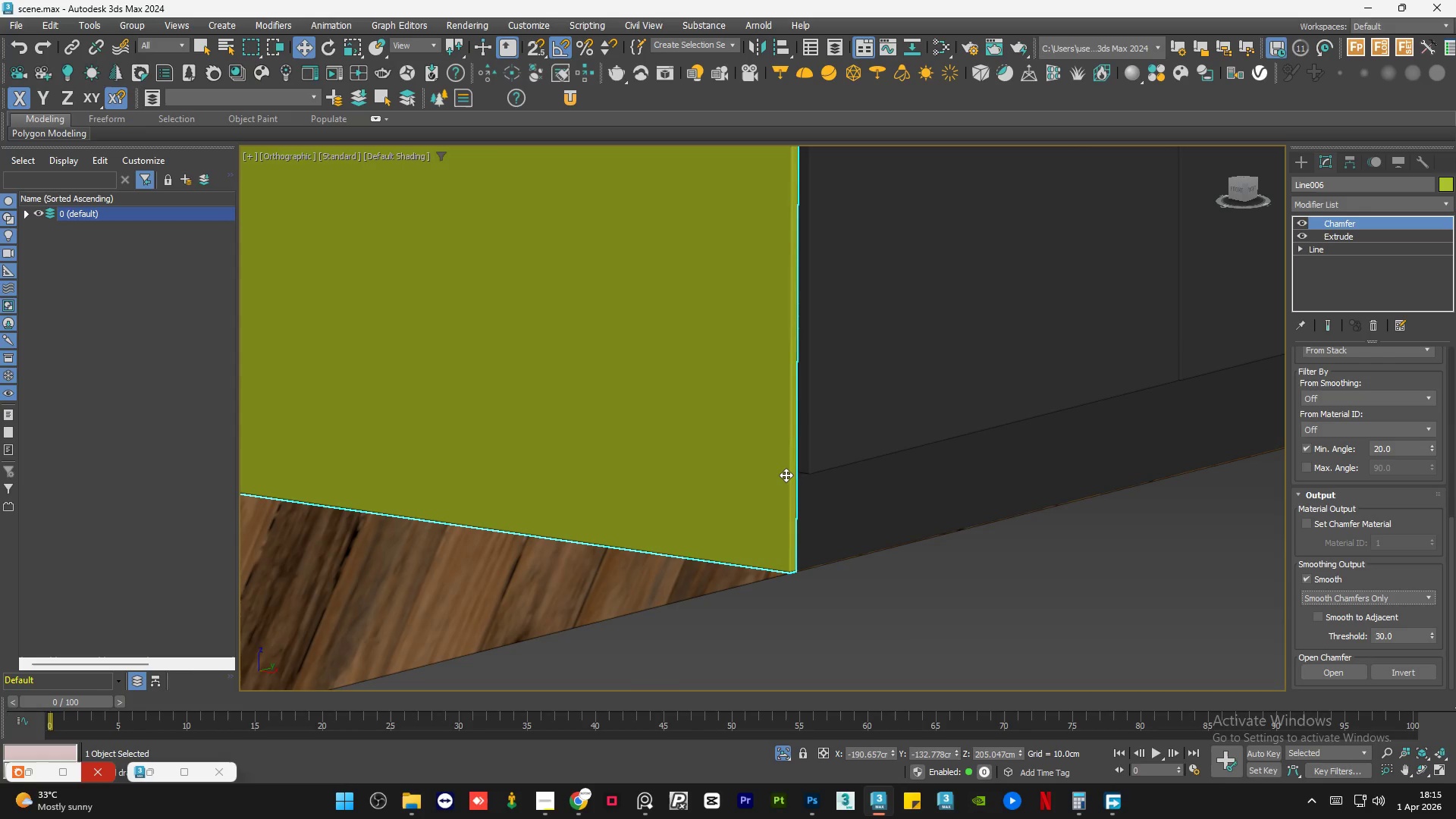 
left_click([886, 593])
 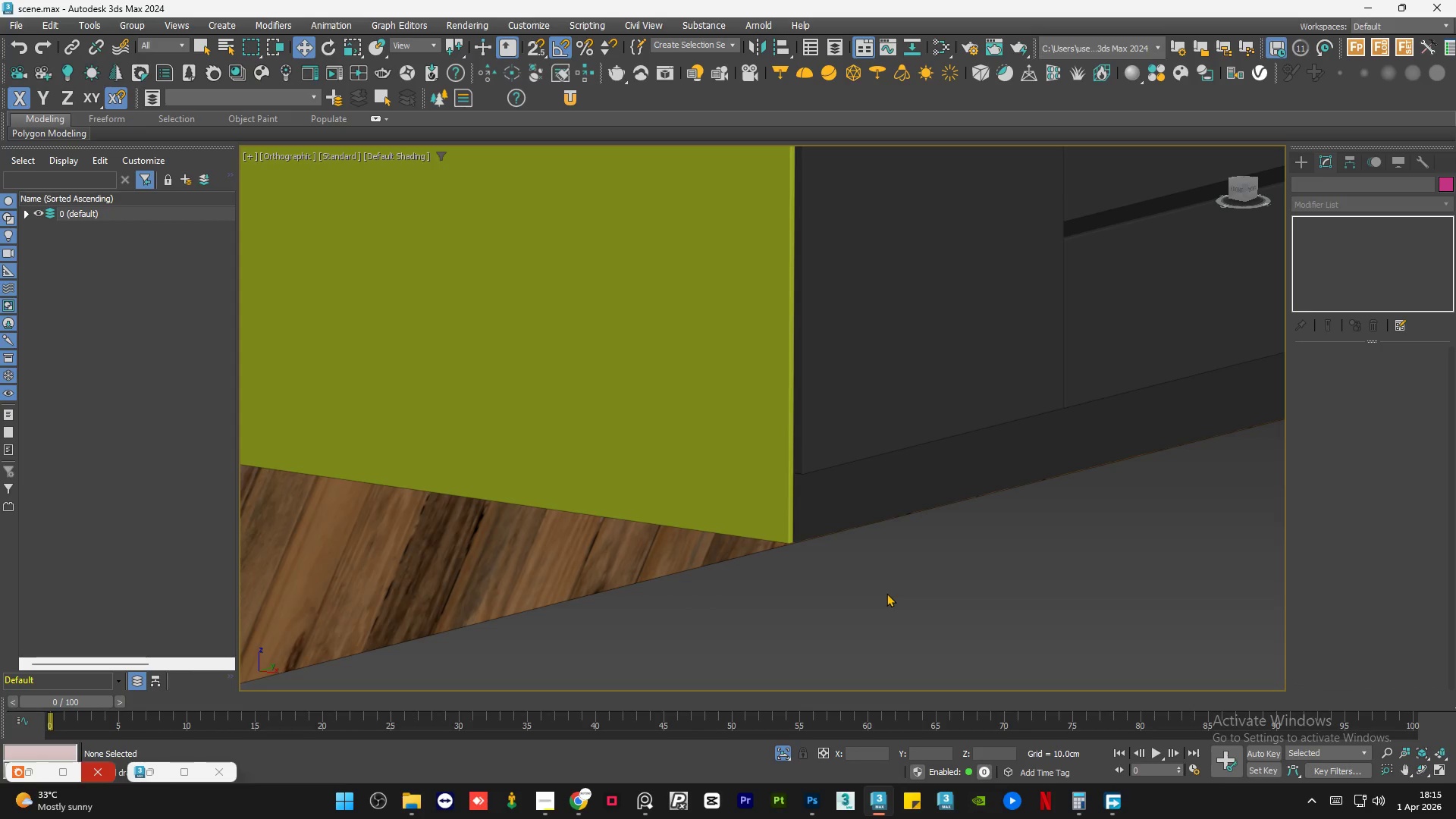 
scroll: coordinate [786, 475], scroll_direction: down, amount: 1.0
 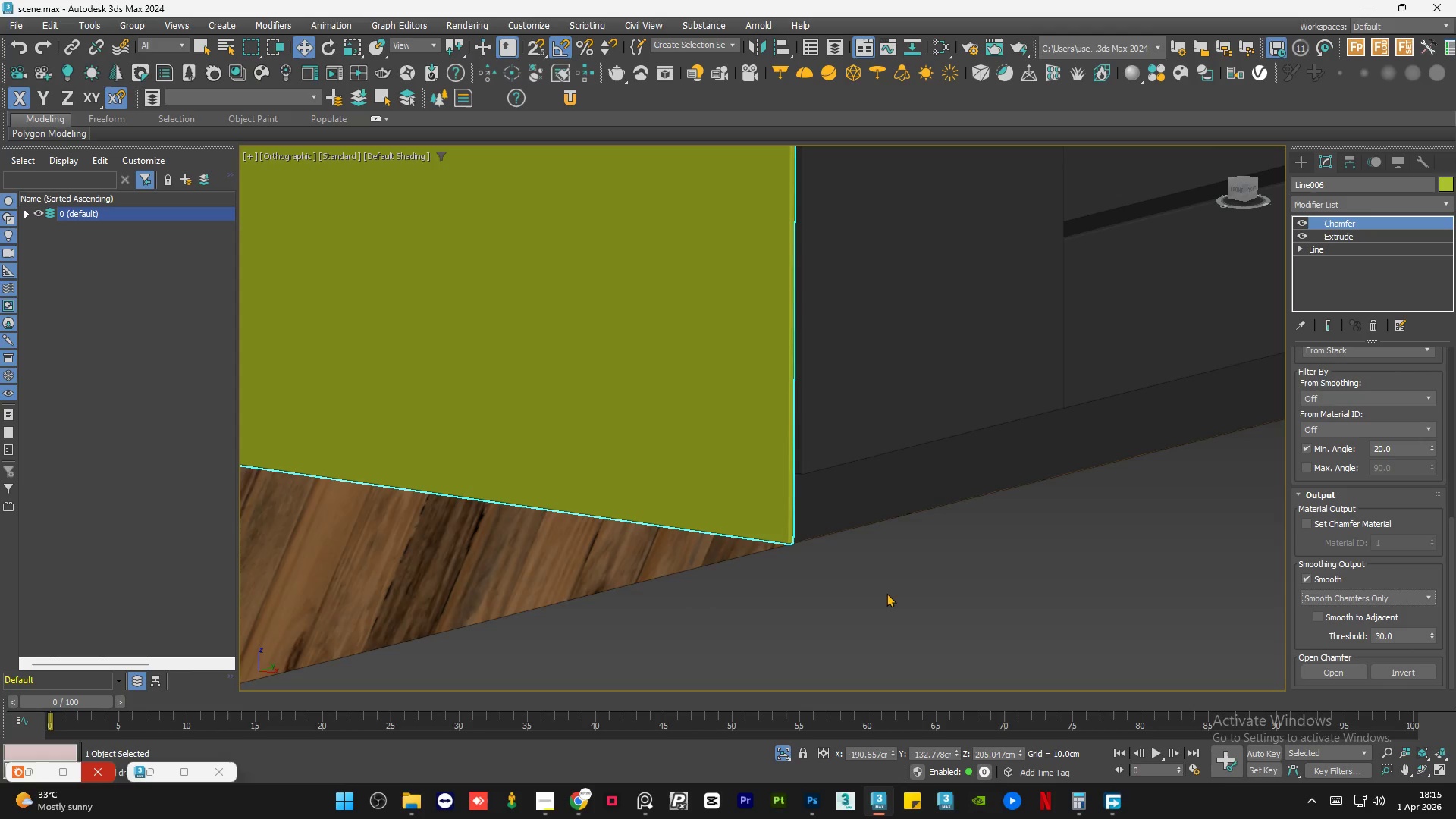 
wait(7.73)
 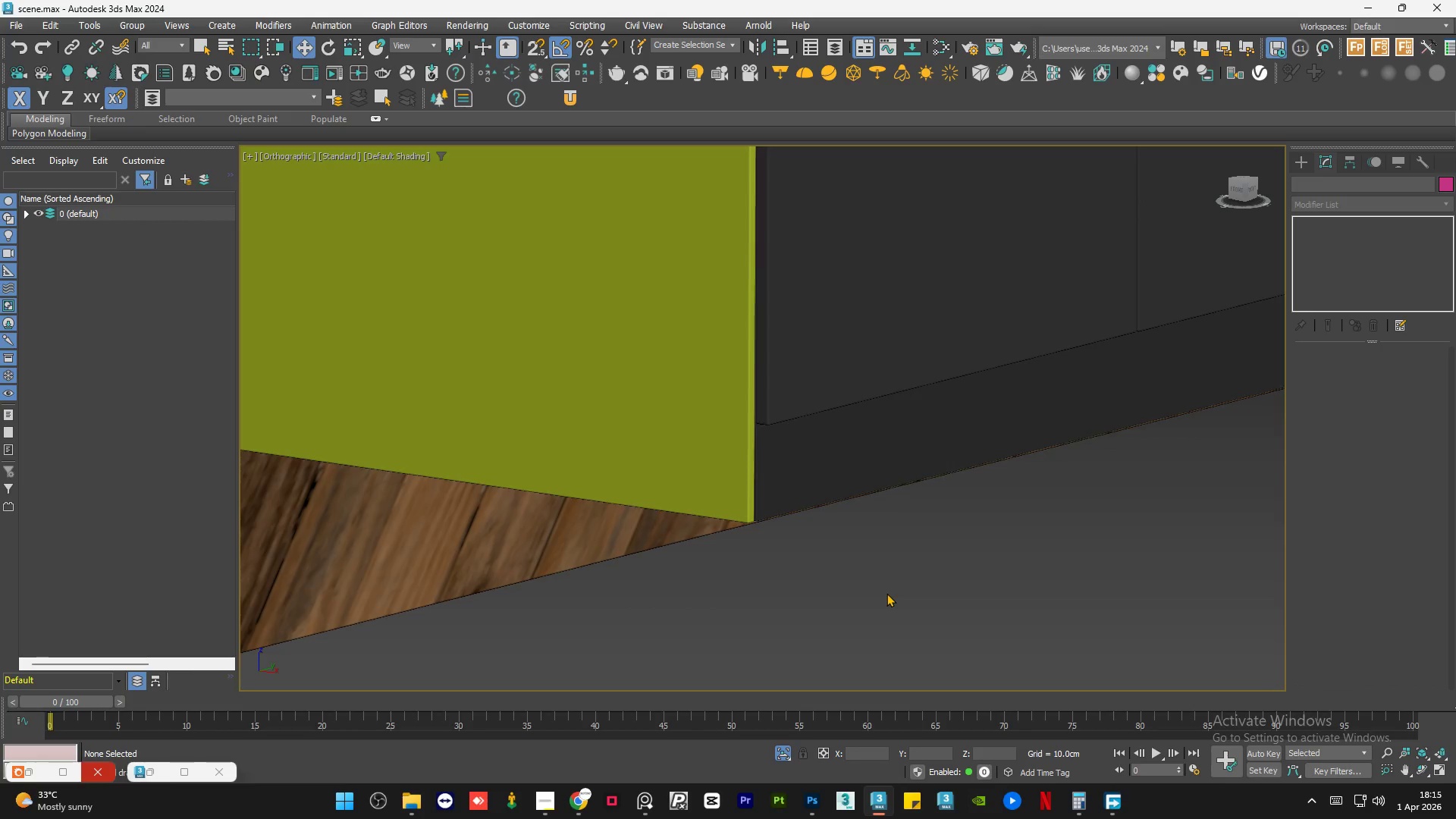 
left_click([886, 593])
 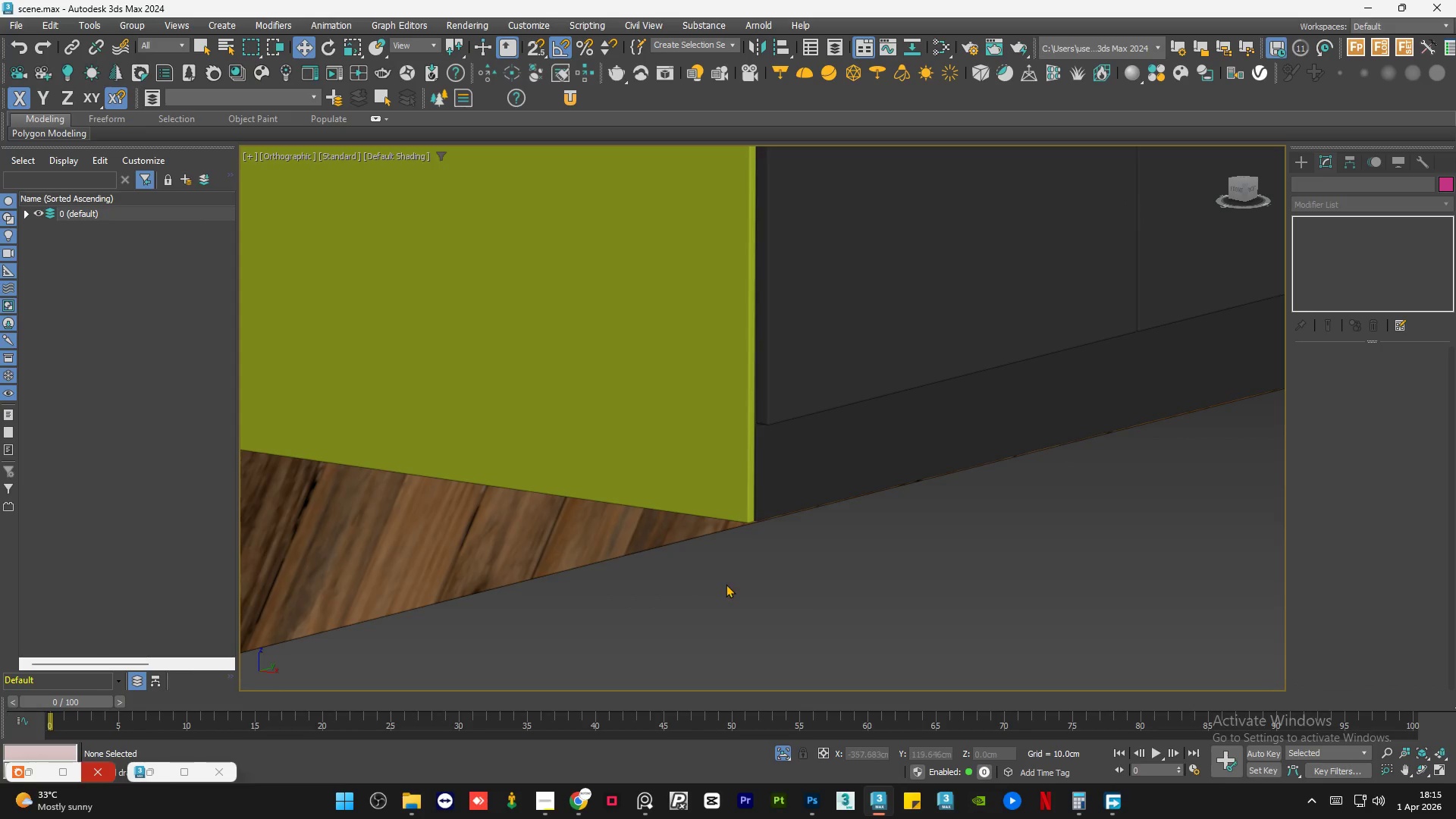 
scroll: coordinate [886, 593], scroll_direction: up, amount: 1.0
 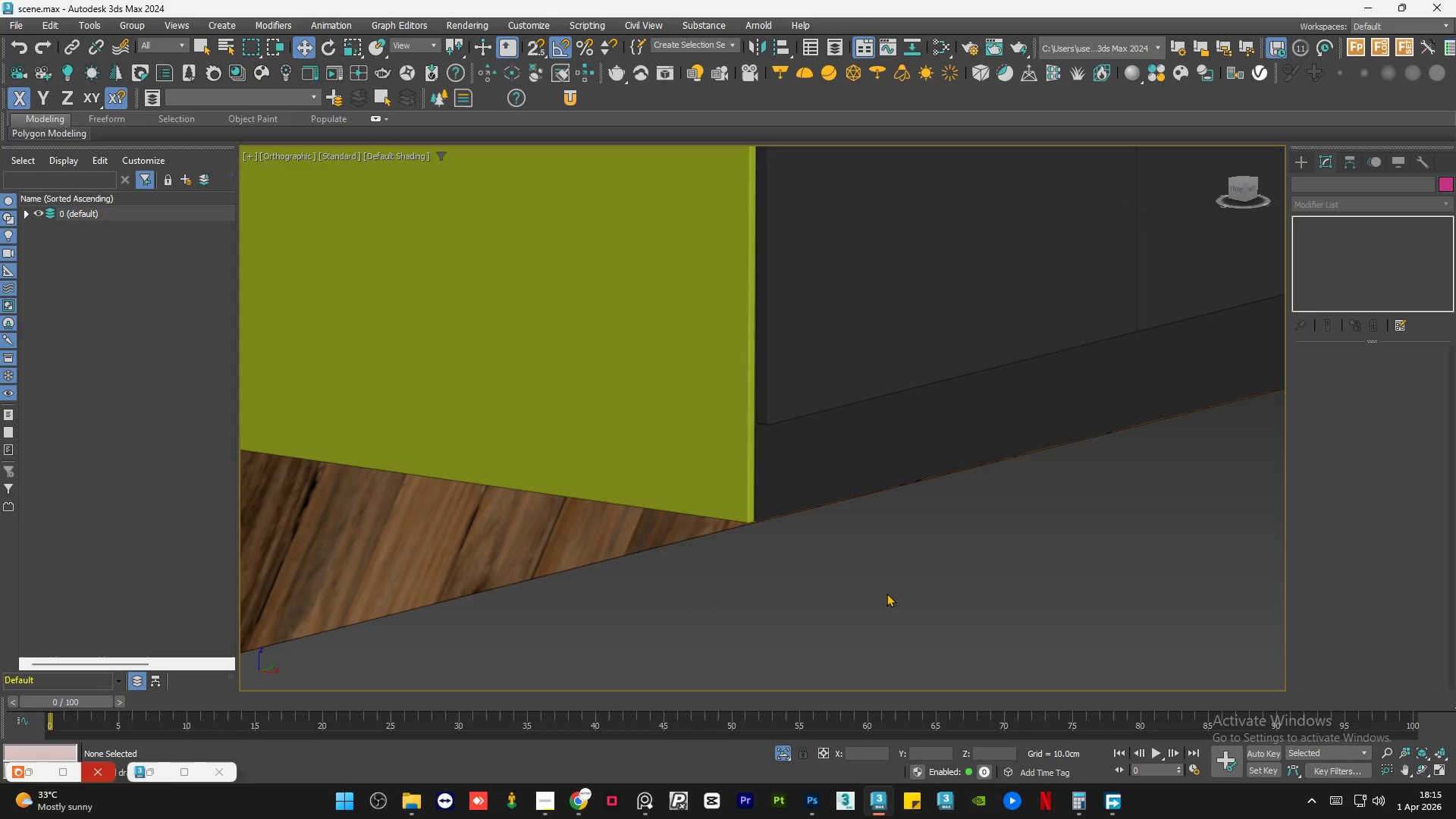 
scroll: coordinate [888, 582], scroll_direction: down, amount: 6.0
 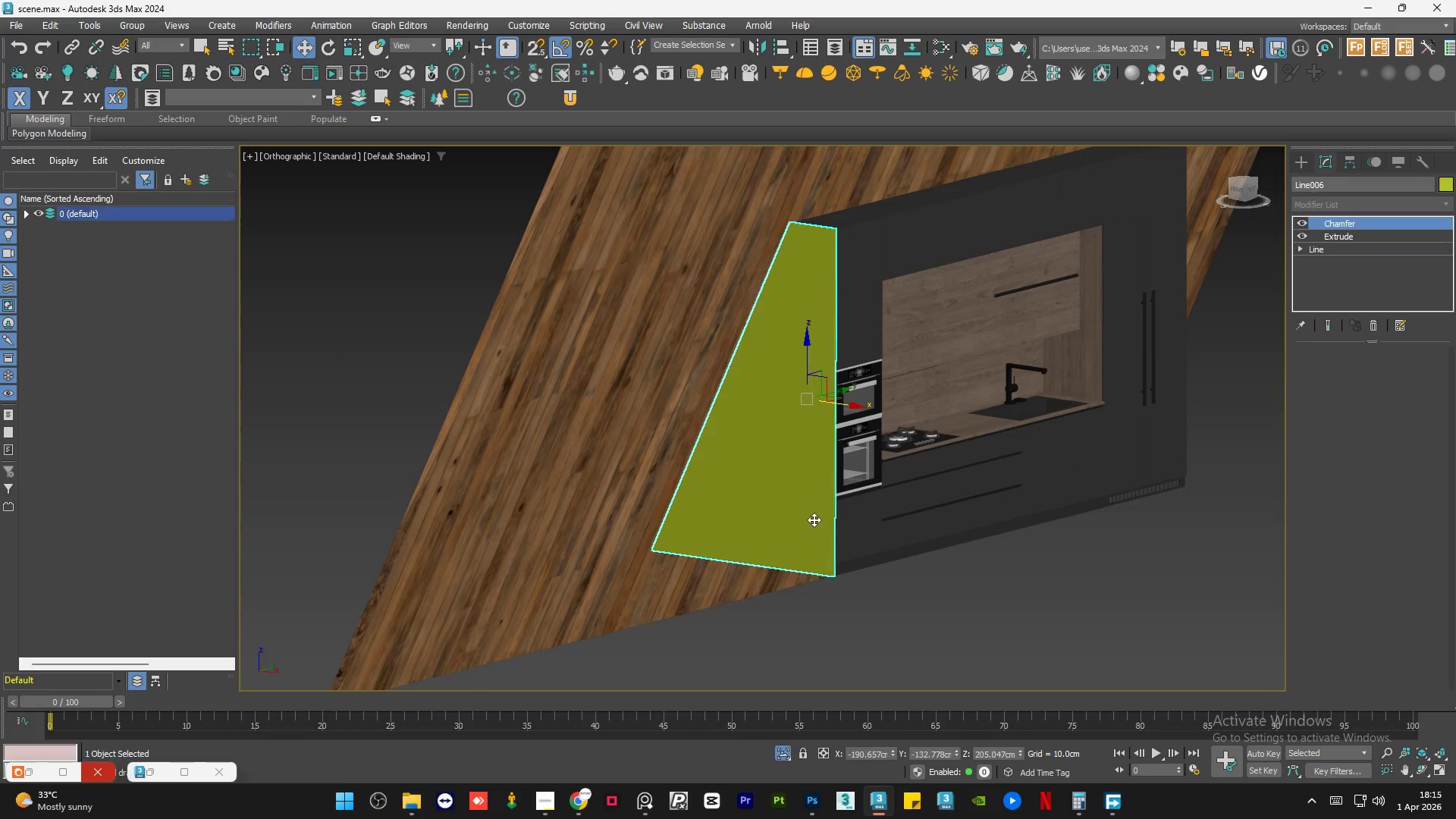 
hold_key(key=AltLeft, duration=0.58)
 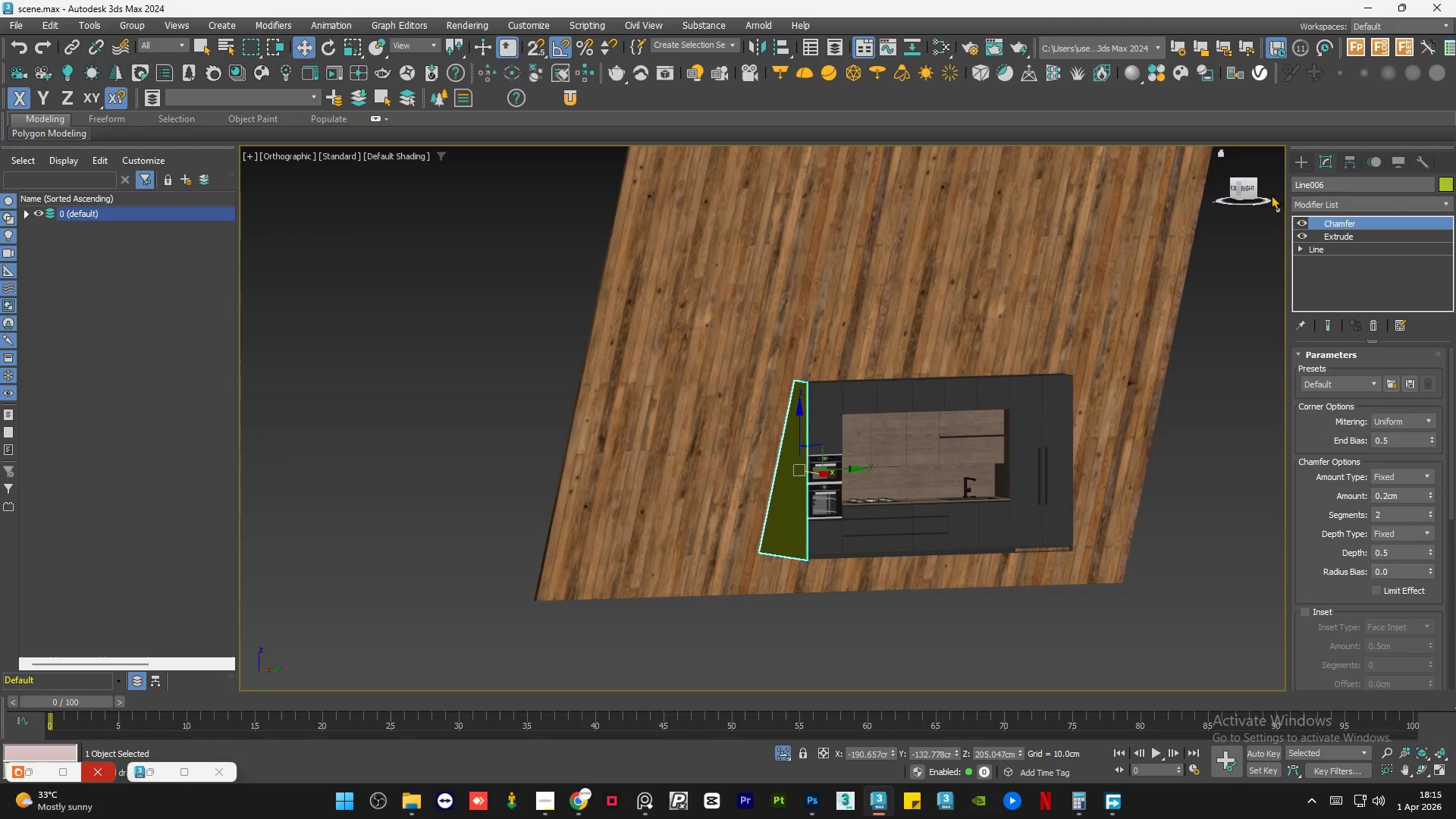 
scroll: coordinate [824, 551], scroll_direction: down, amount: 2.0
 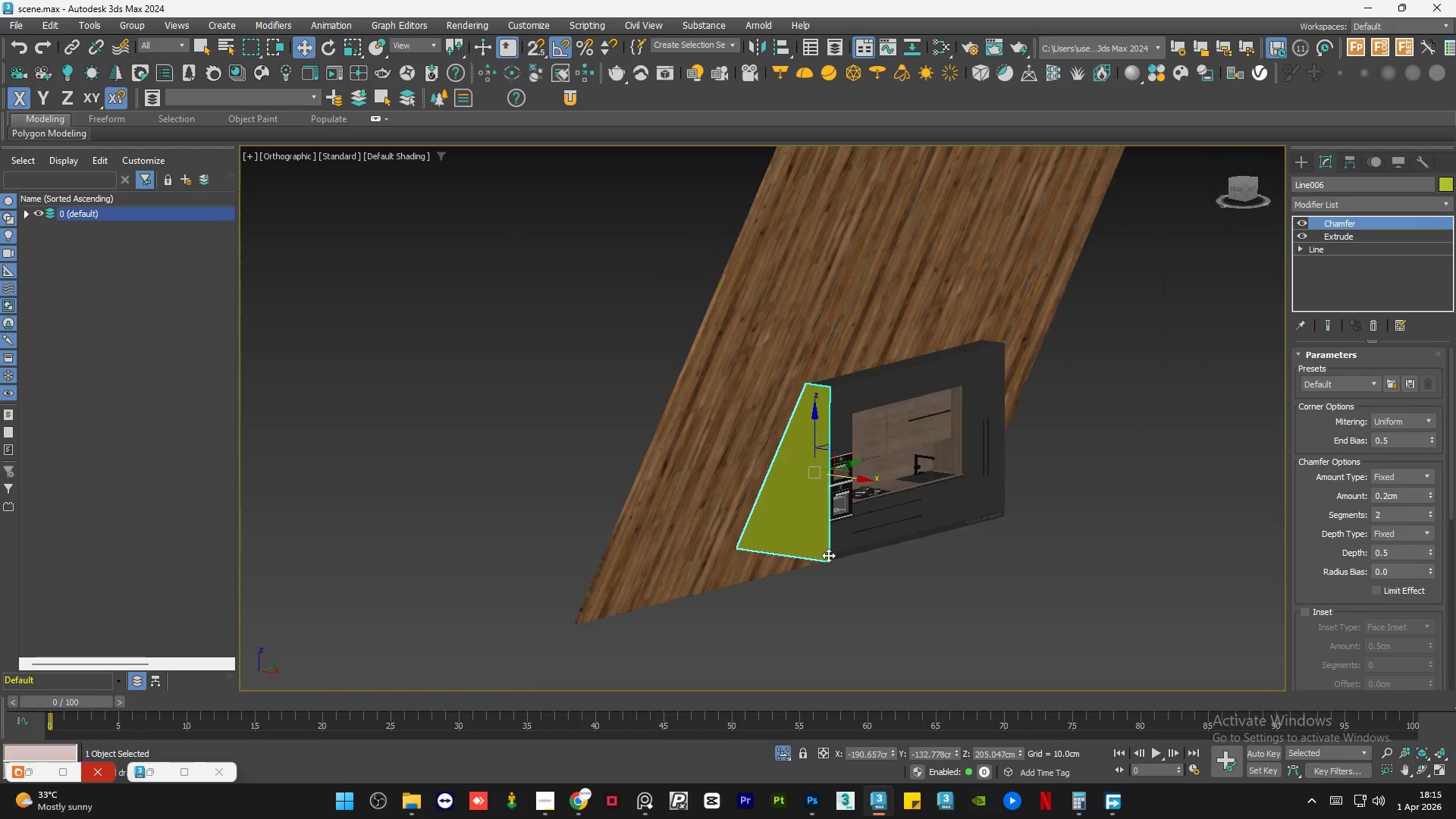 
hold_key(key=AltLeft, duration=25.8)
left_click([1244, 190])
 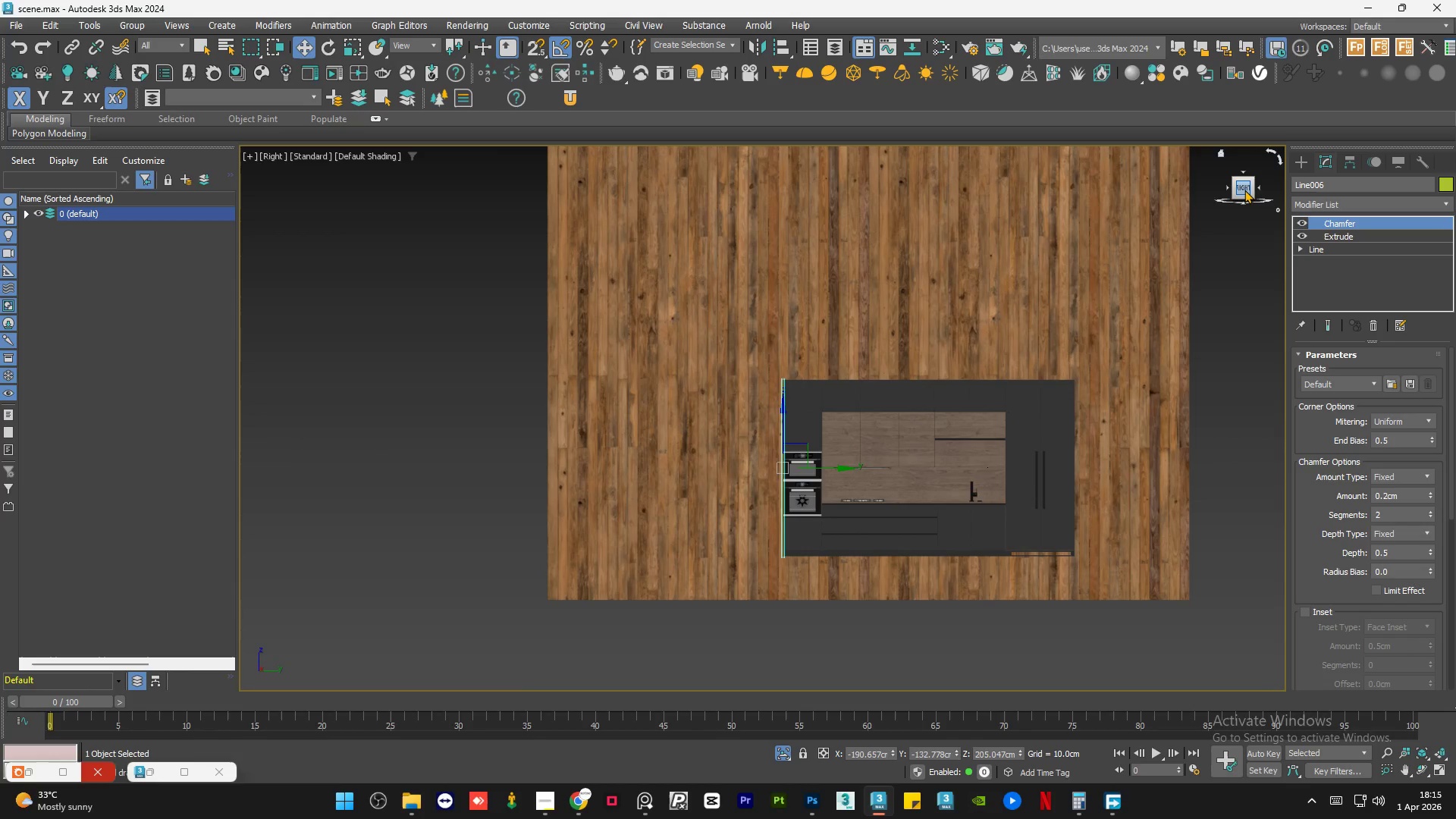 
left_click([1242, 191])
 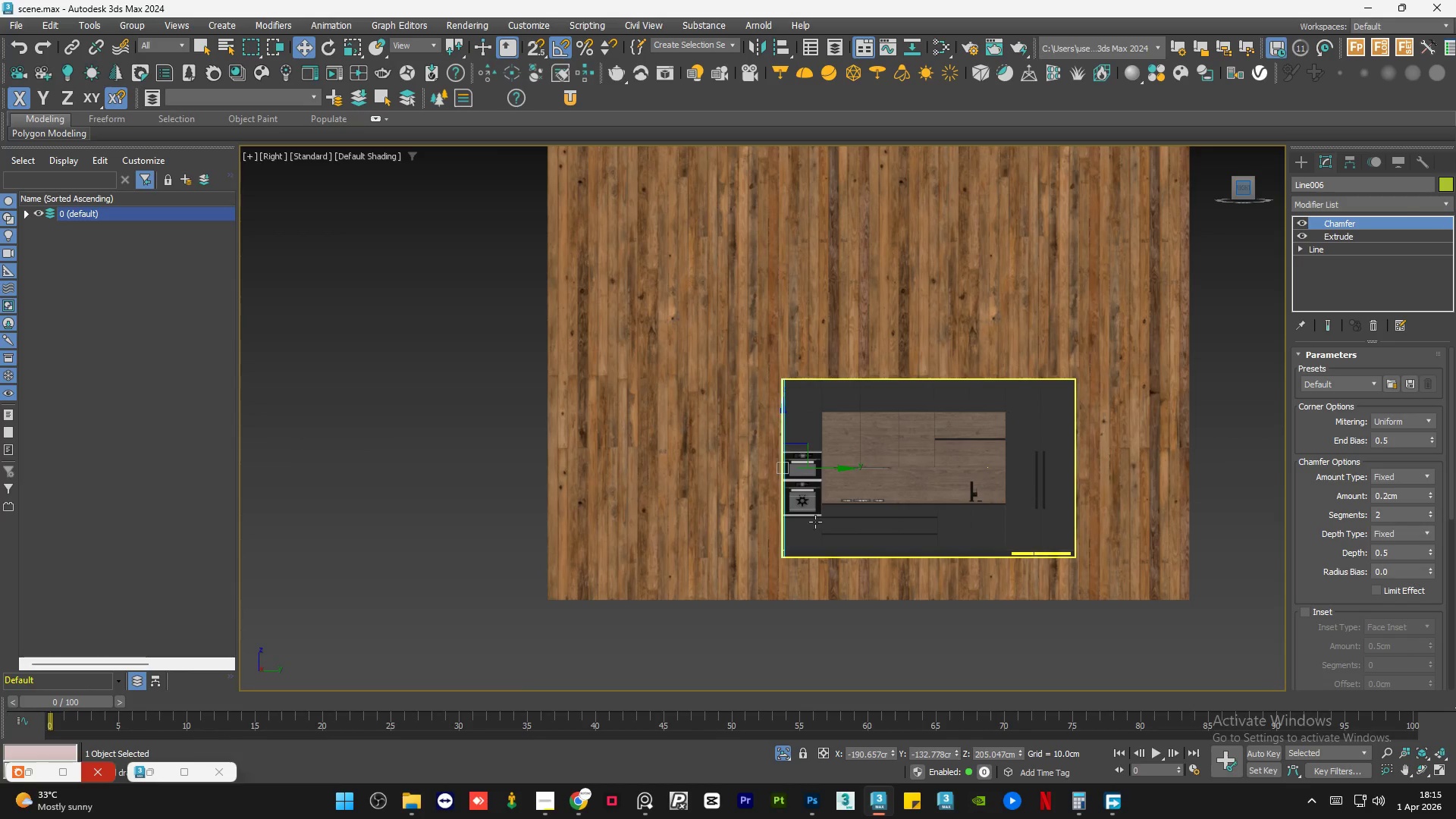 
scroll: coordinate [730, 670], scroll_direction: up, amount: 10.0
 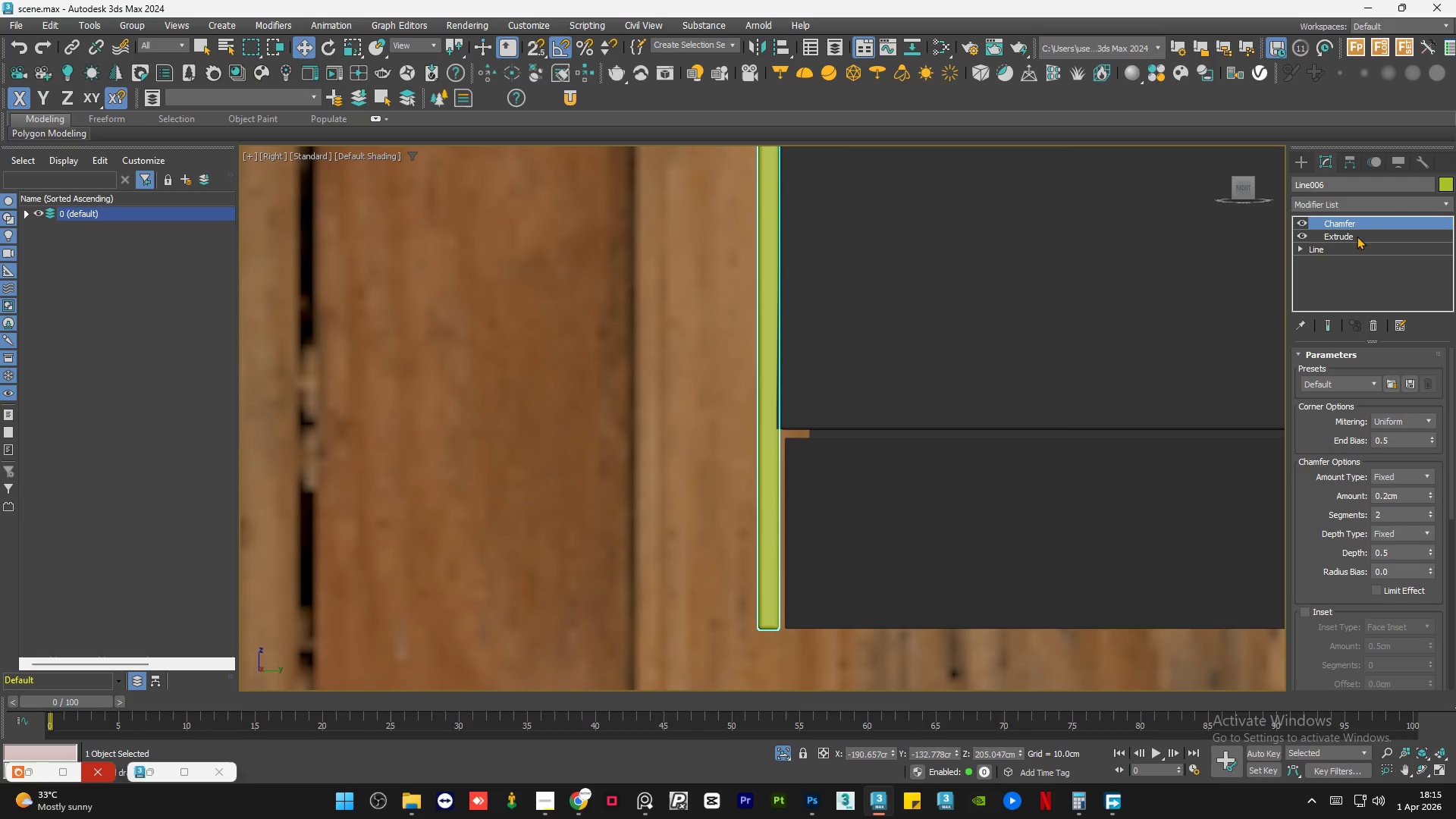 
left_click([1357, 236])
 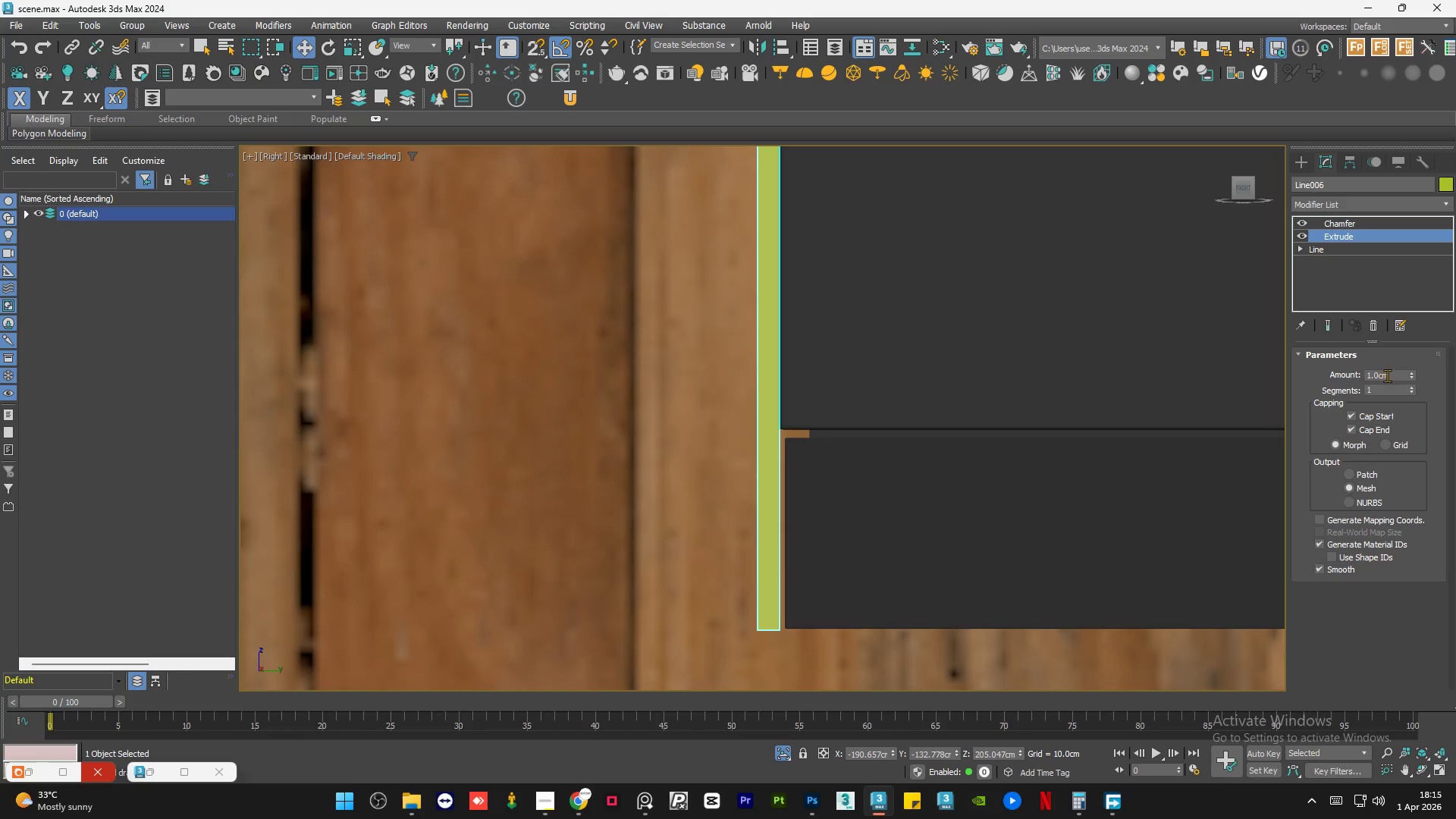 
double_click([1387, 375])
 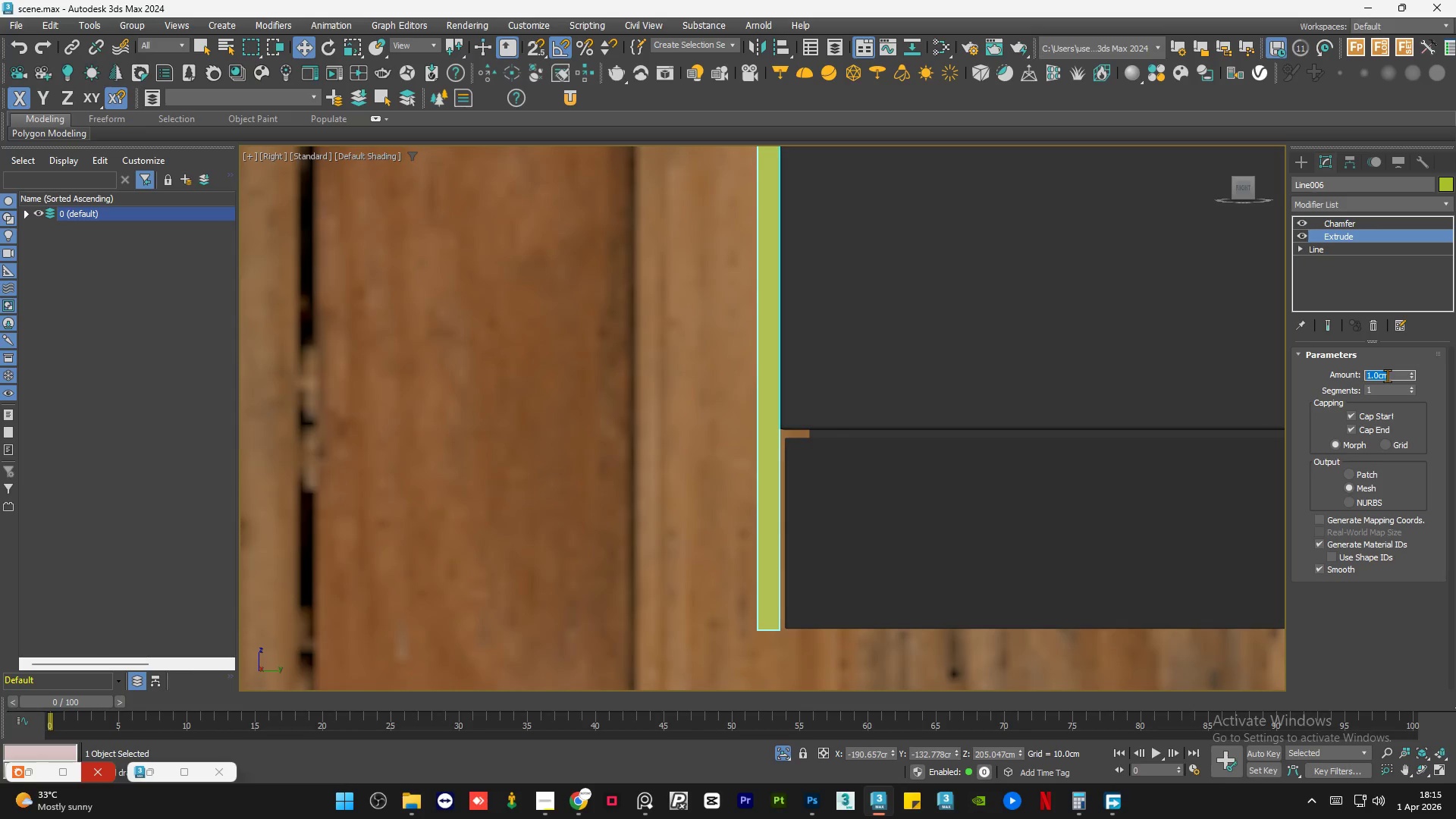 
key(Numpad2)
 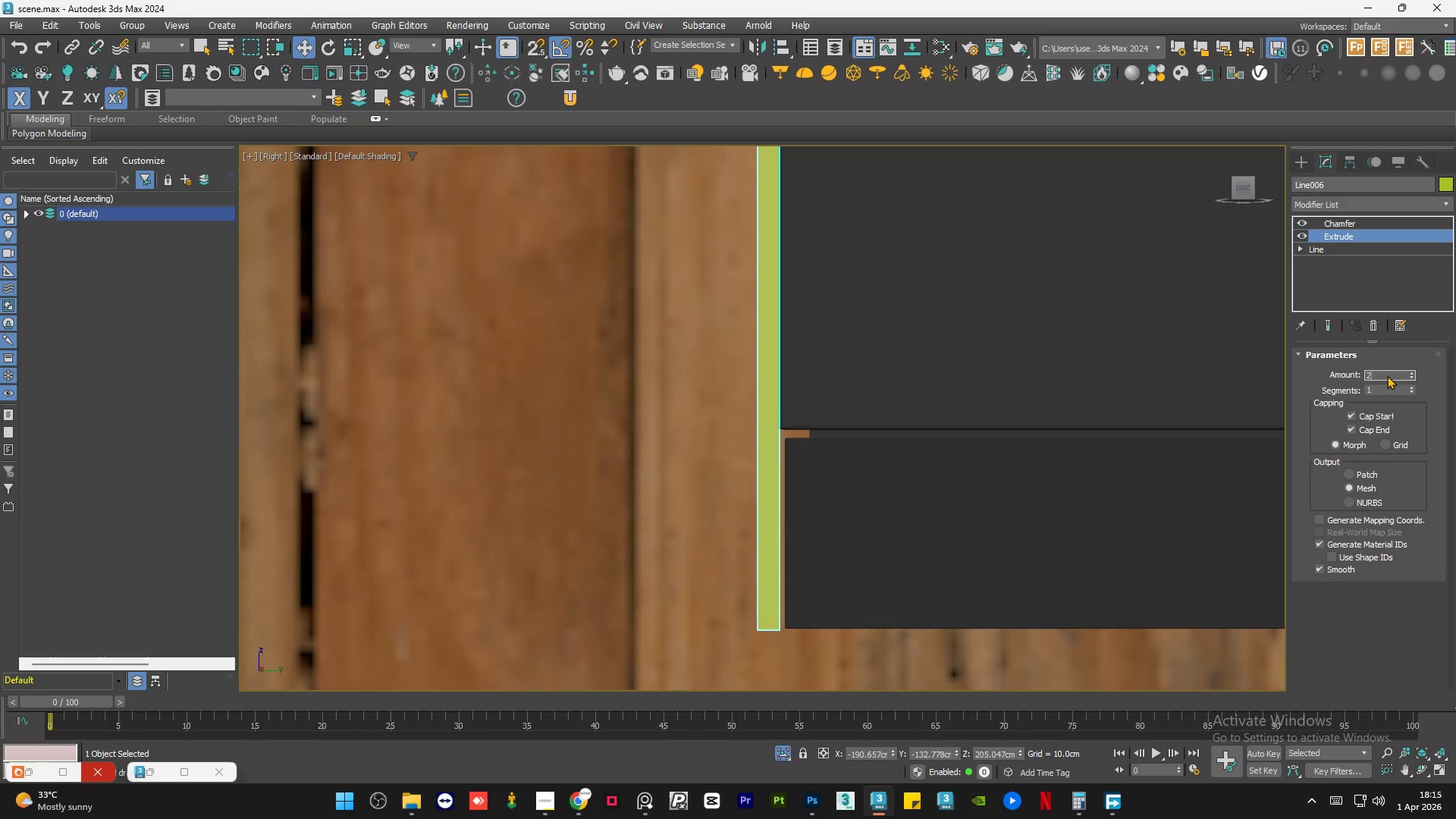 
key(NumpadEnter)
 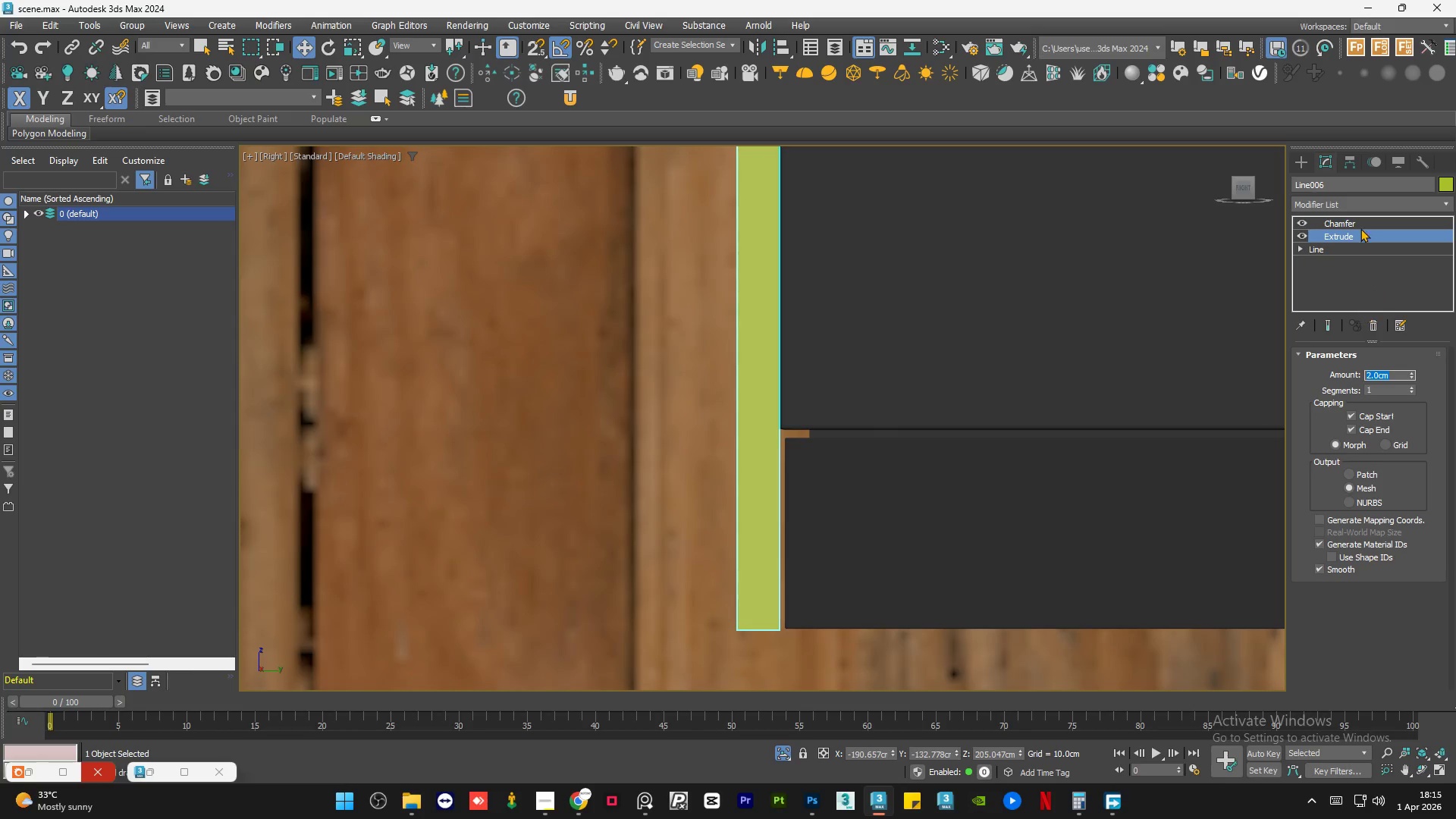 
left_click([1360, 224])
 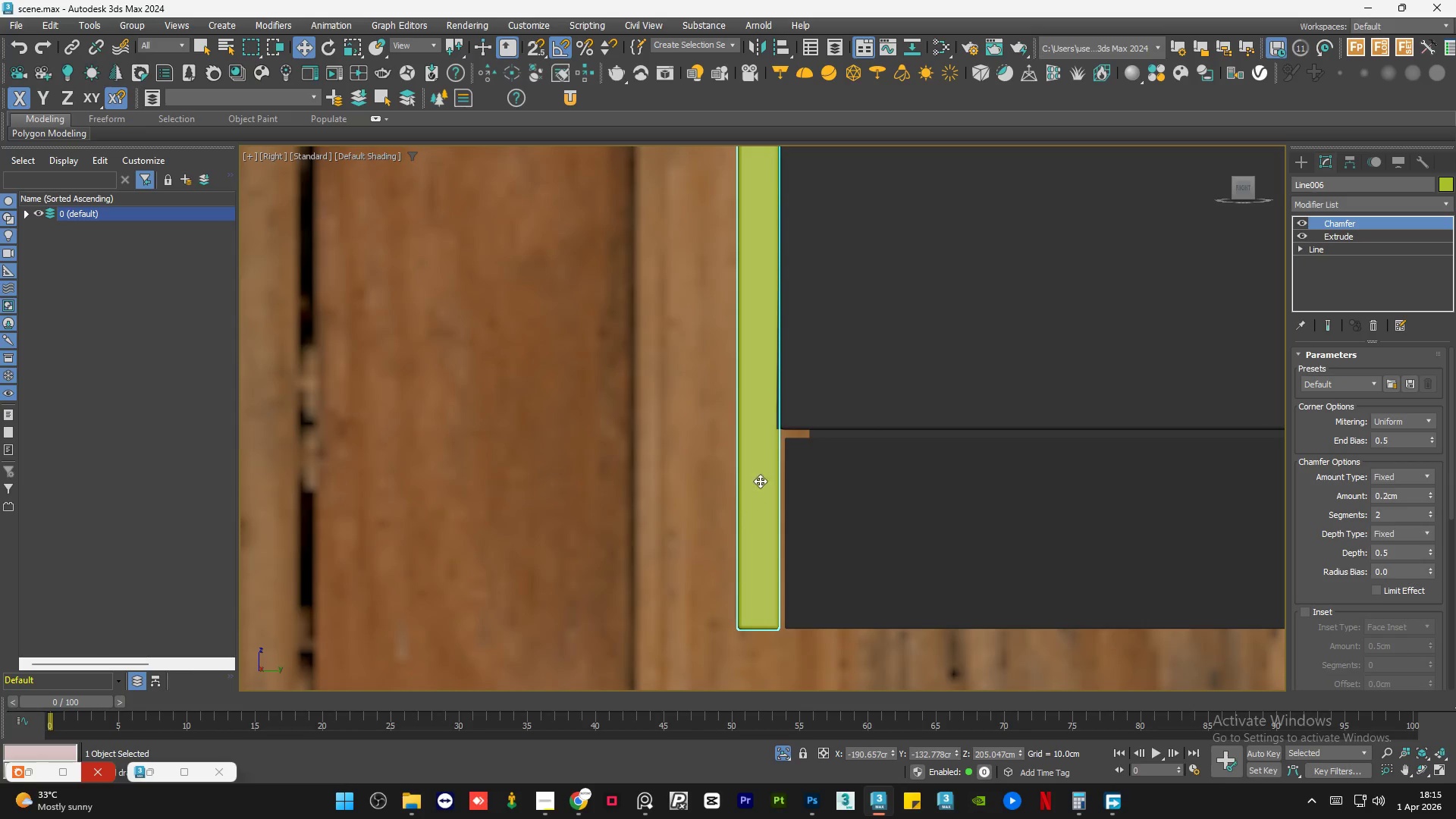 
scroll: coordinate [783, 486], scroll_direction: down, amount: 6.0
 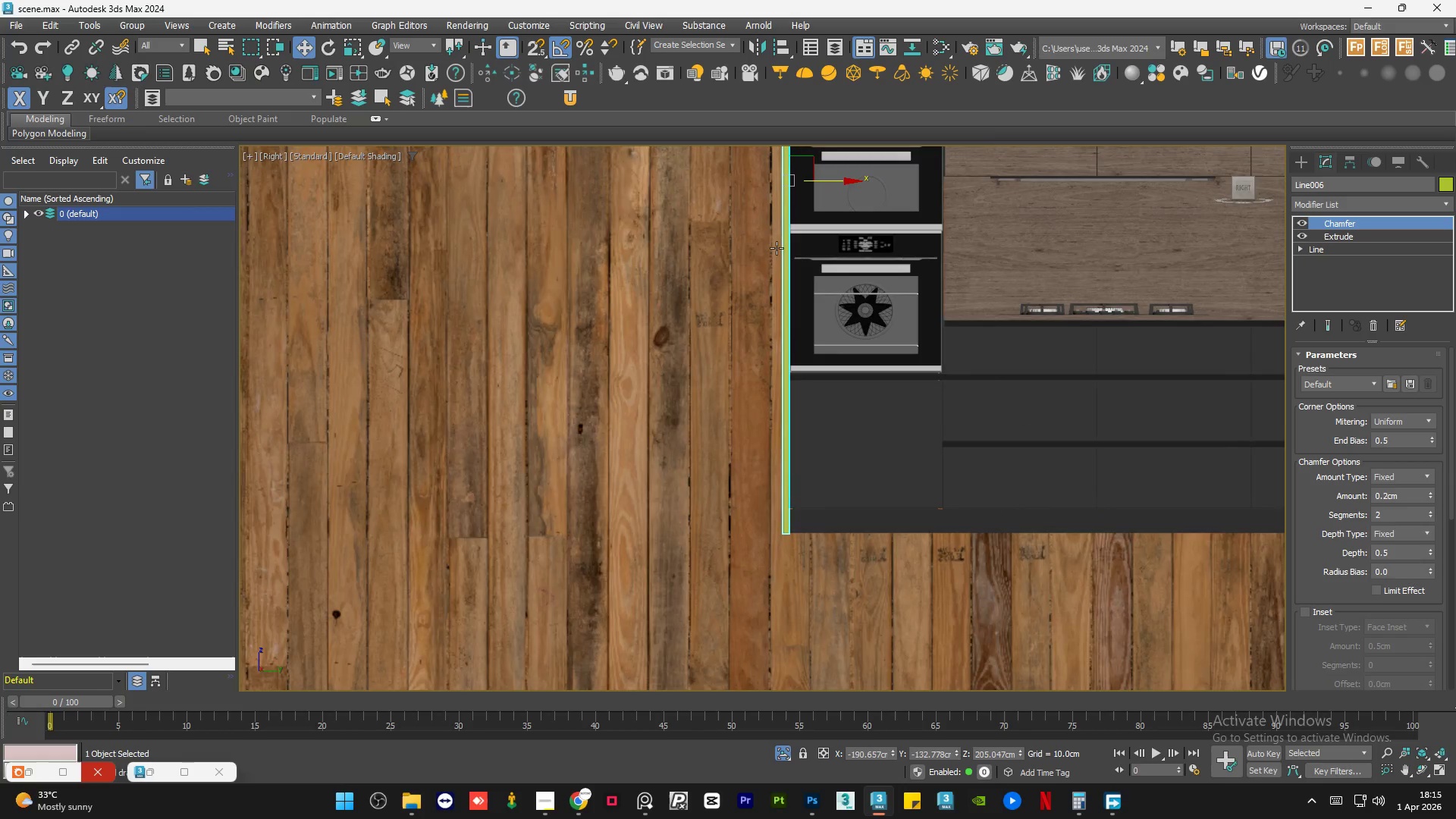 
scroll: coordinate [864, 520], scroll_direction: up, amount: 11.0
 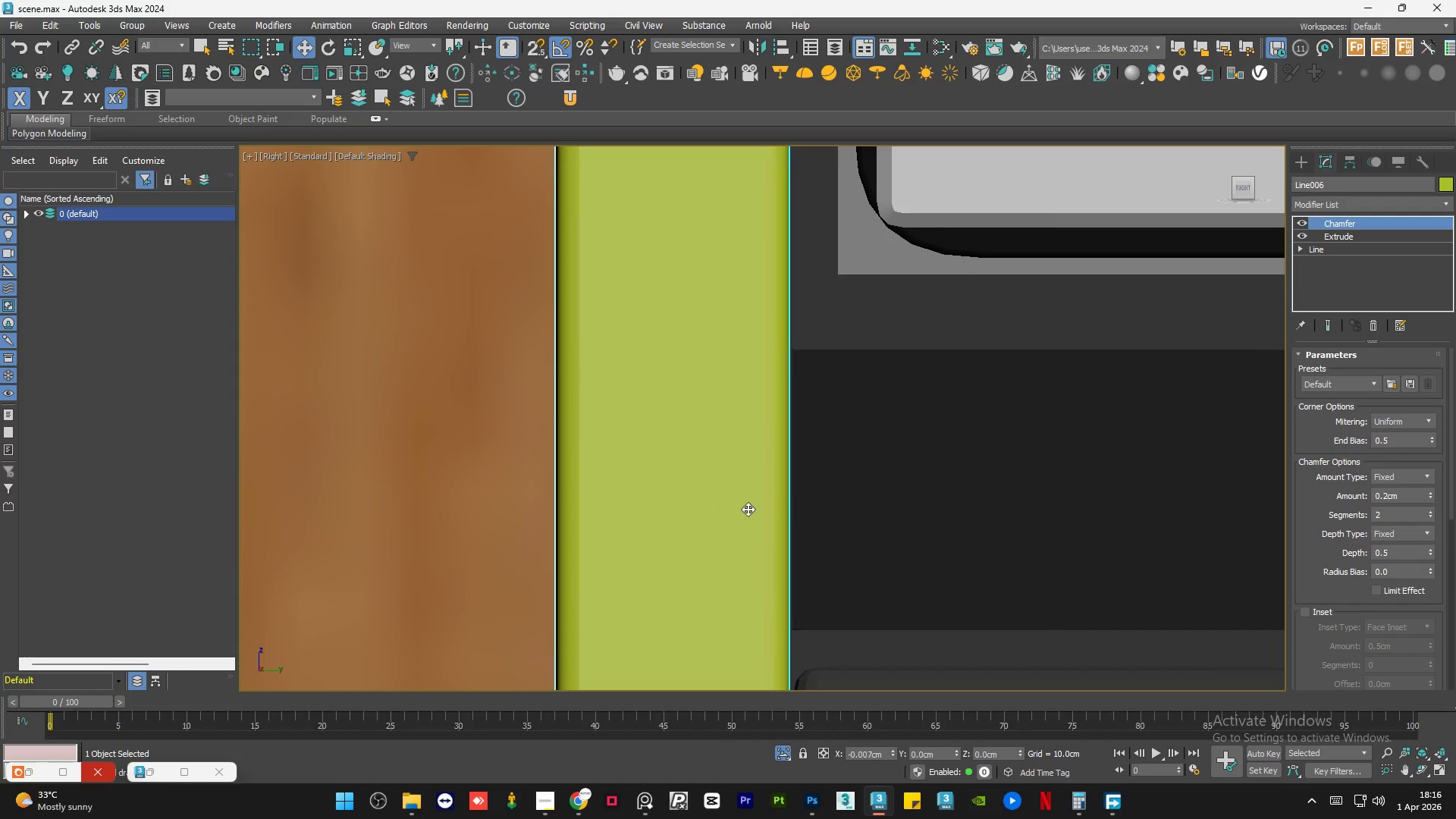 
left_click([778, 485])
 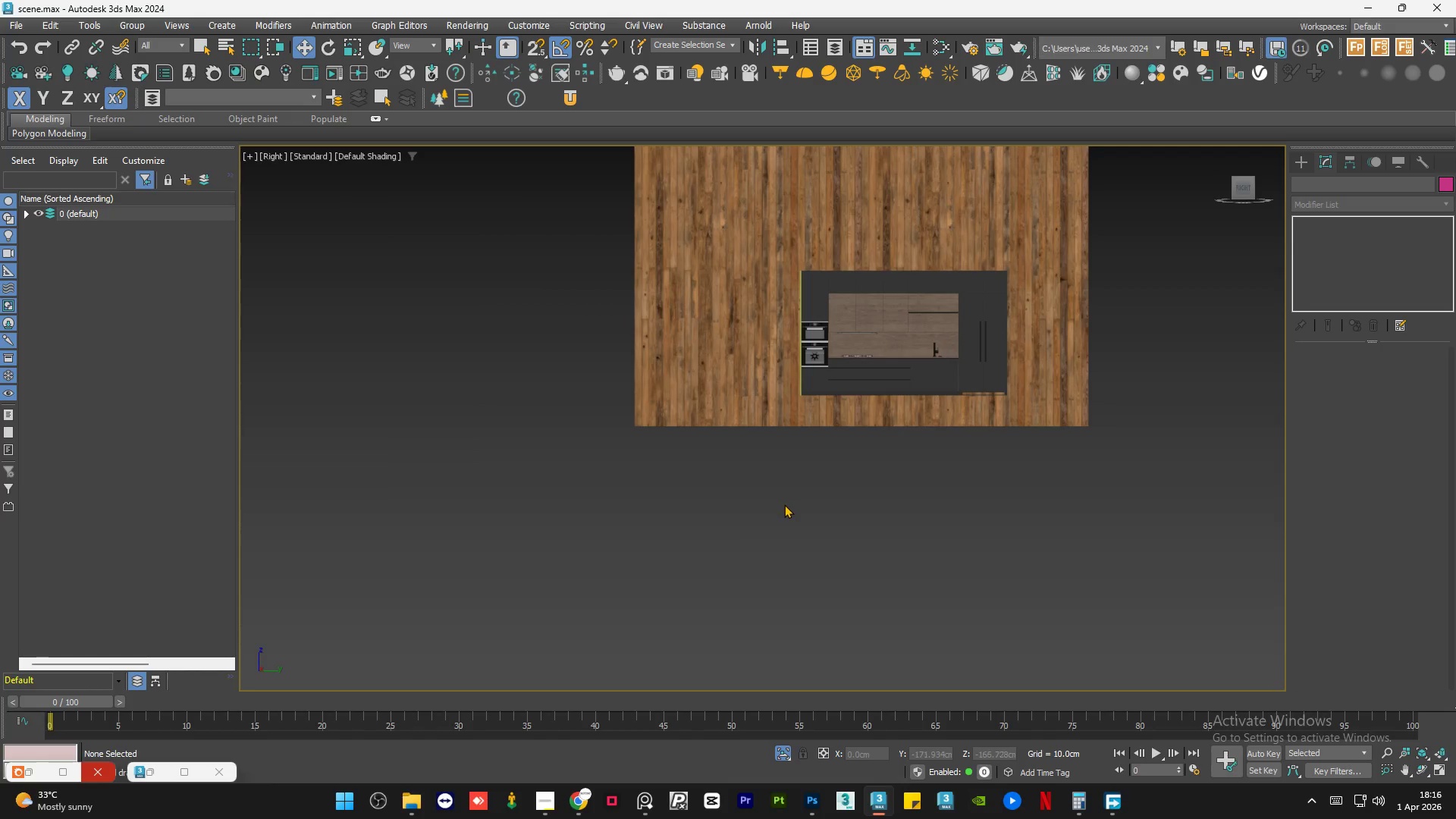 
scroll: coordinate [801, 367], scroll_direction: down, amount: 17.0
 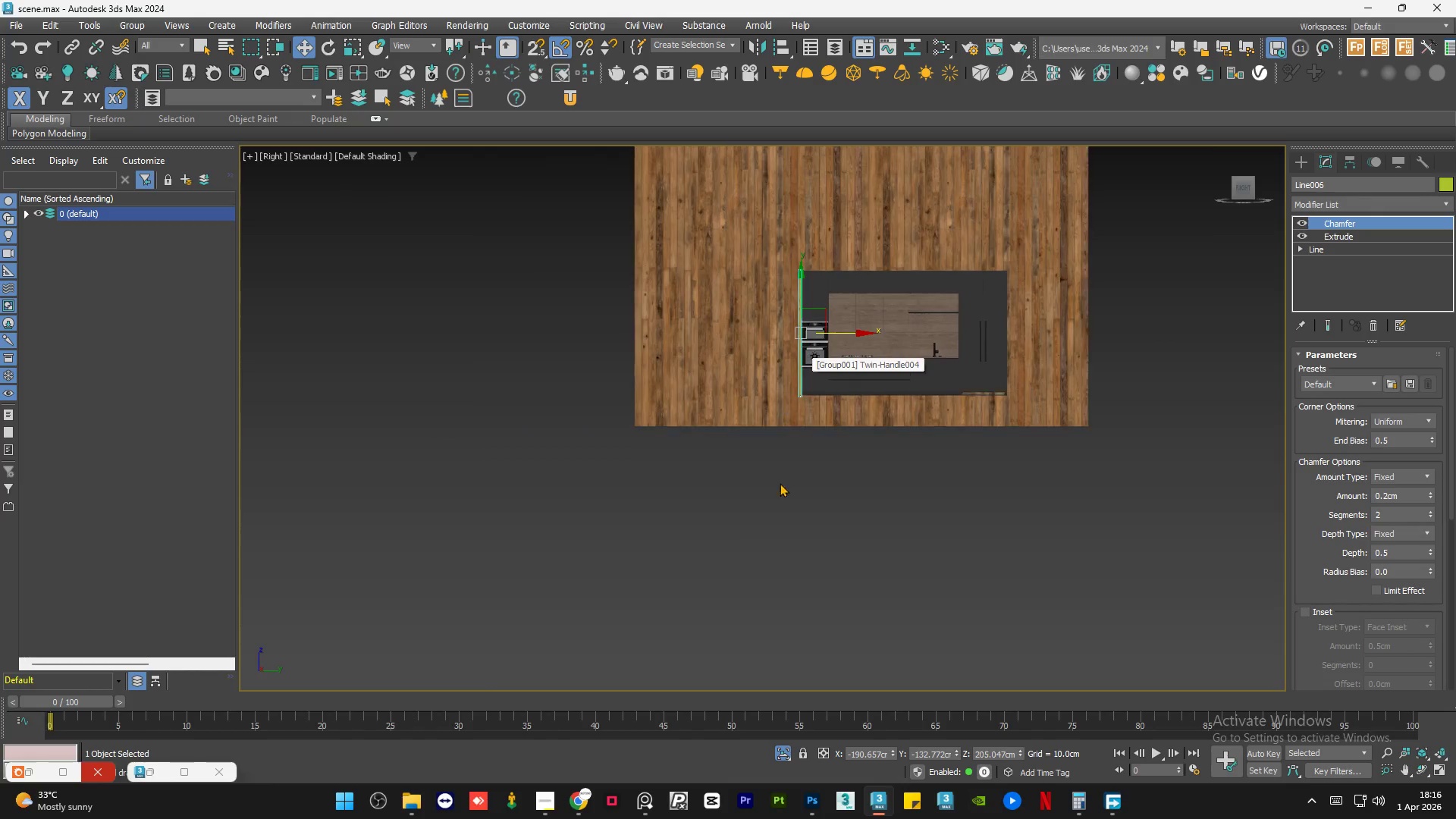 
hold_key(key=AltLeft, duration=0.66)
 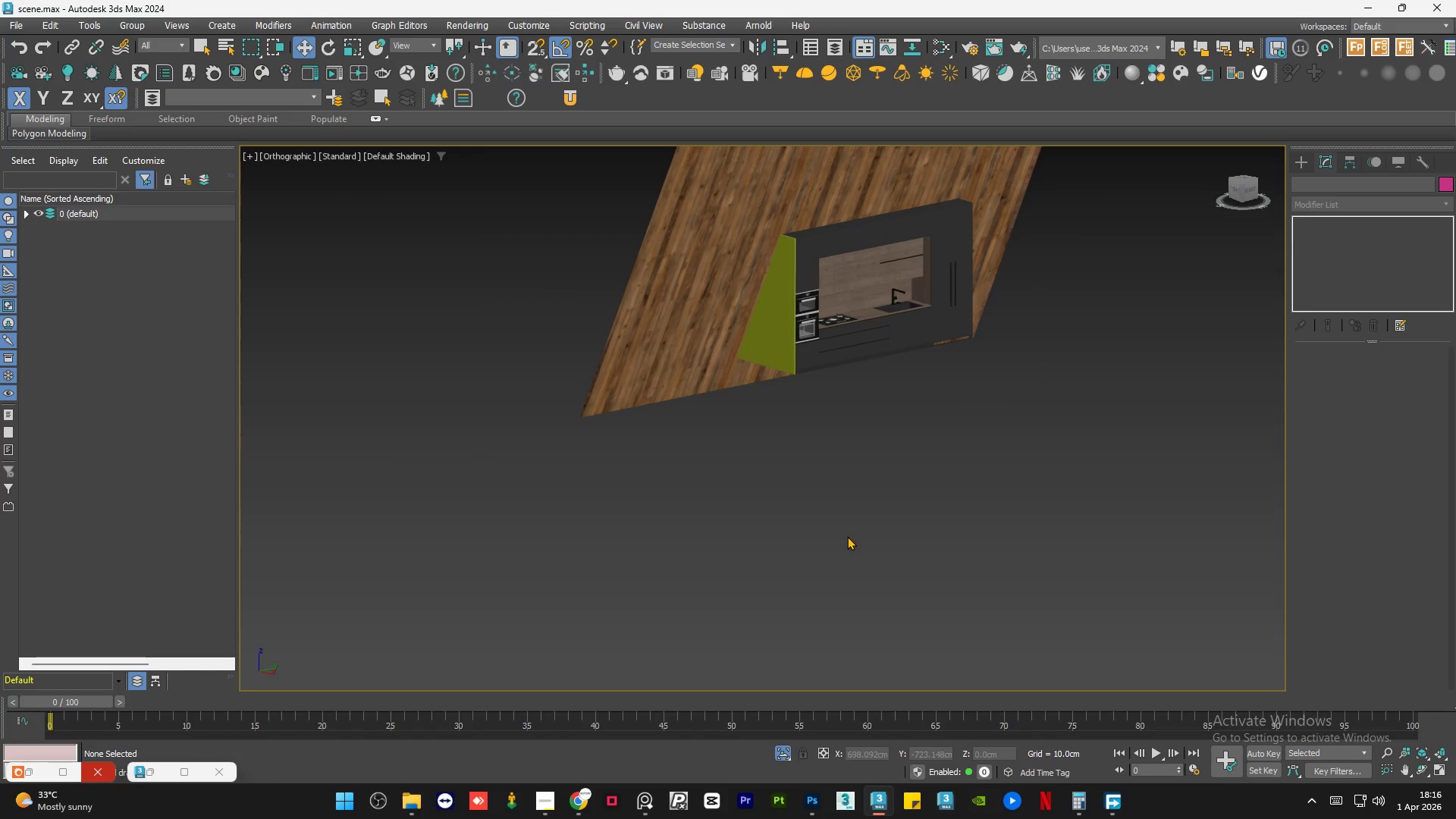 
left_click([847, 536])
 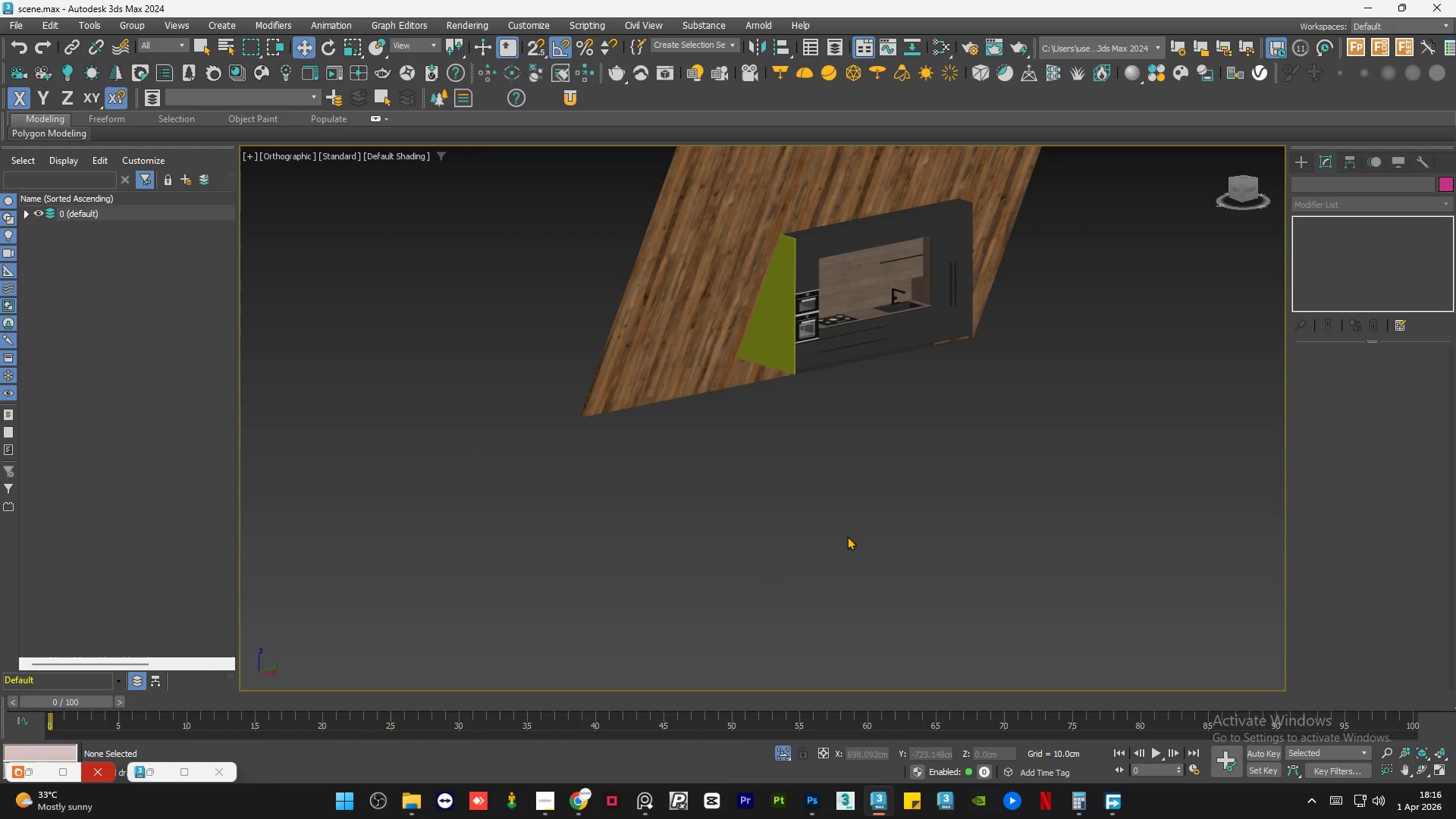 
scroll: coordinate [837, 544], scroll_direction: up, amount: 1.0
 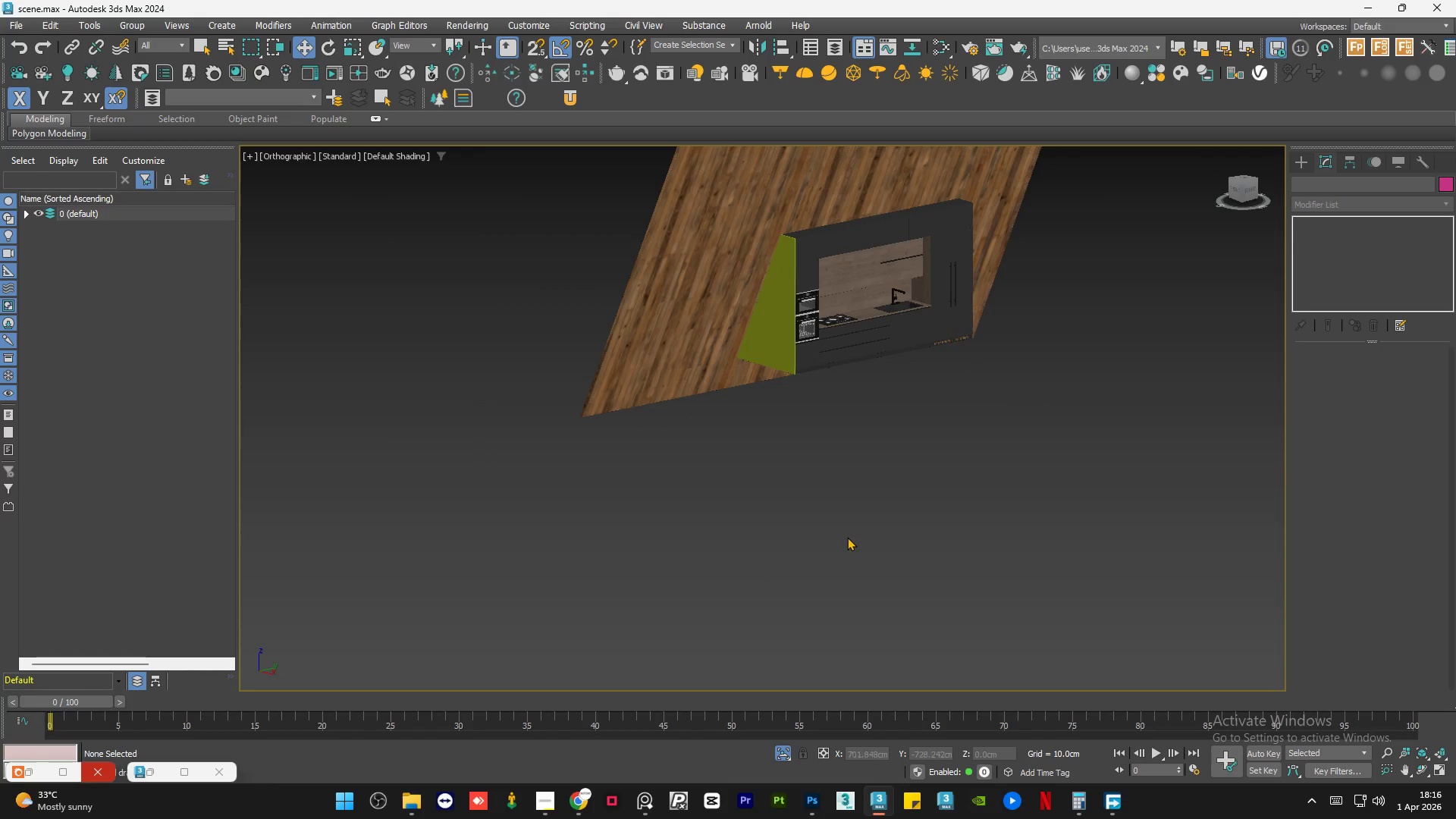 
key(Control+S)
 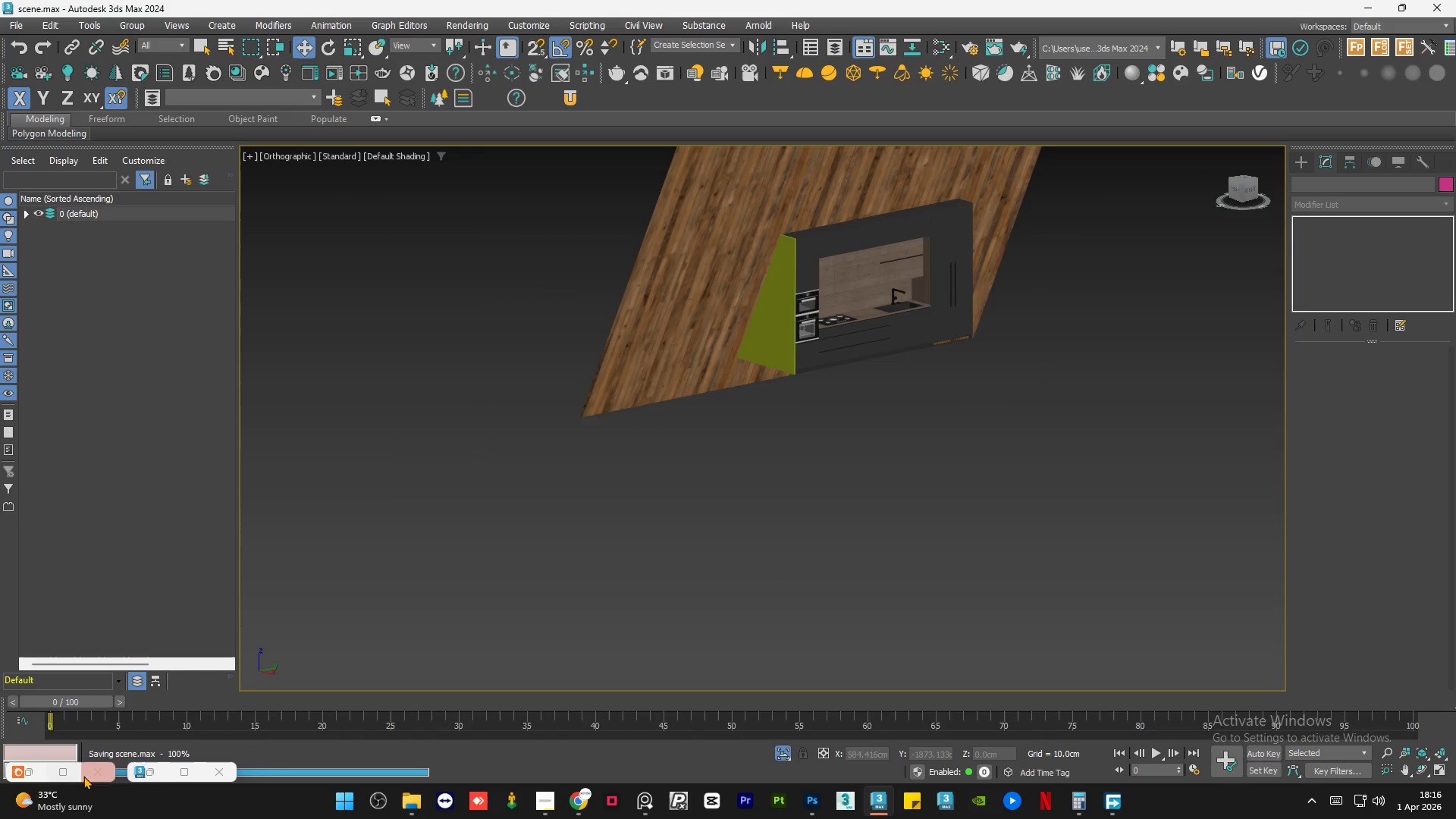 
left_click([160, 777])
 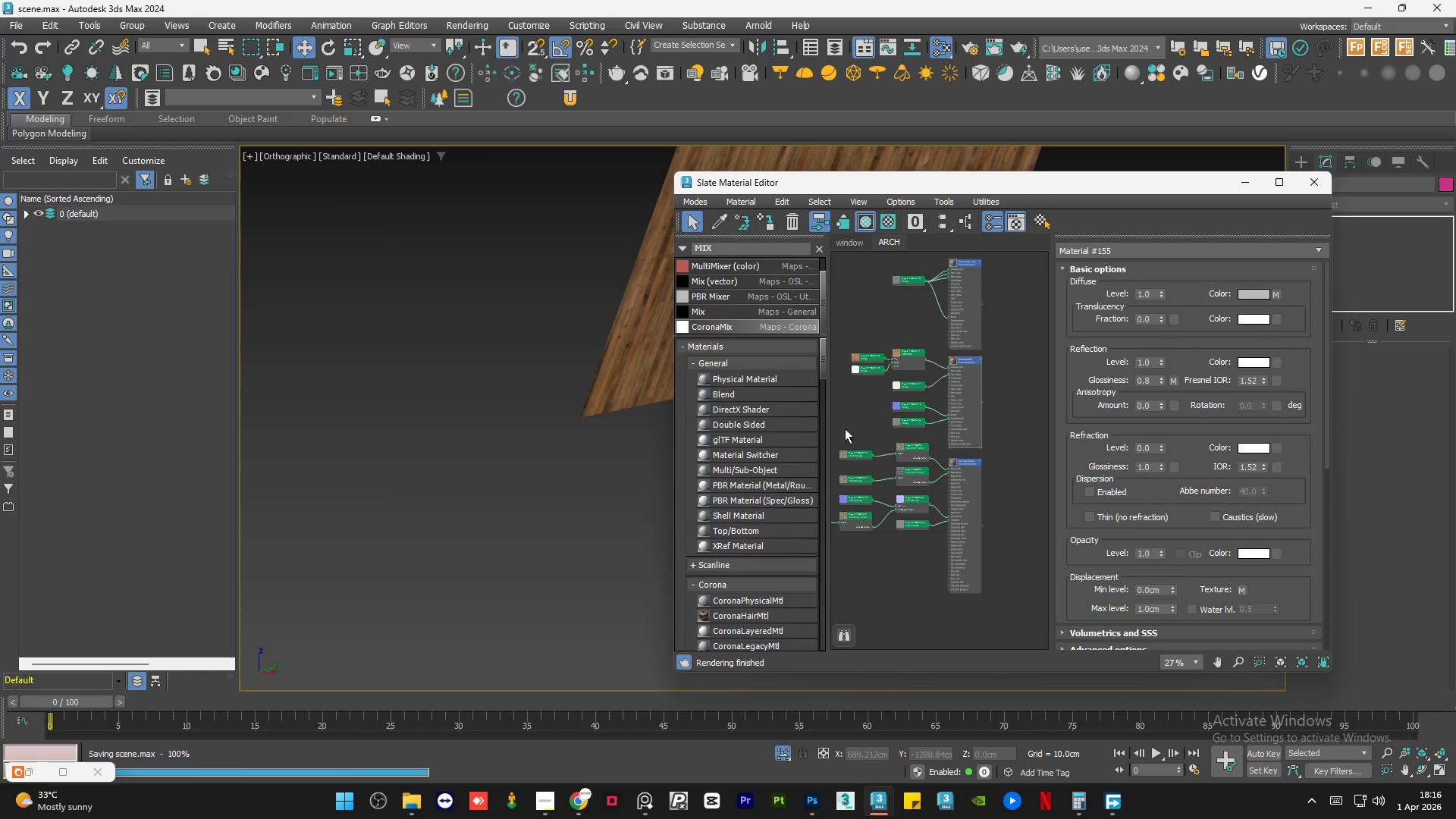 
scroll: coordinate [413, 390], scroll_direction: up, amount: 6.0
 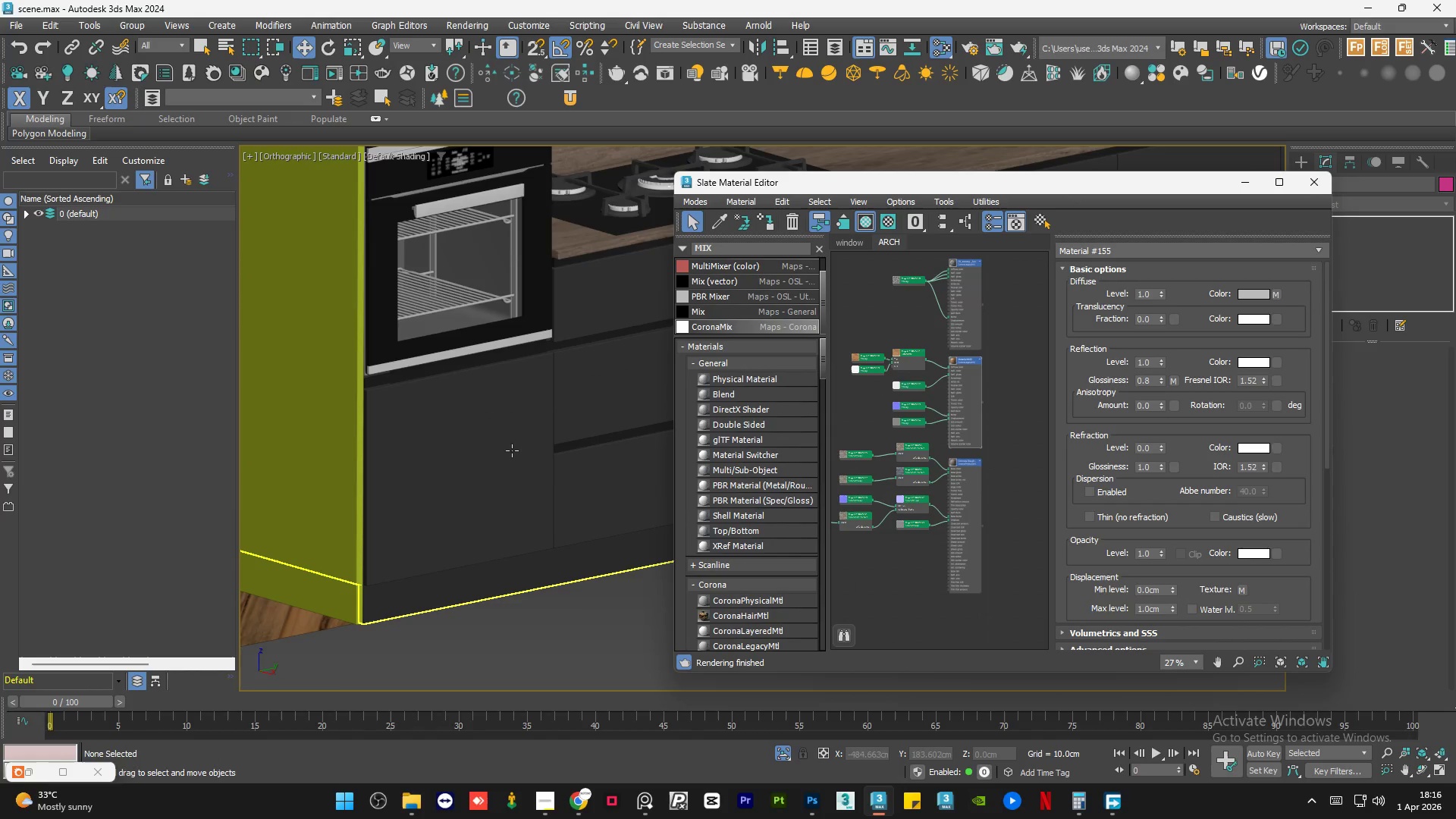 
scroll: coordinate [977, 491], scroll_direction: down, amount: 2.0
 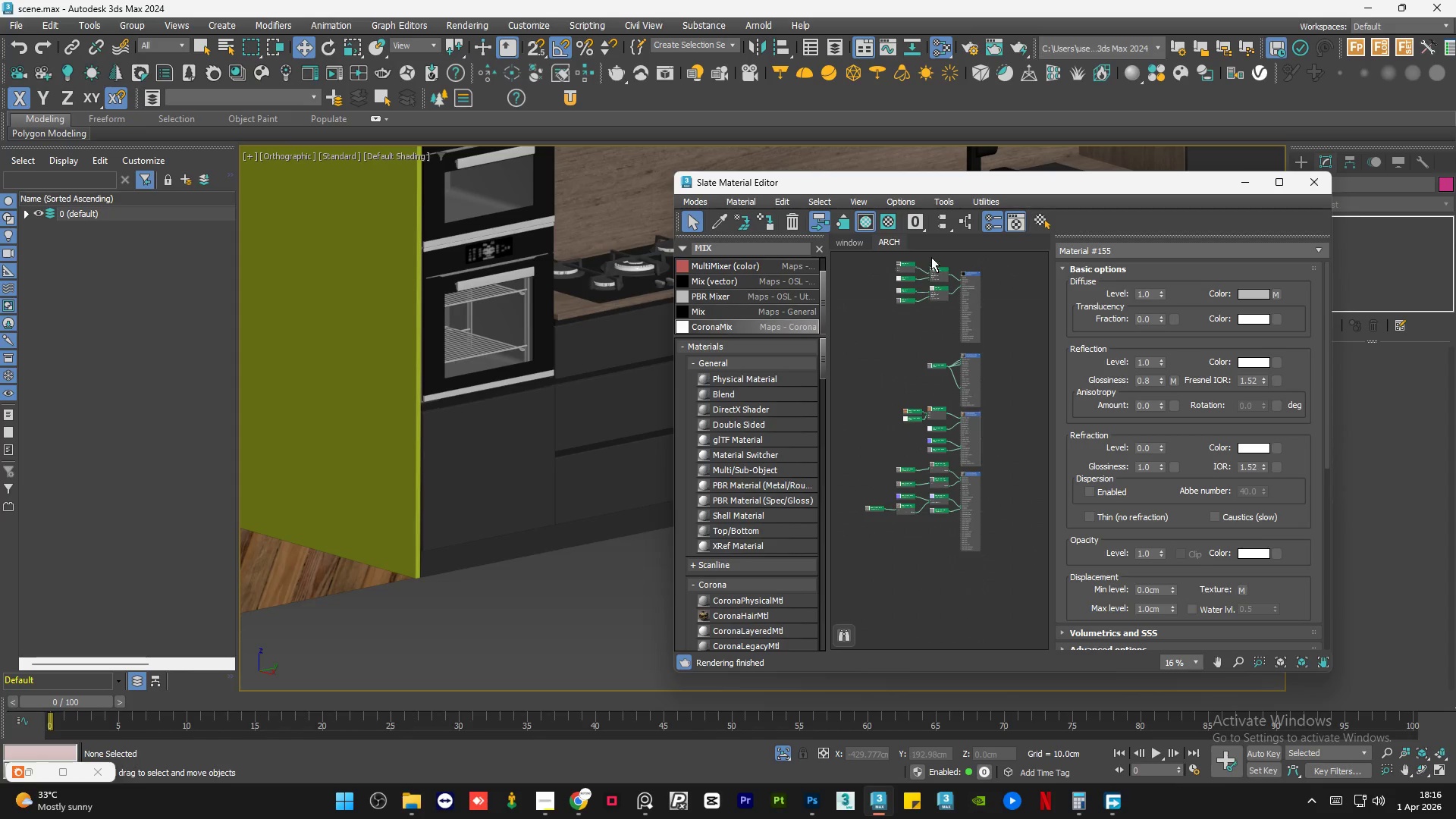 
right_click([932, 243])
 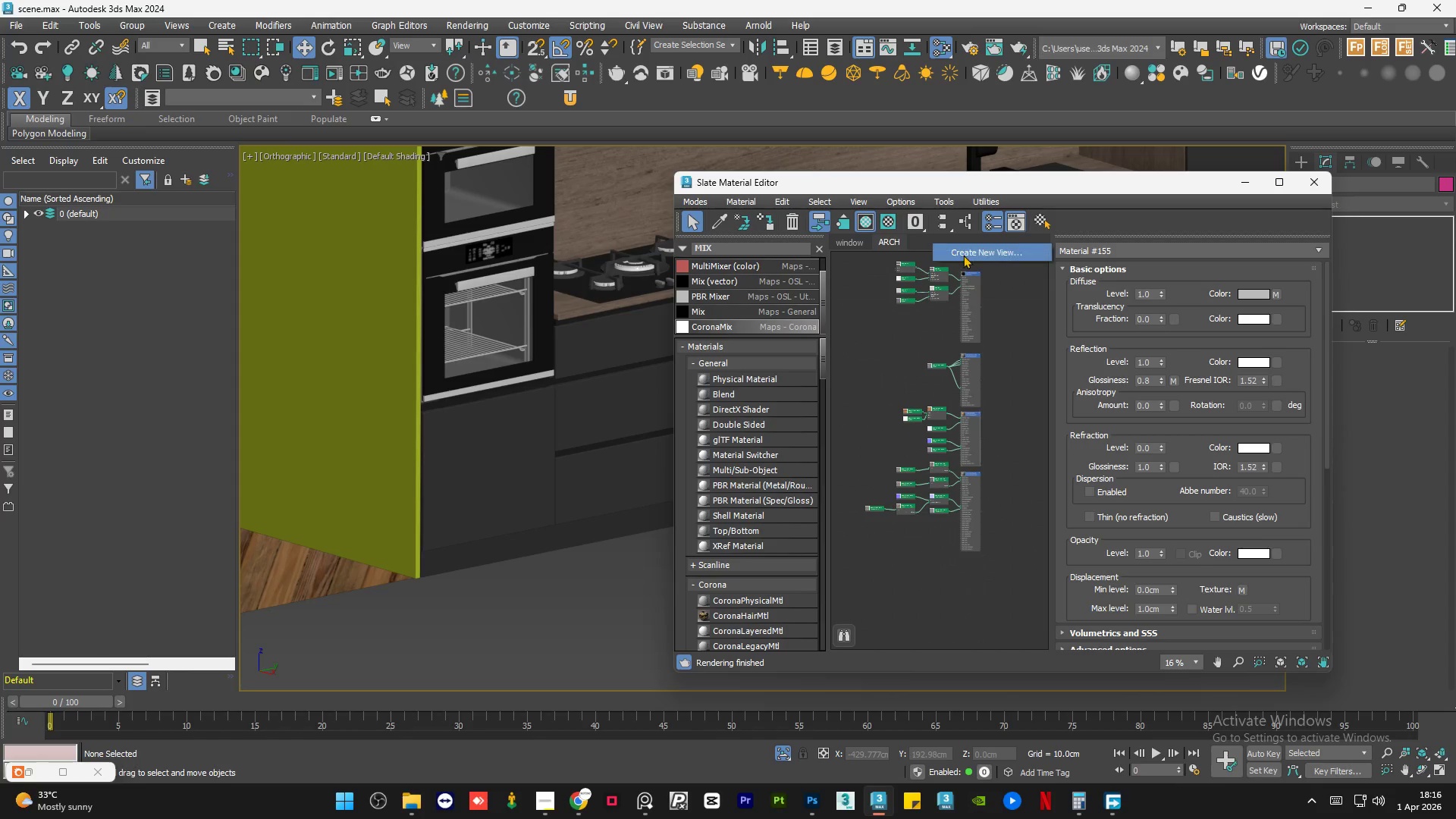 
left_click([965, 255])
 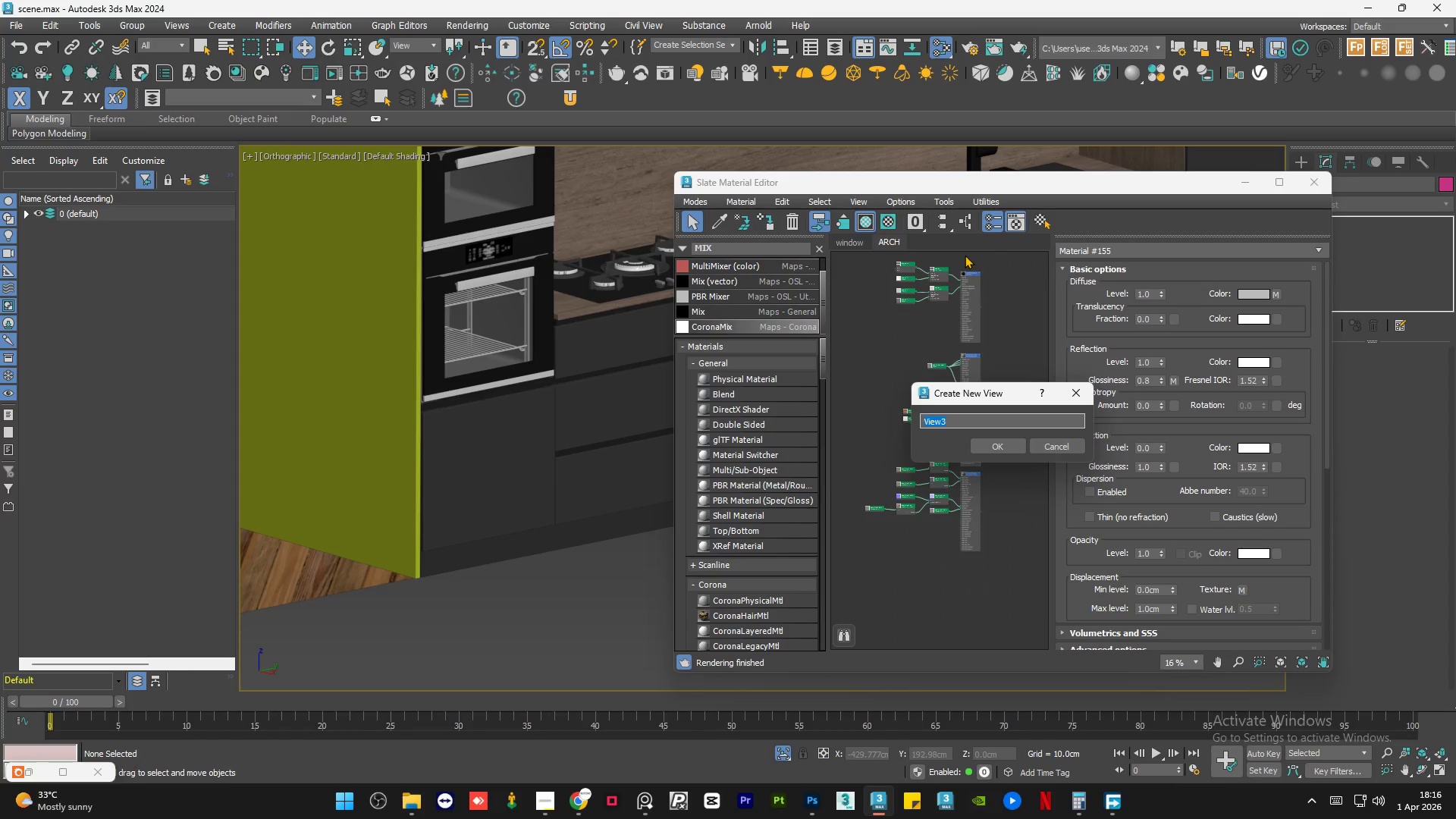 
type(KITCHEN)
 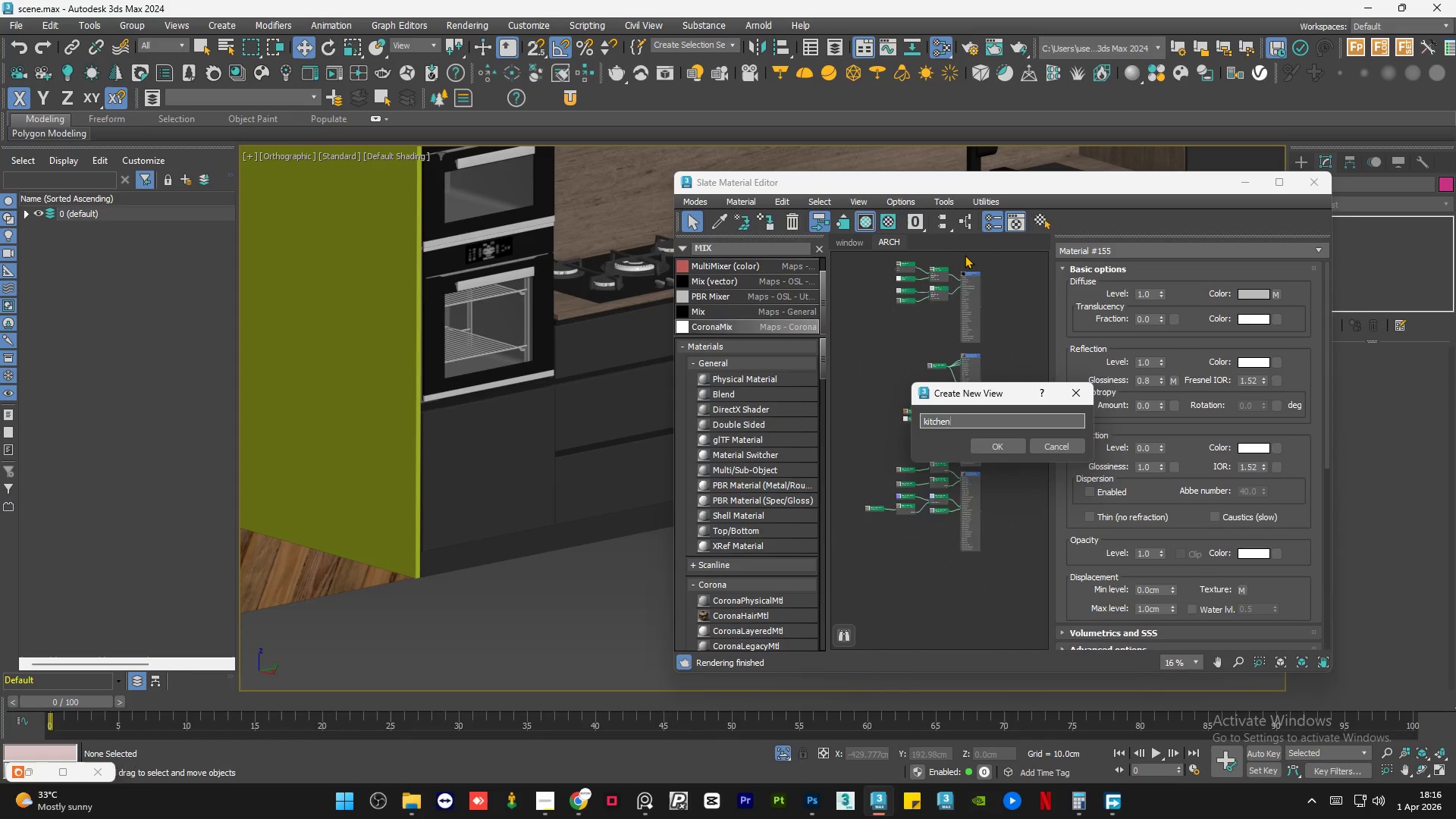 
key(Enter)
 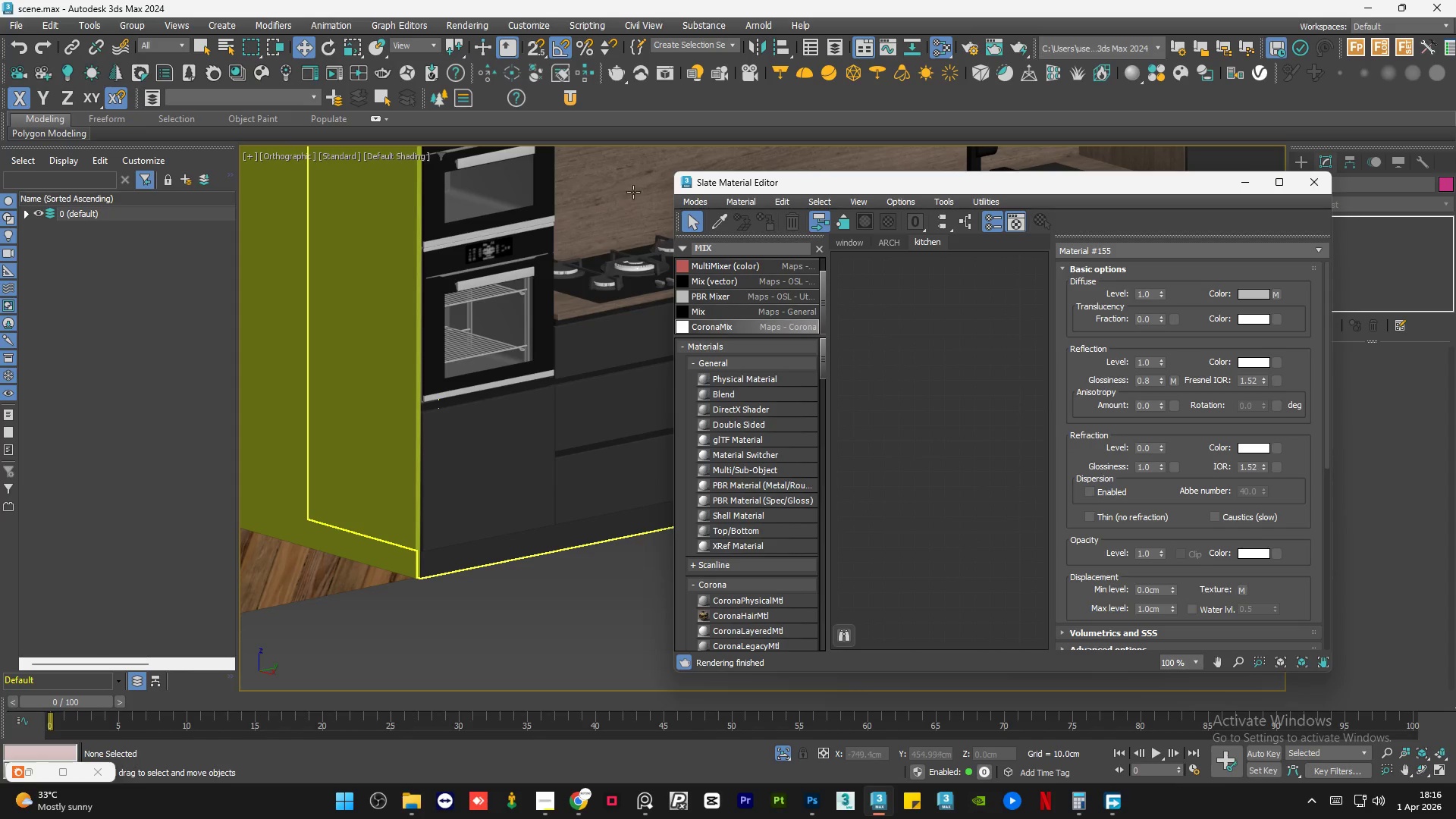 
left_click([722, 221])
 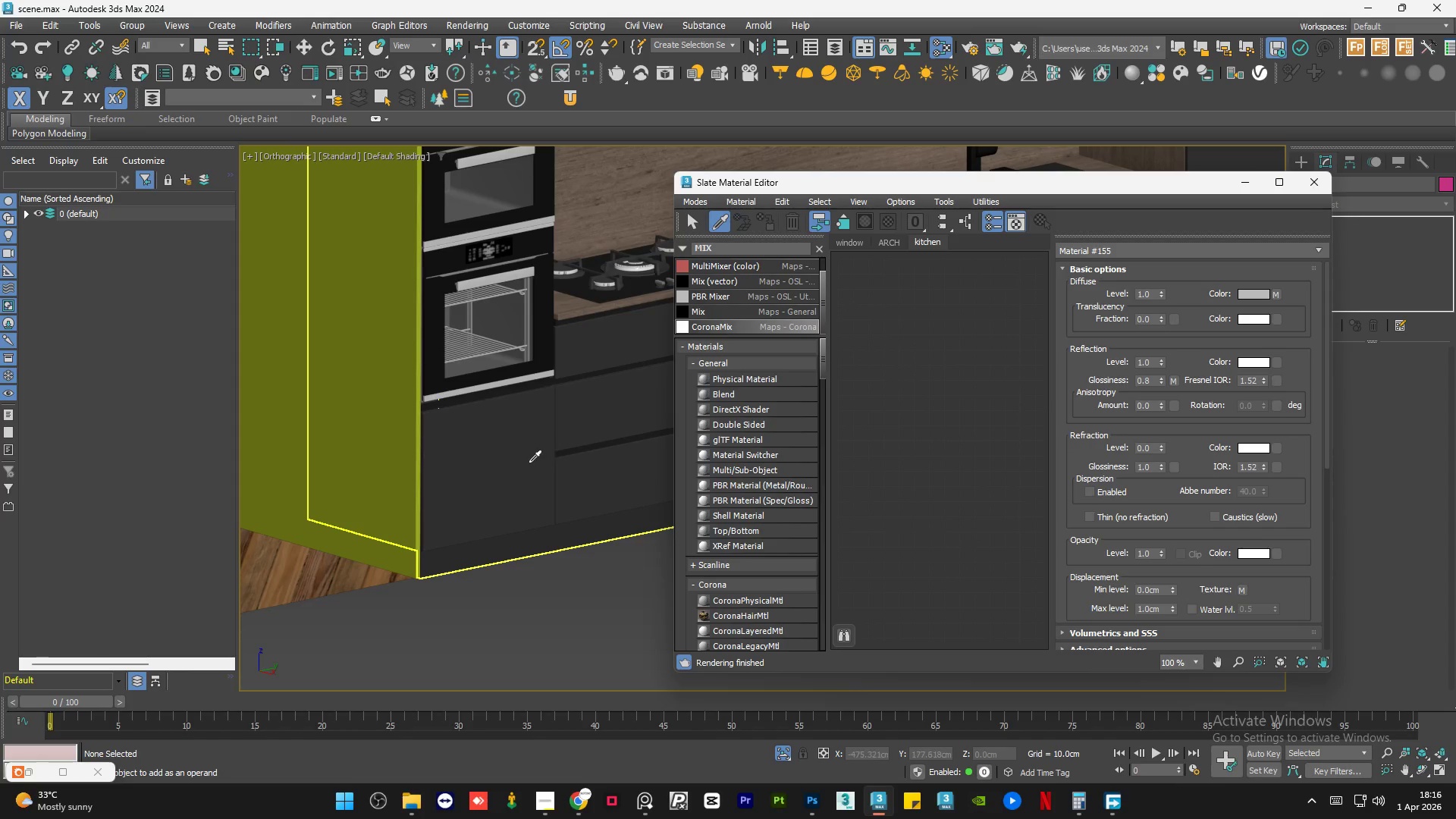 
left_click([529, 463])
 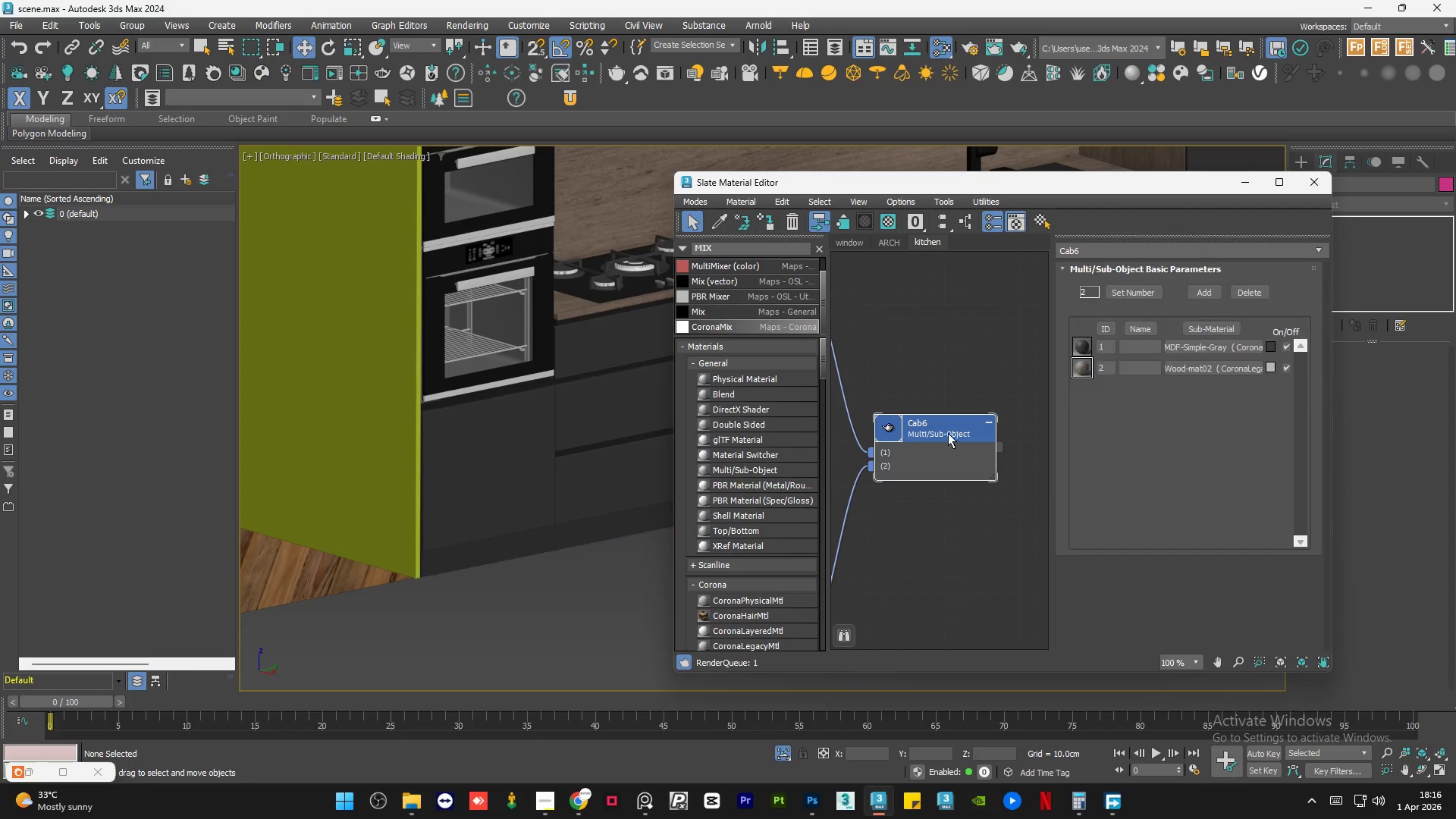 
scroll: coordinate [974, 430], scroll_direction: down, amount: 6.0
 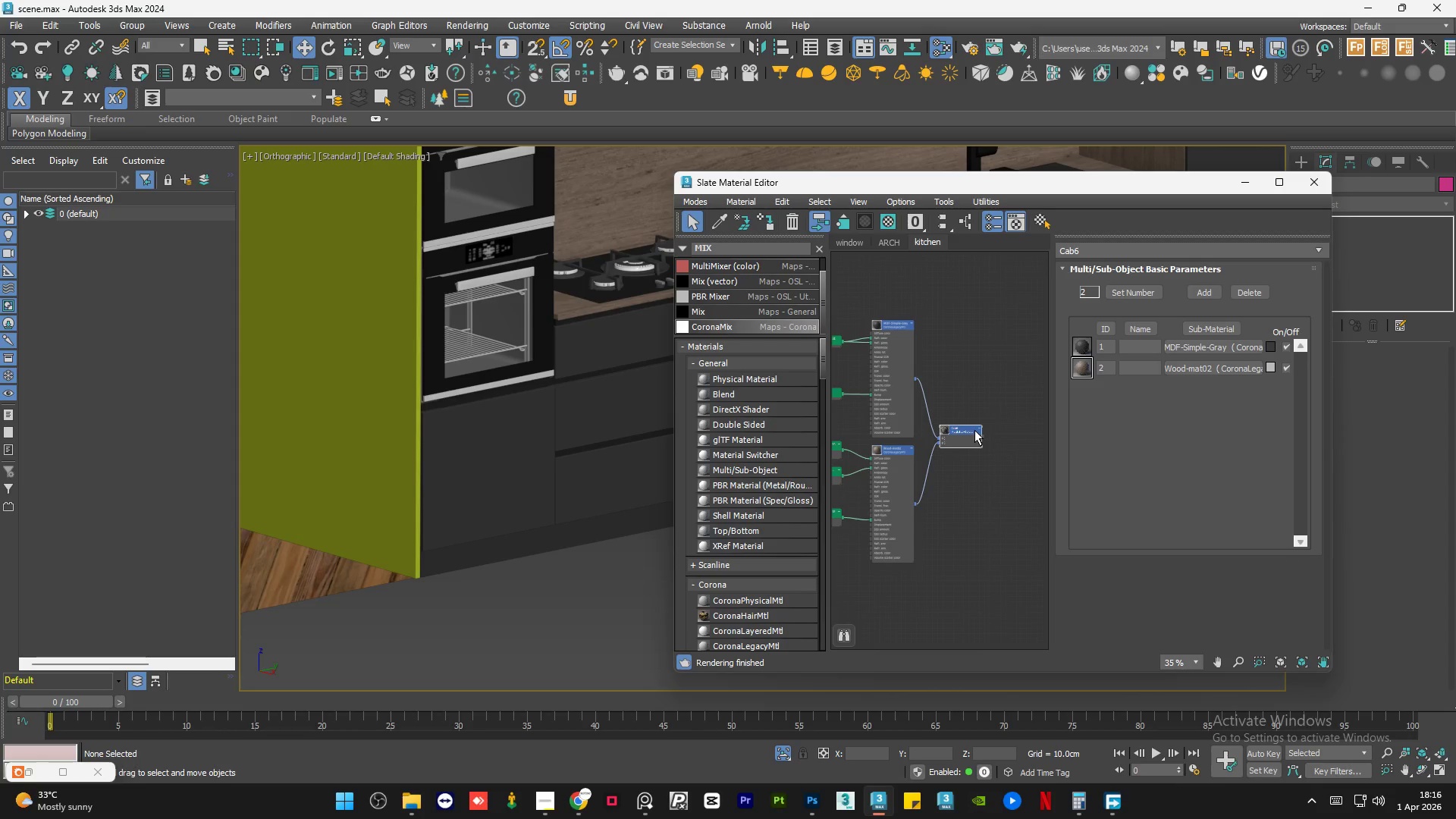 
left_click([353, 428])
 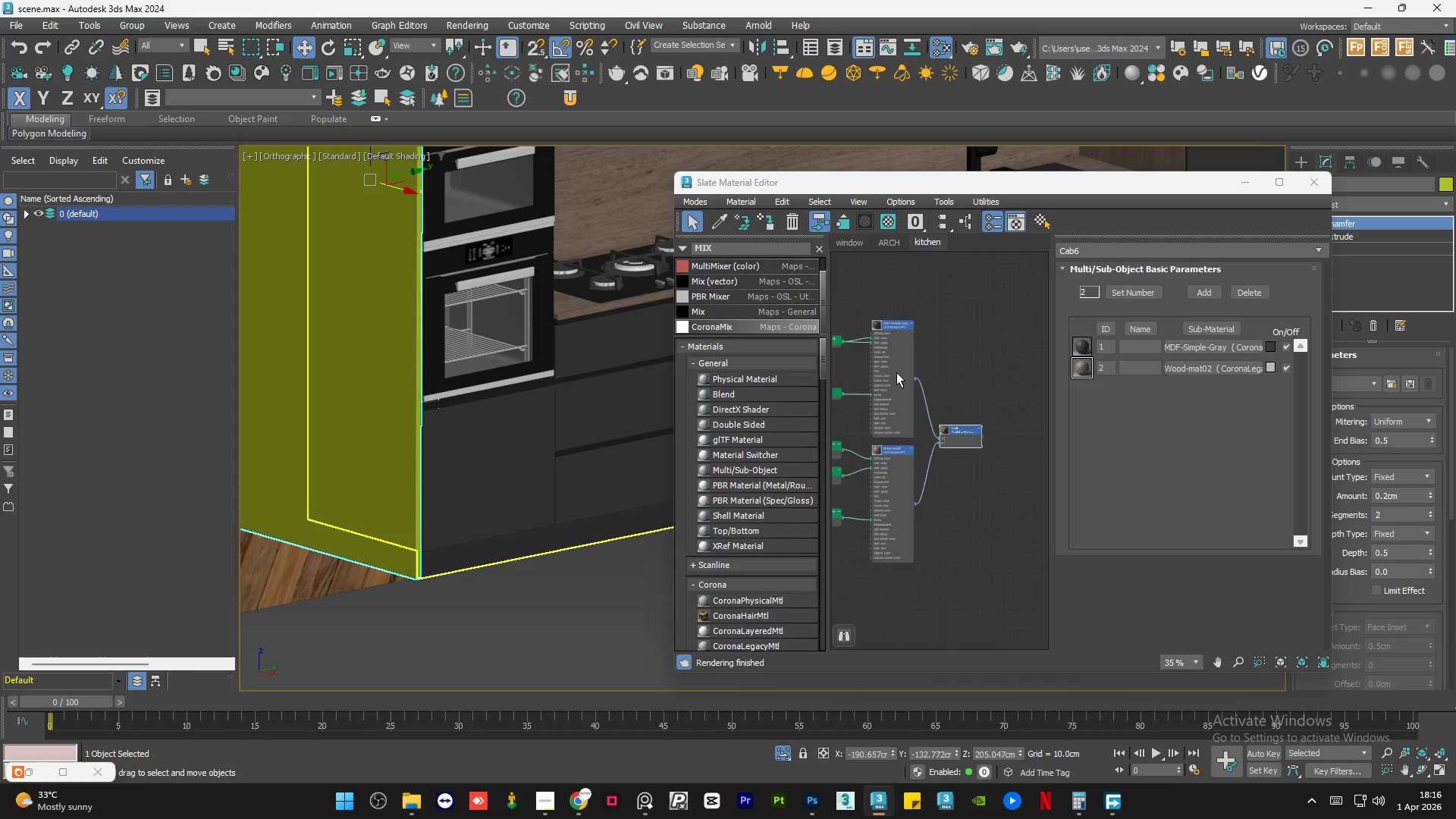 
double_click([890, 374])
 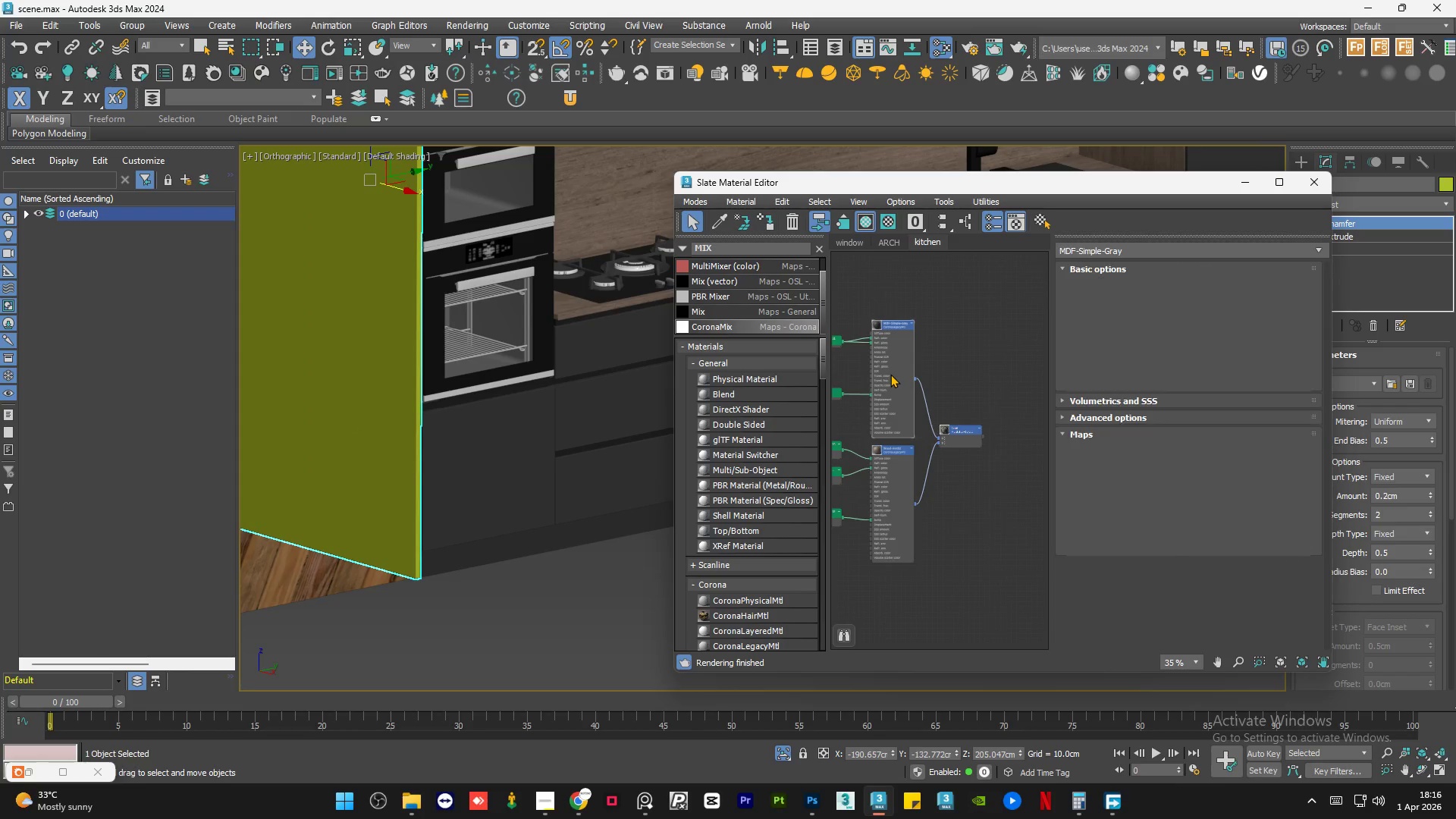 
key(A)
 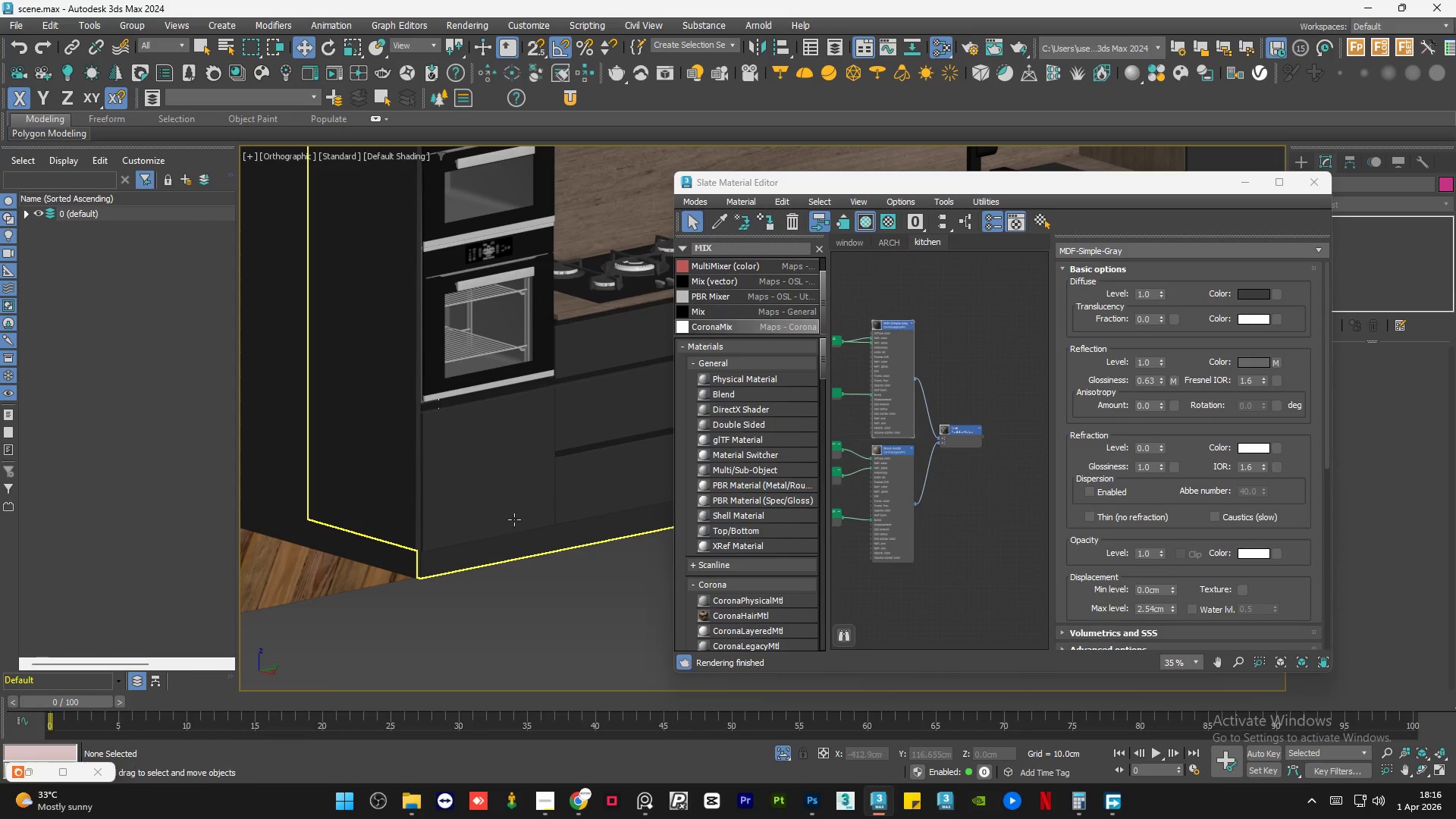 
hold_key(key=AltLeft, duration=1.5)
 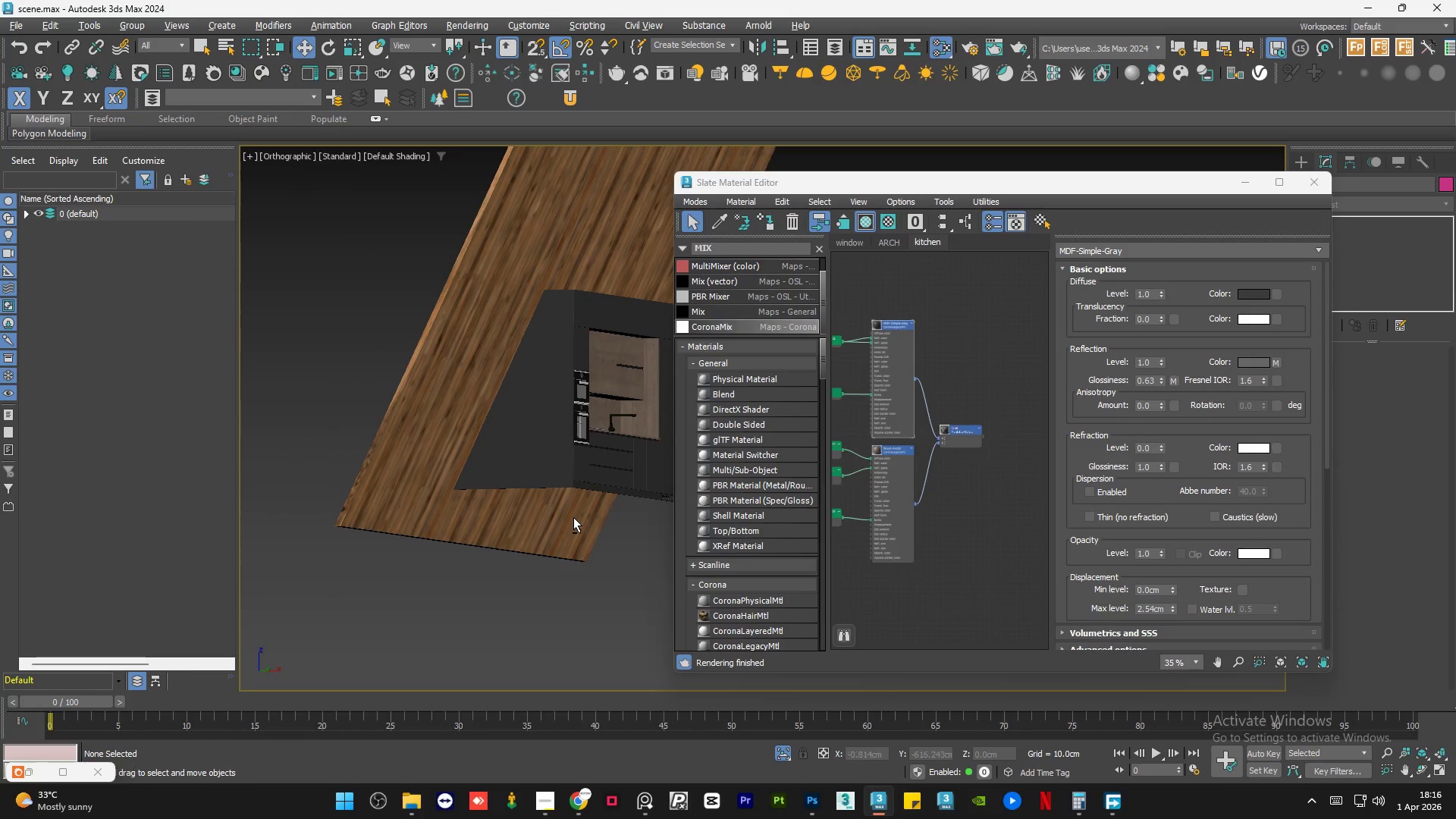 
scroll: coordinate [527, 513], scroll_direction: down, amount: 4.0
 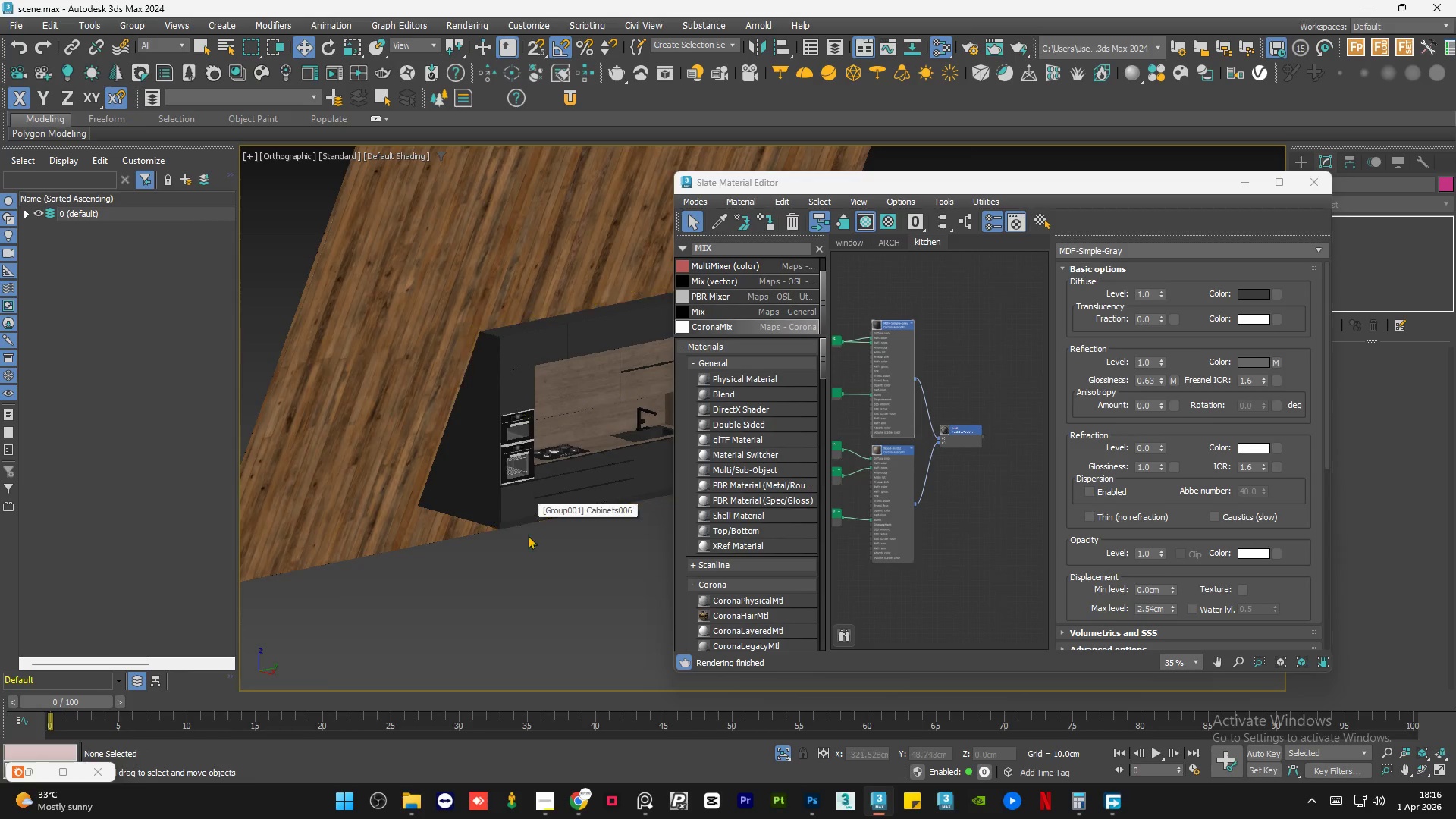 
key(Alt+AltLeft)
 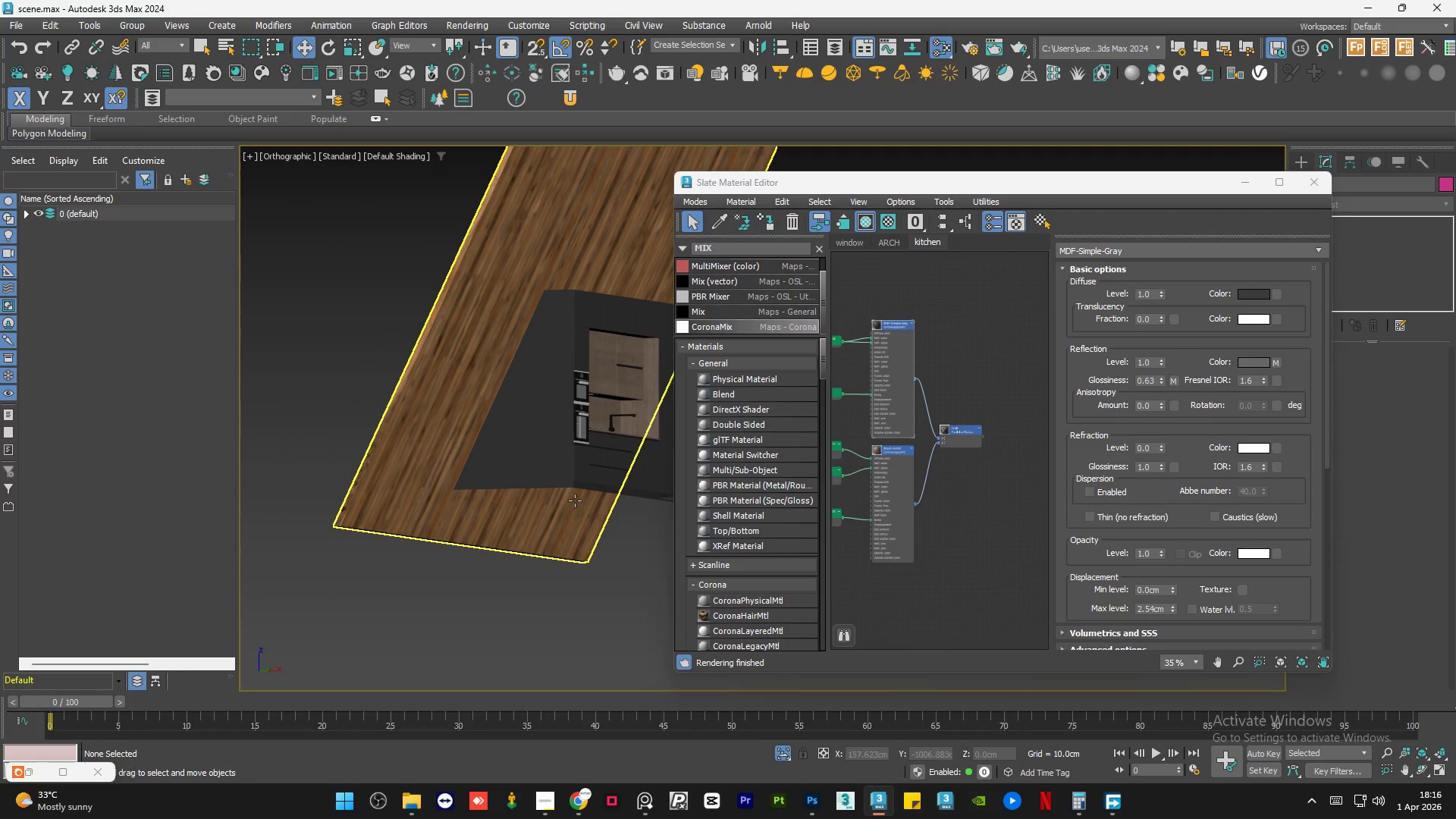 
scroll: coordinate [594, 466], scroll_direction: up, amount: 7.0
 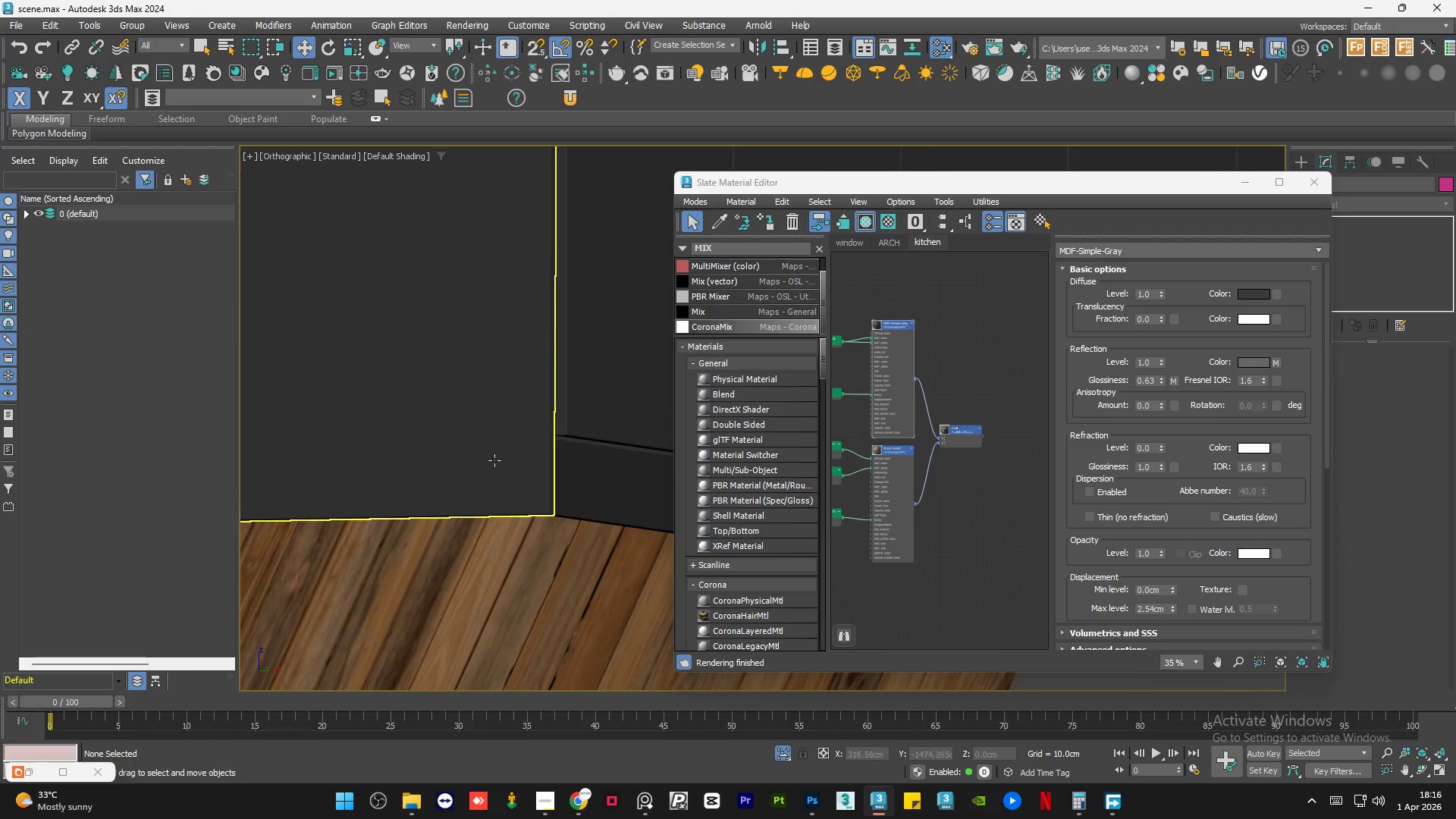 
left_click([494, 460])
 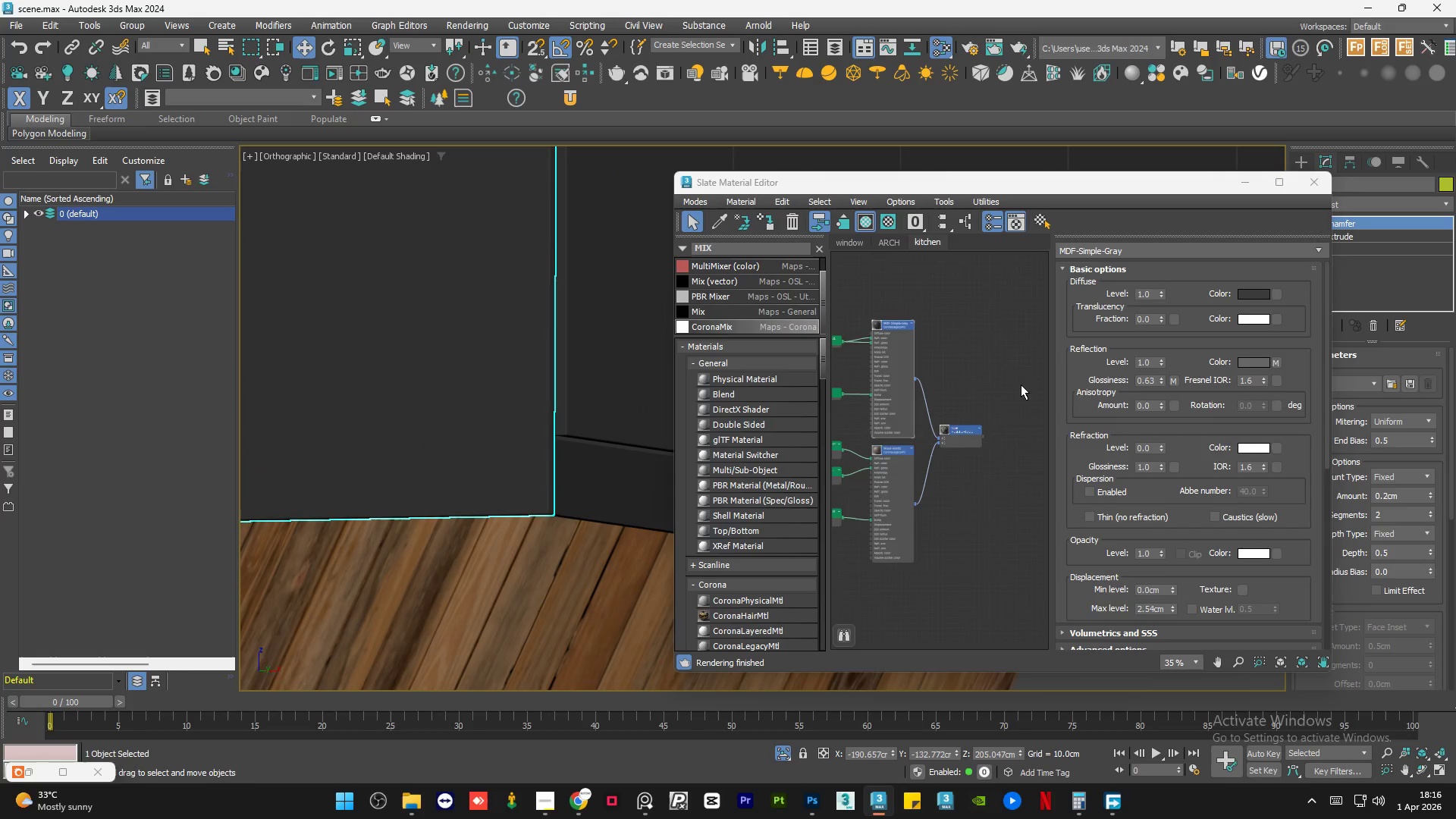 
scroll: coordinate [1016, 381], scroll_direction: down, amount: 2.0
 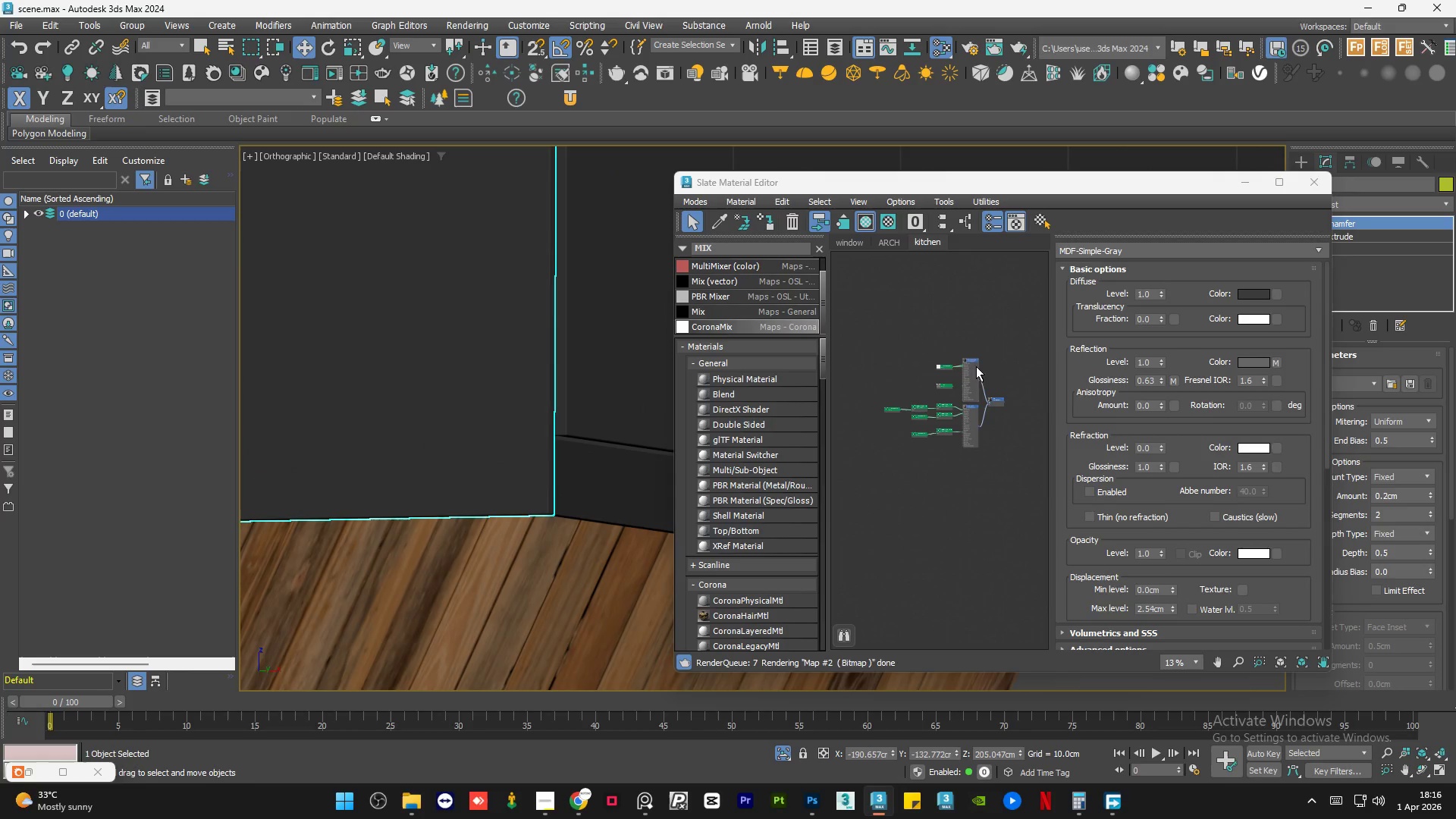 
left_click([905, 375])
 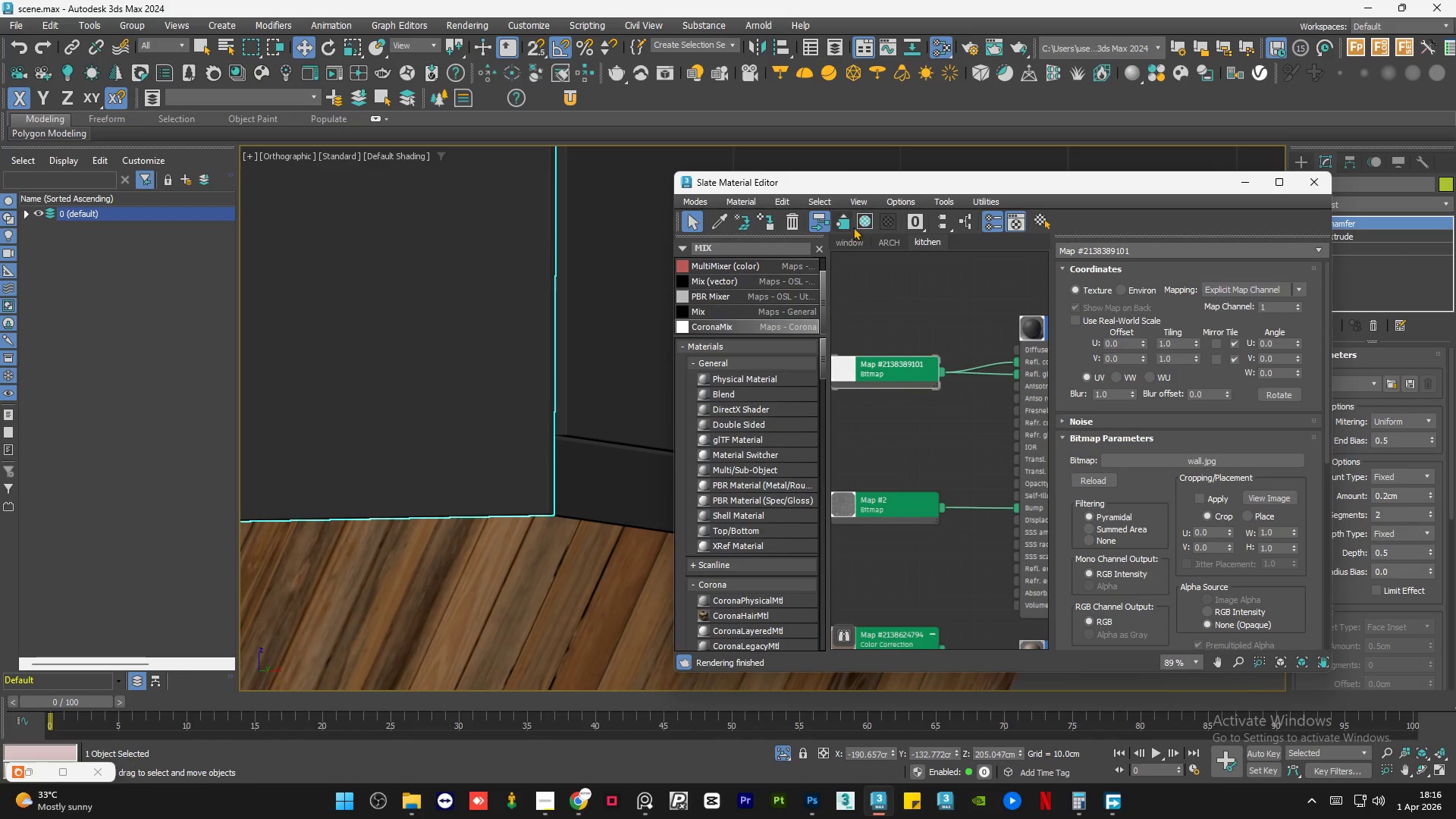 
scroll: coordinate [945, 372], scroll_direction: up, amount: 7.0
 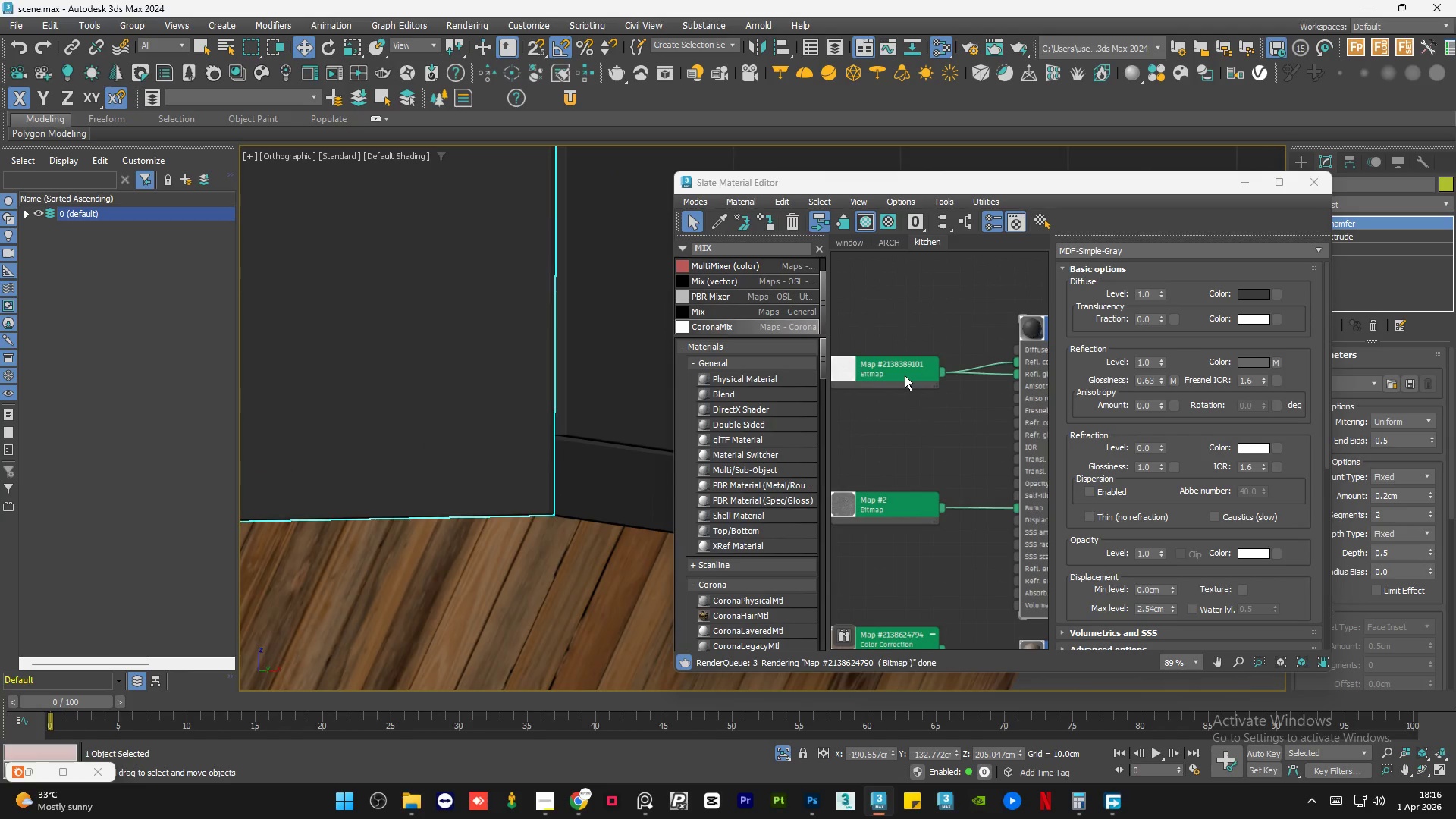 
left_click([862, 222])
 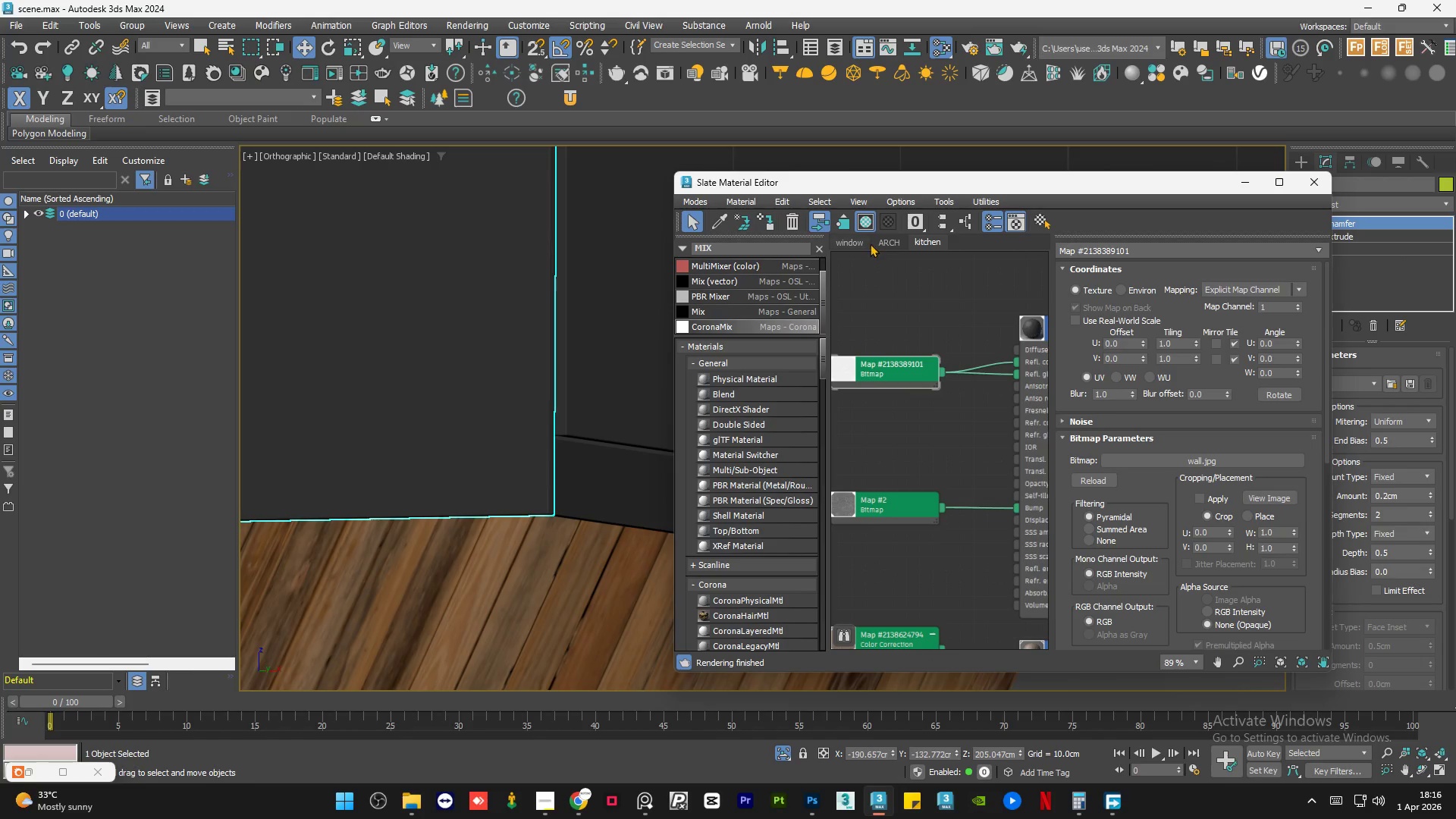 
scroll: coordinate [910, 383], scroll_direction: down, amount: 1.0
 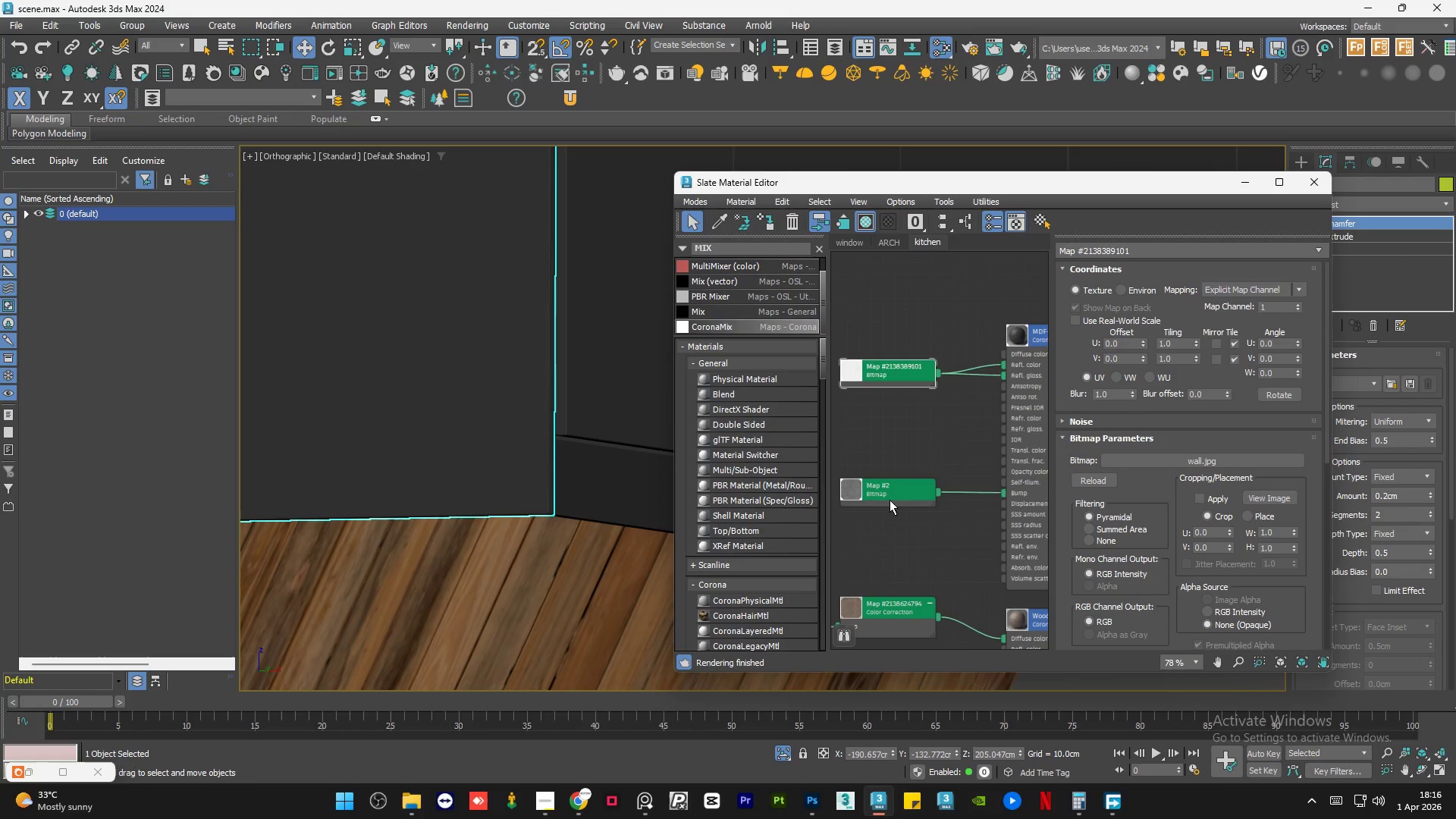 
left_click([890, 499])
 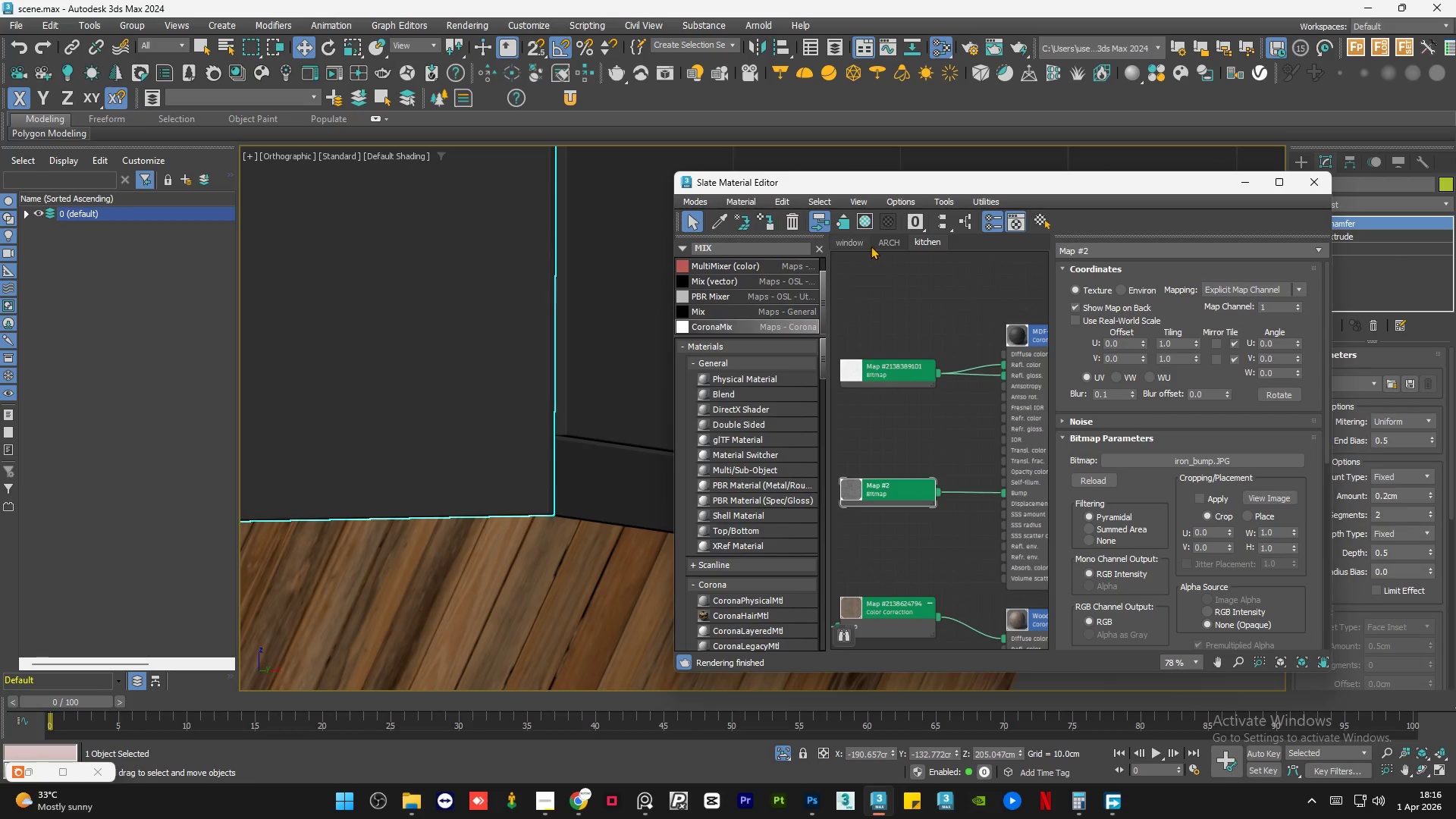 
left_click([867, 225])
 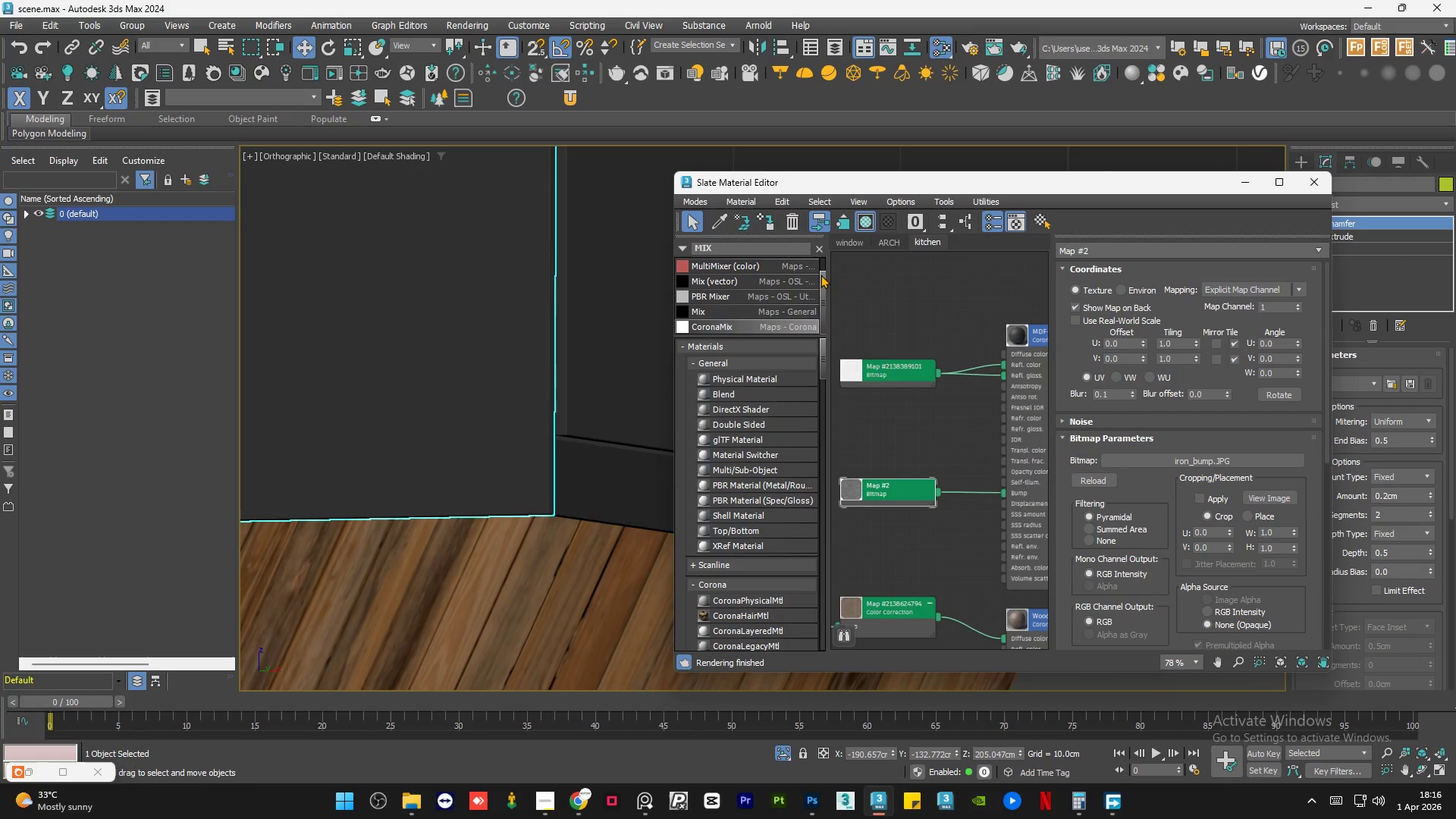 
scroll: coordinate [529, 447], scroll_direction: down, amount: 6.0
 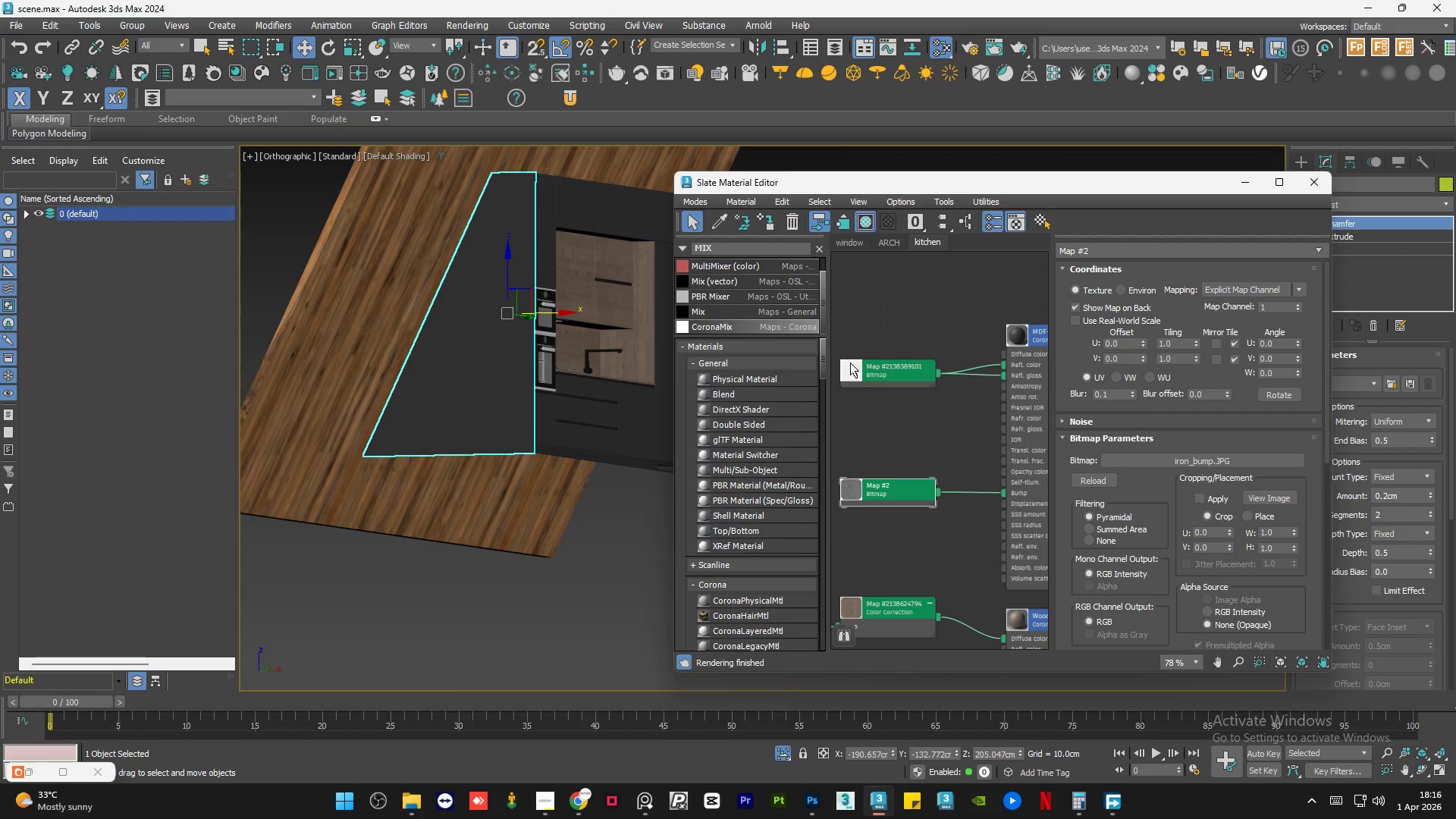 
double_click([861, 364])
 